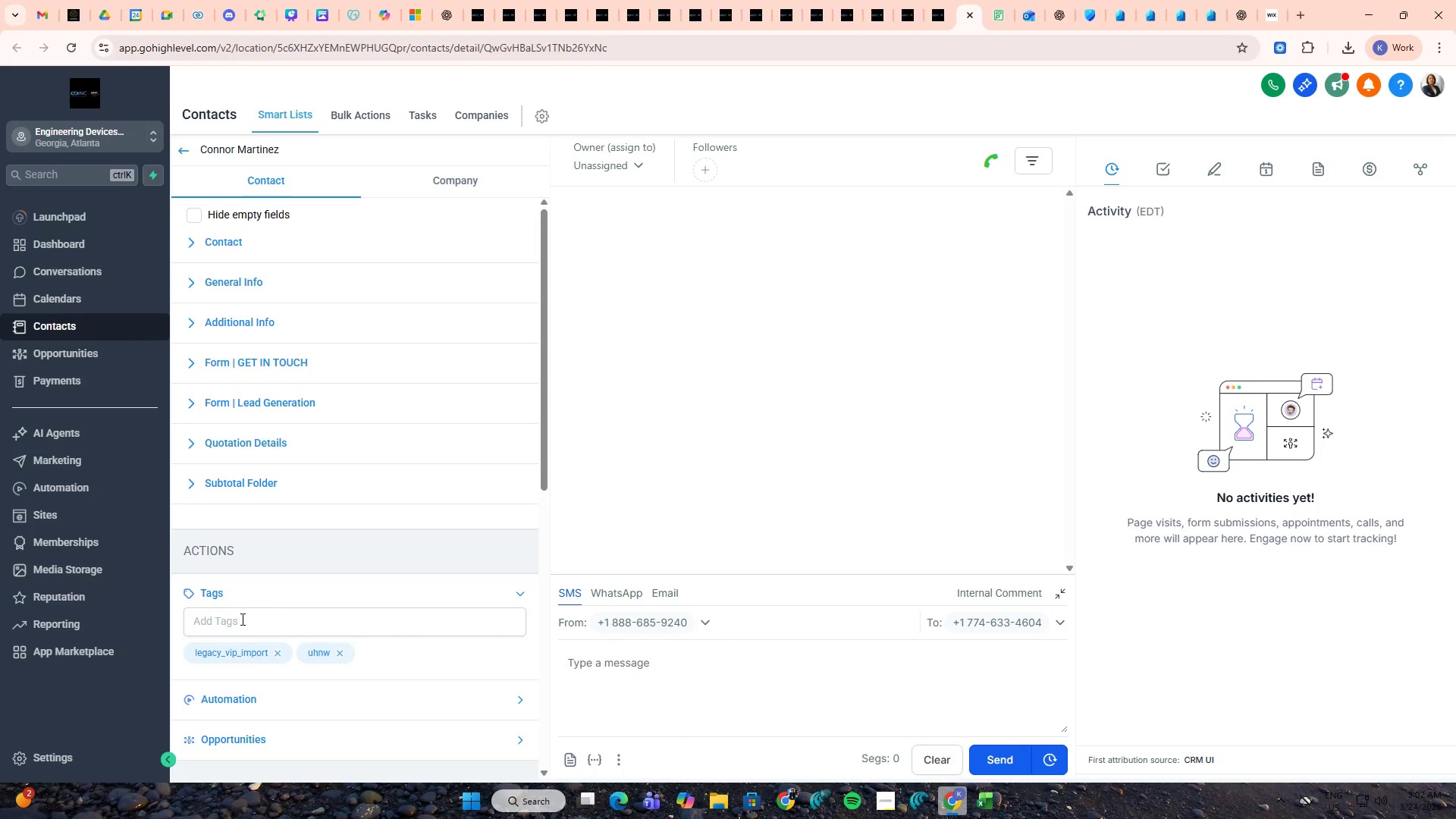 
left_click([237, 622])
 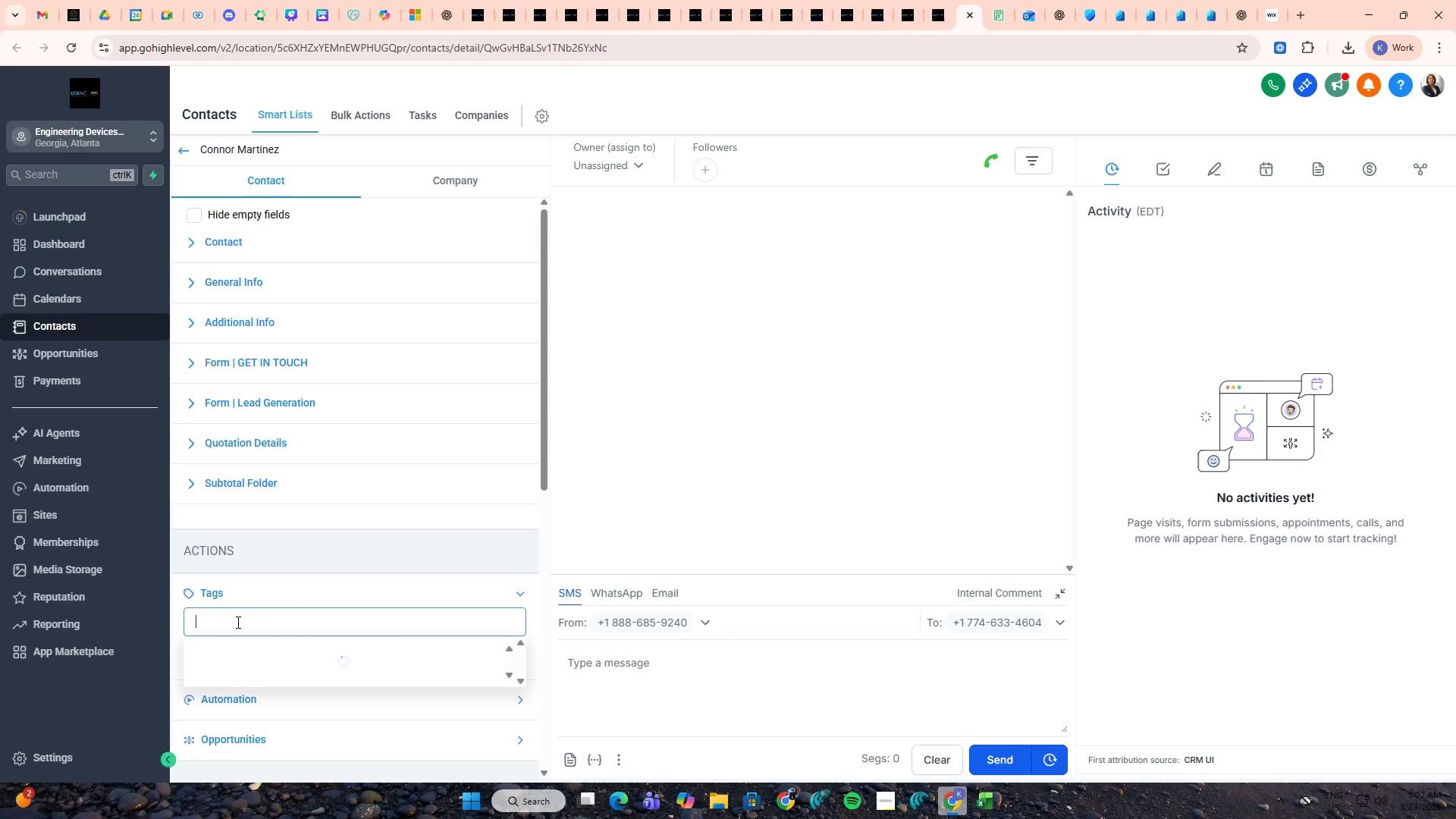 
key(Control+ControlLeft)
 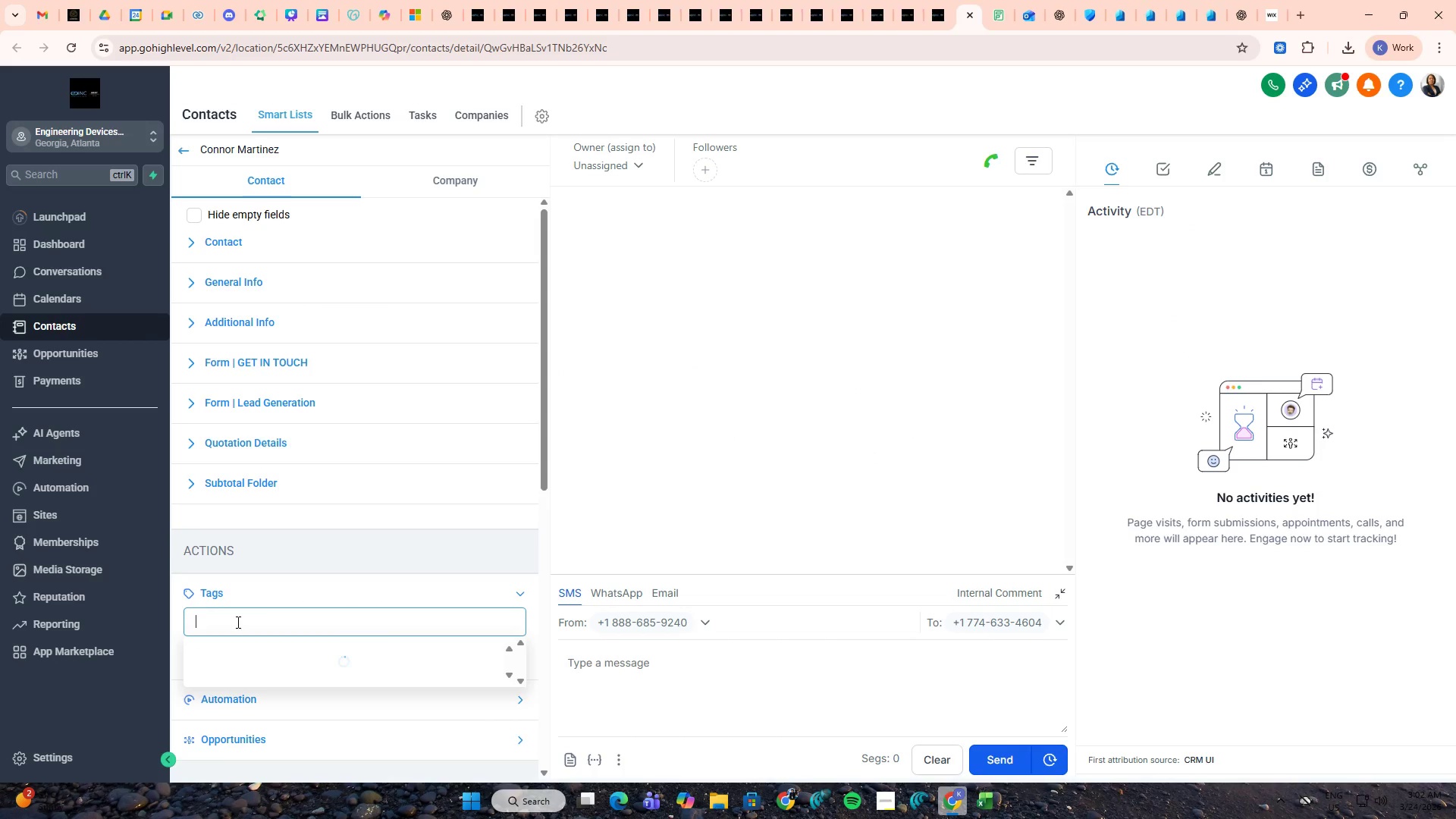 
key(Control+V)
 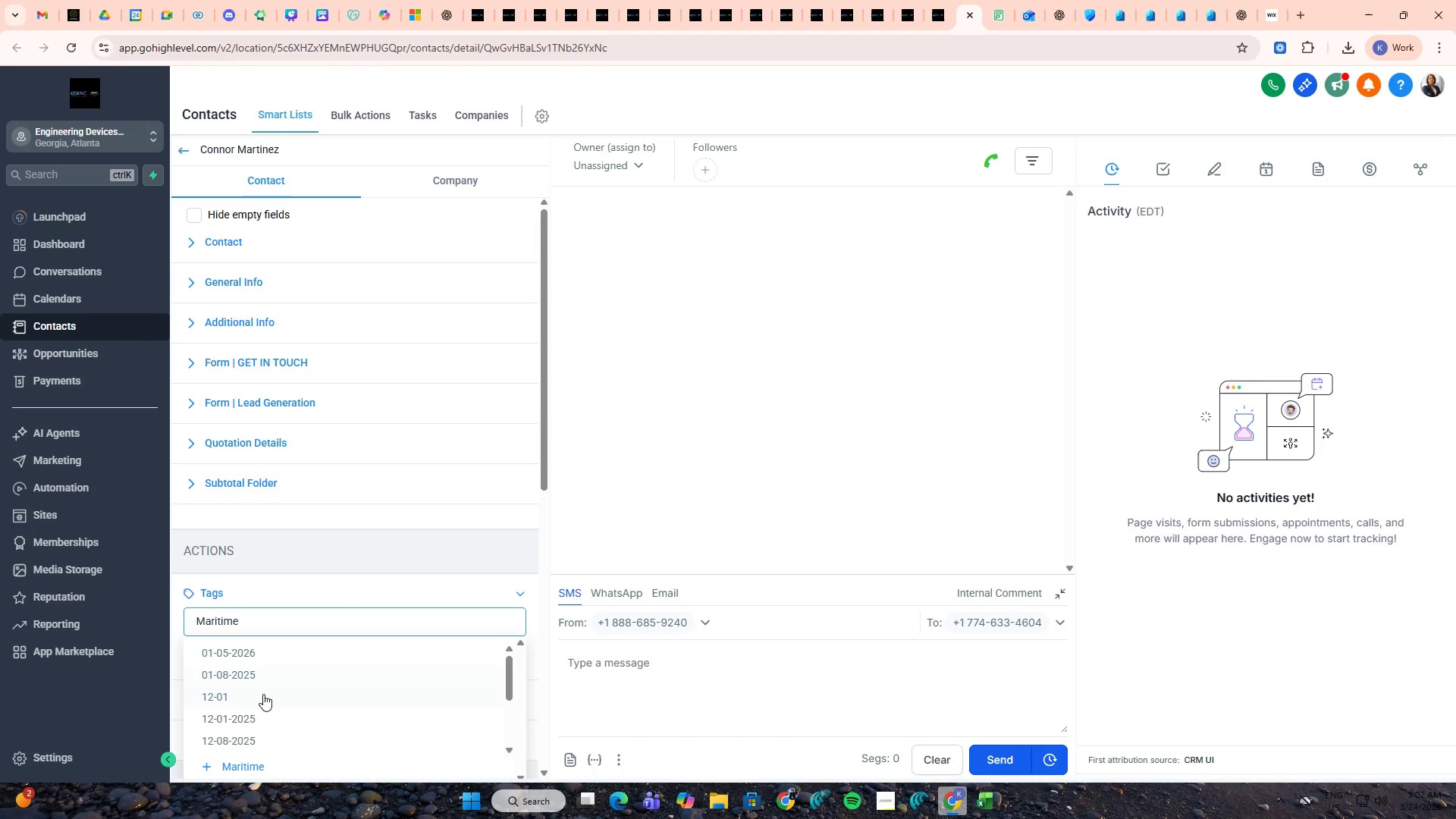 
key(Control+A)
 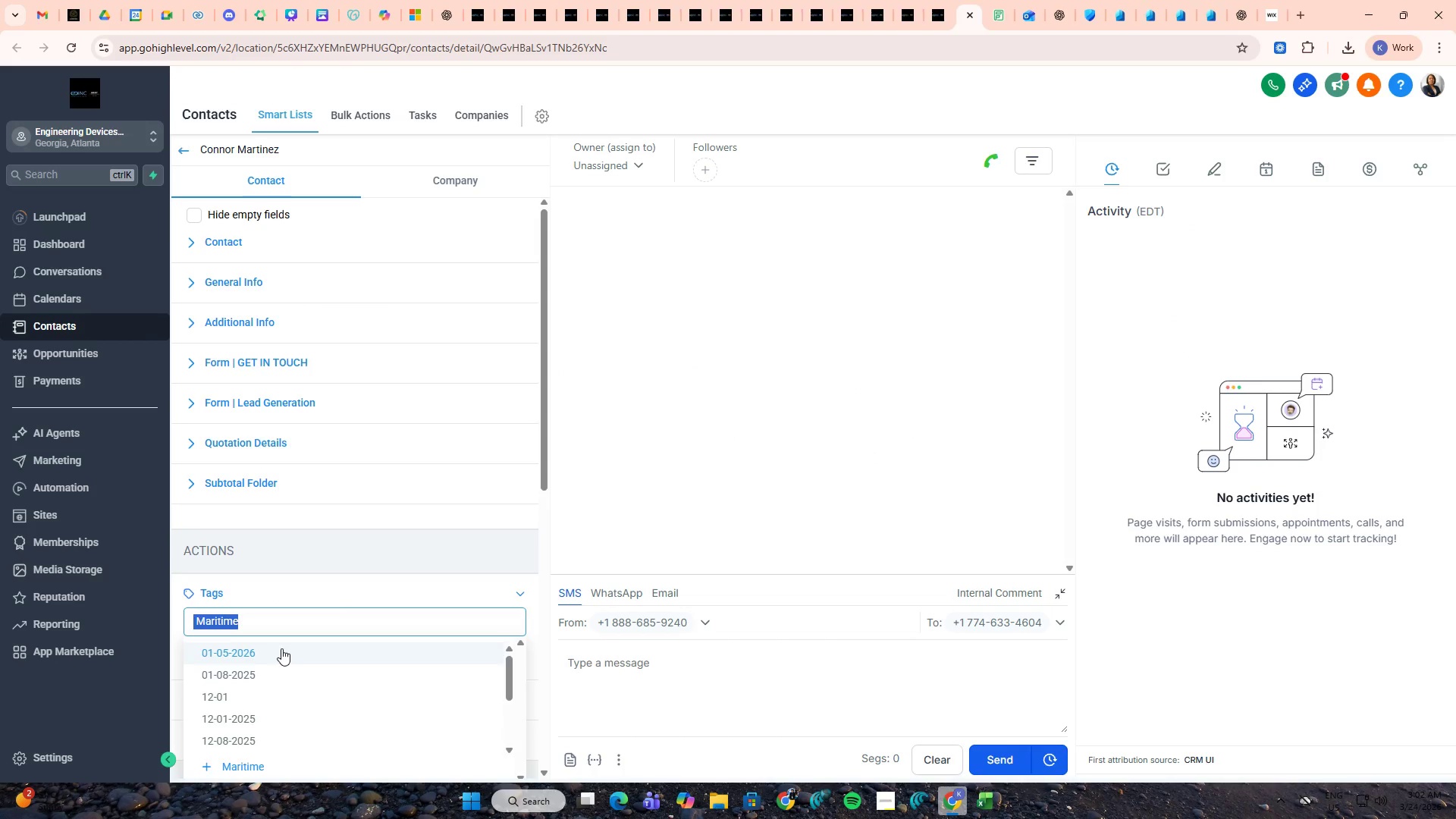 
key(Control+V)
 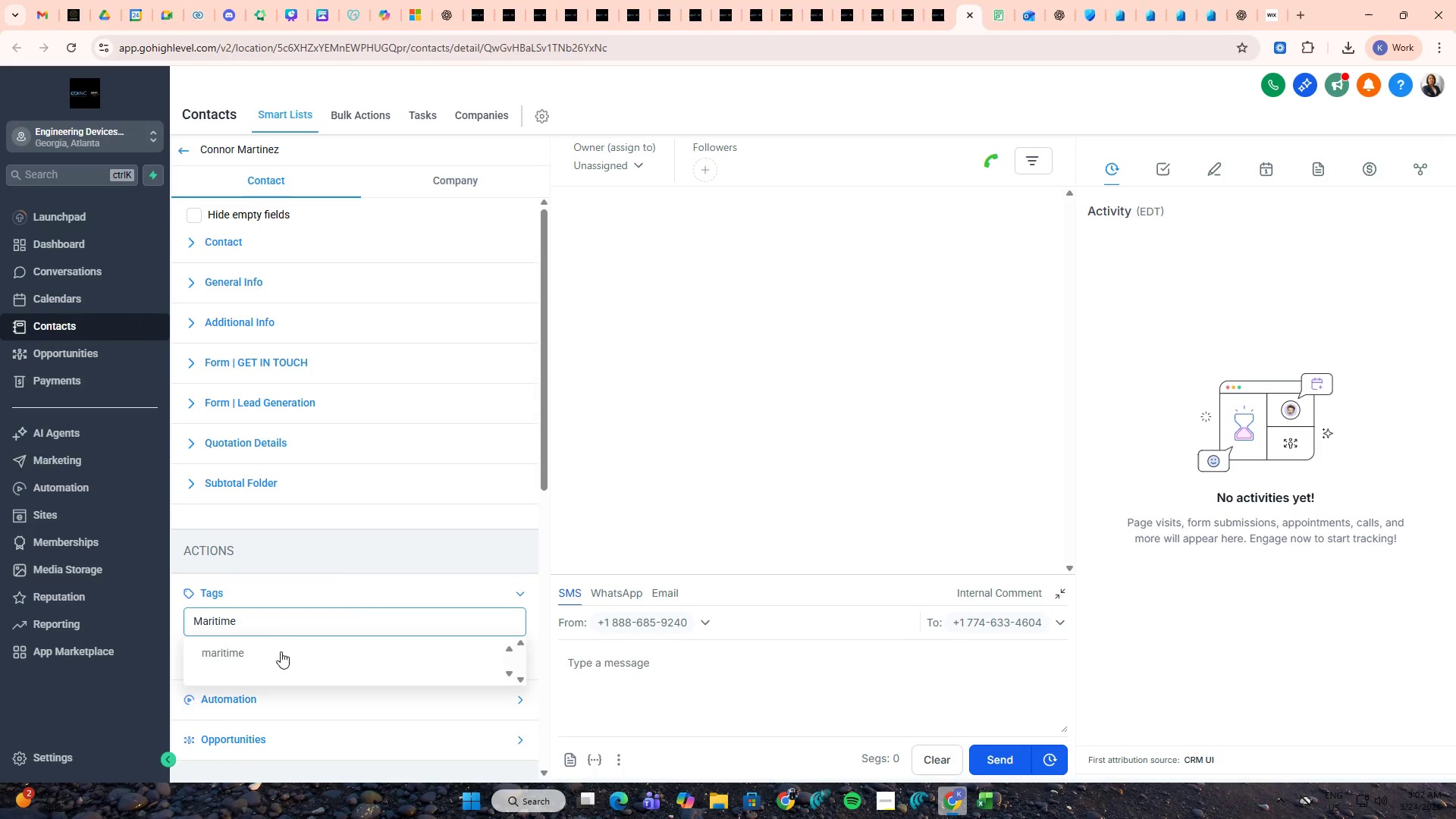 
left_click([281, 654])
 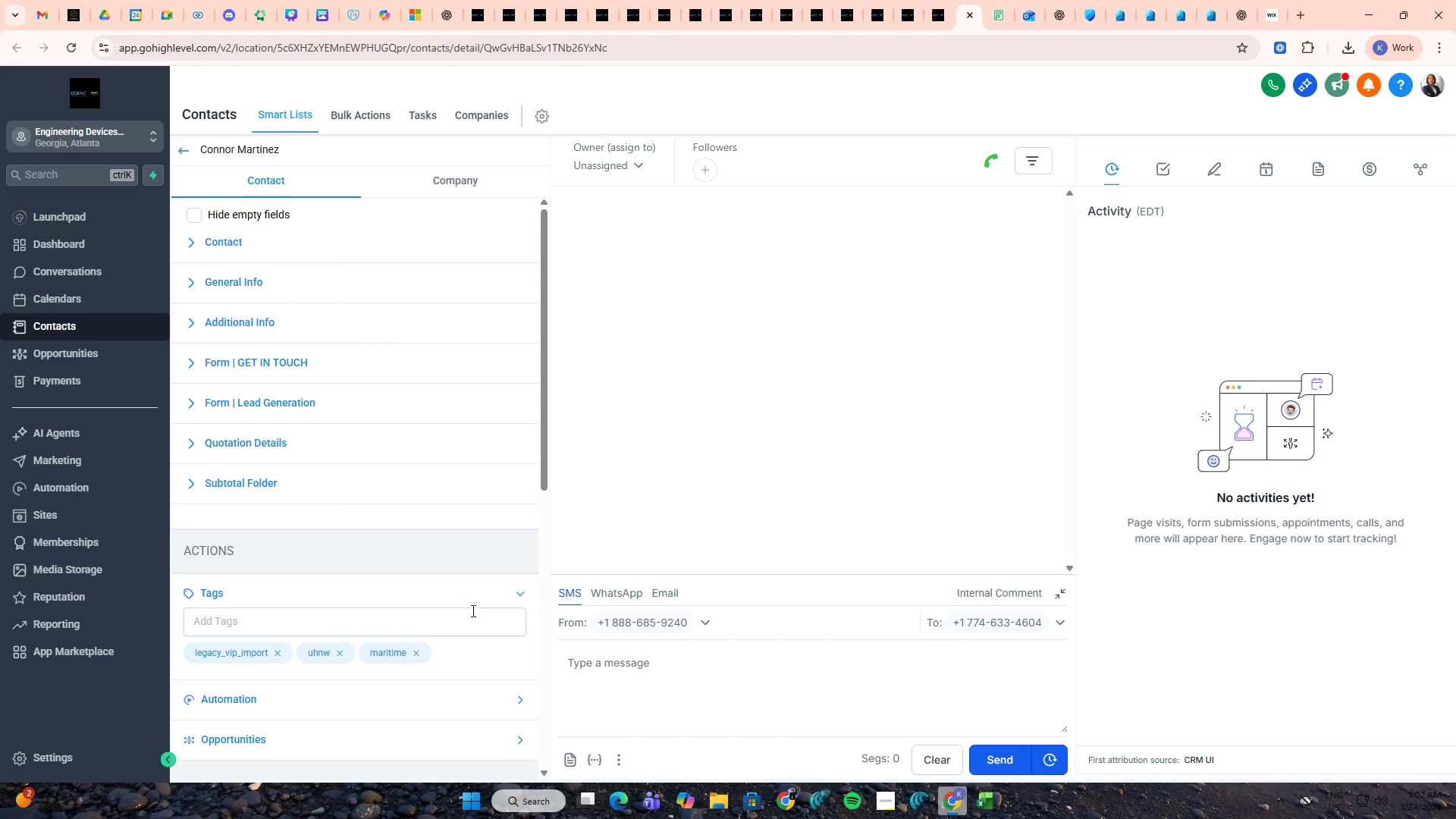 
key(Control+W)
 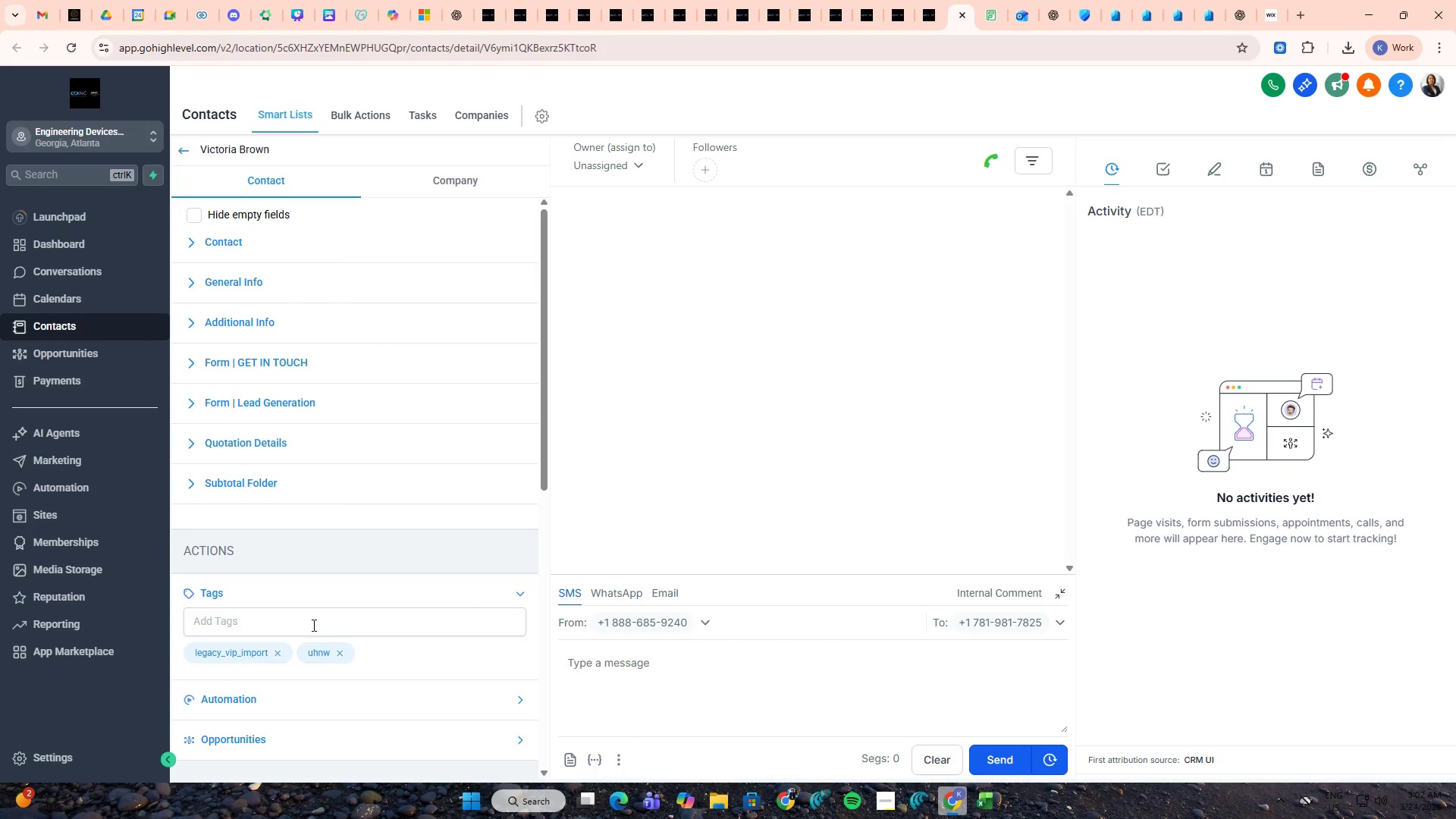 
left_click([312, 624])
 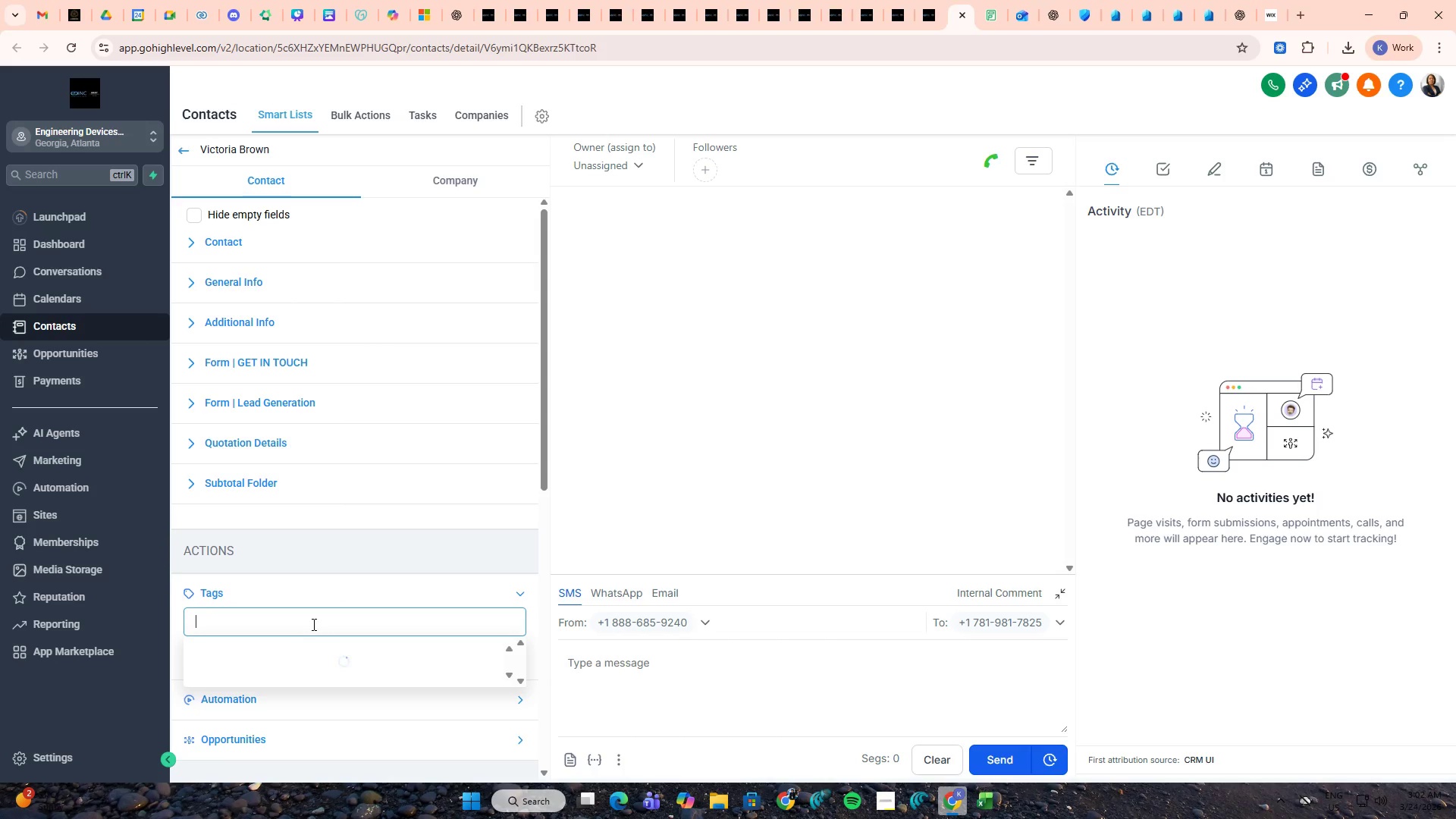 
key(Control+A)
 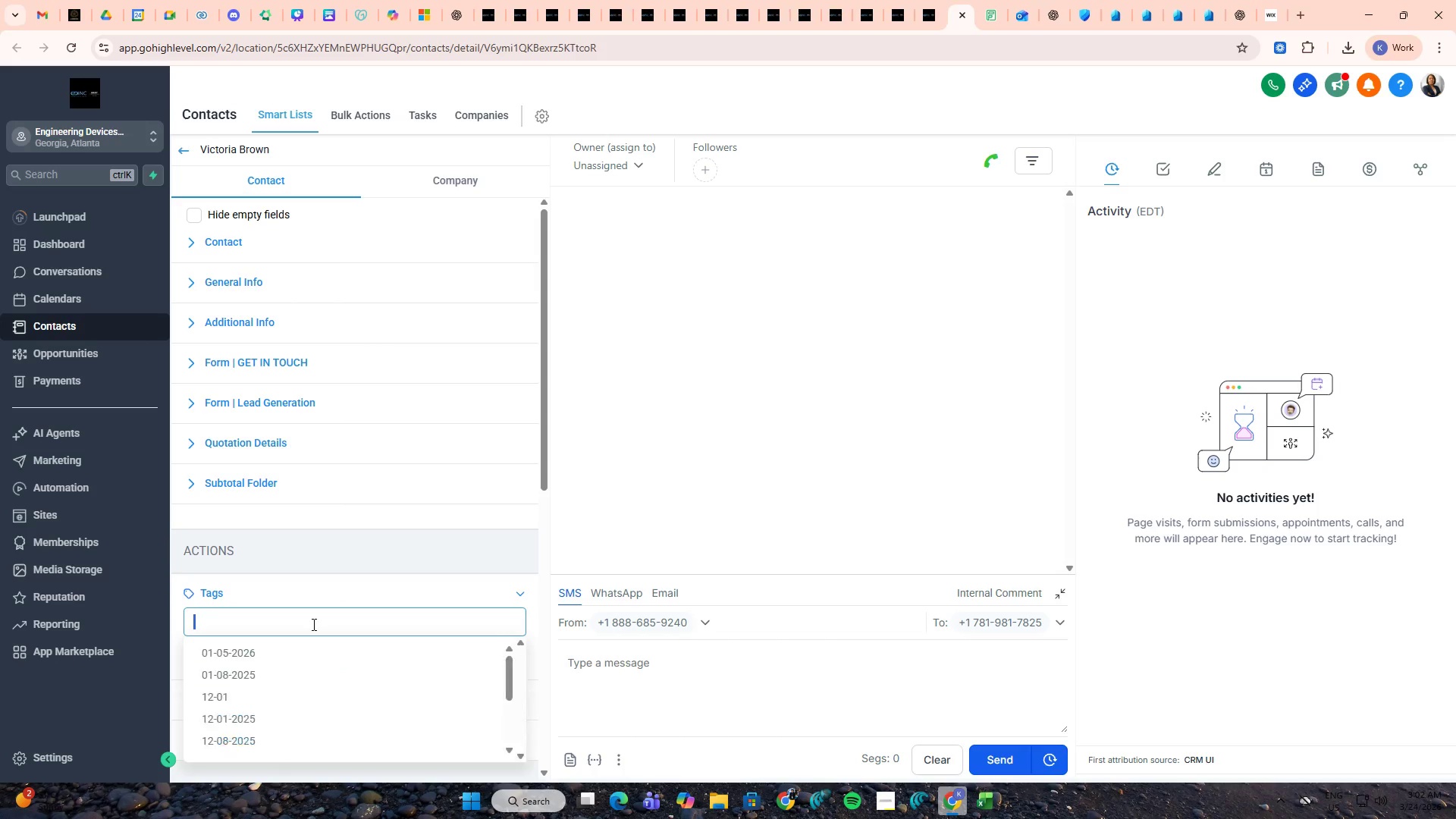 
key(Control+V)
 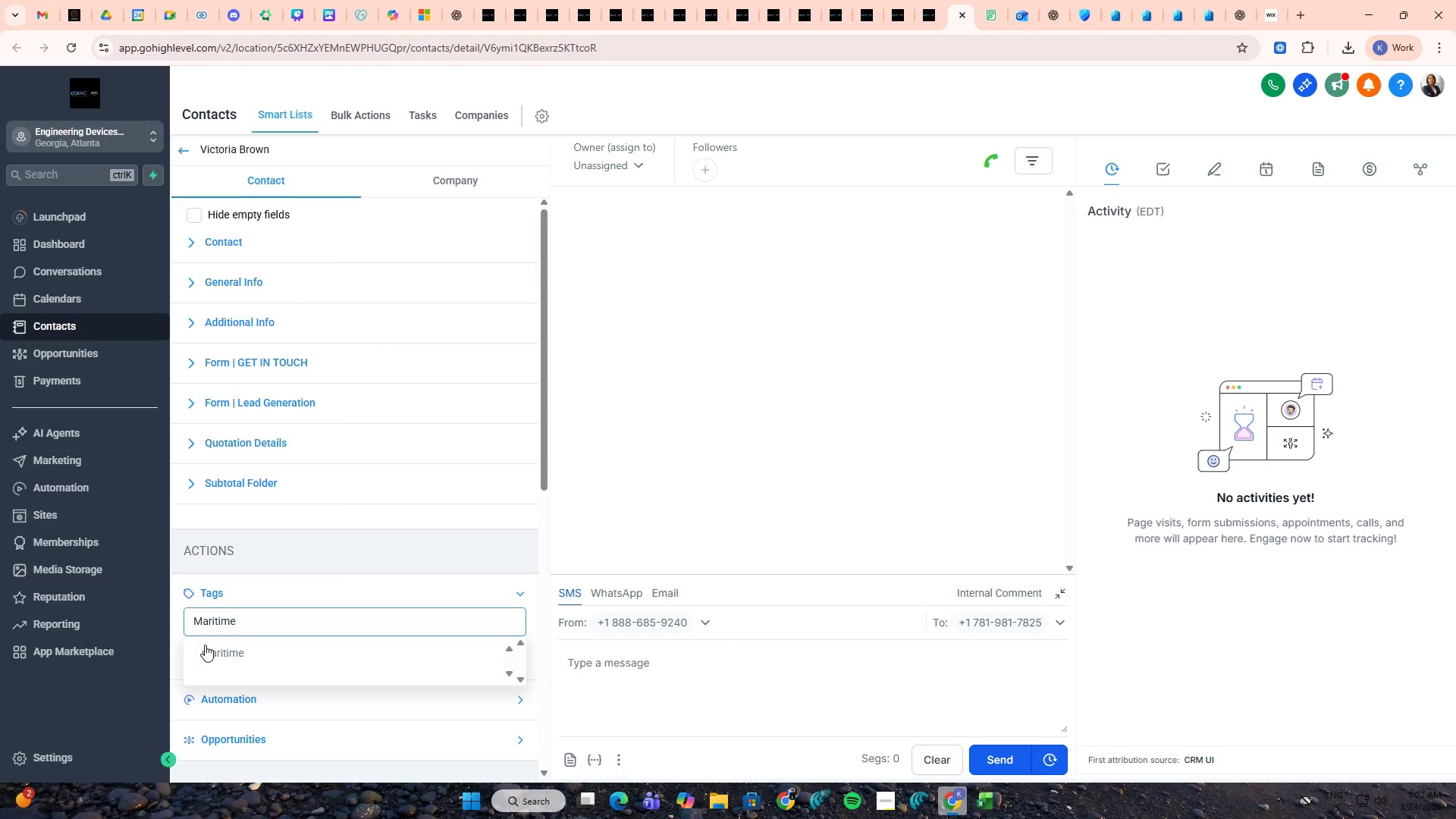 
left_click([210, 648])
 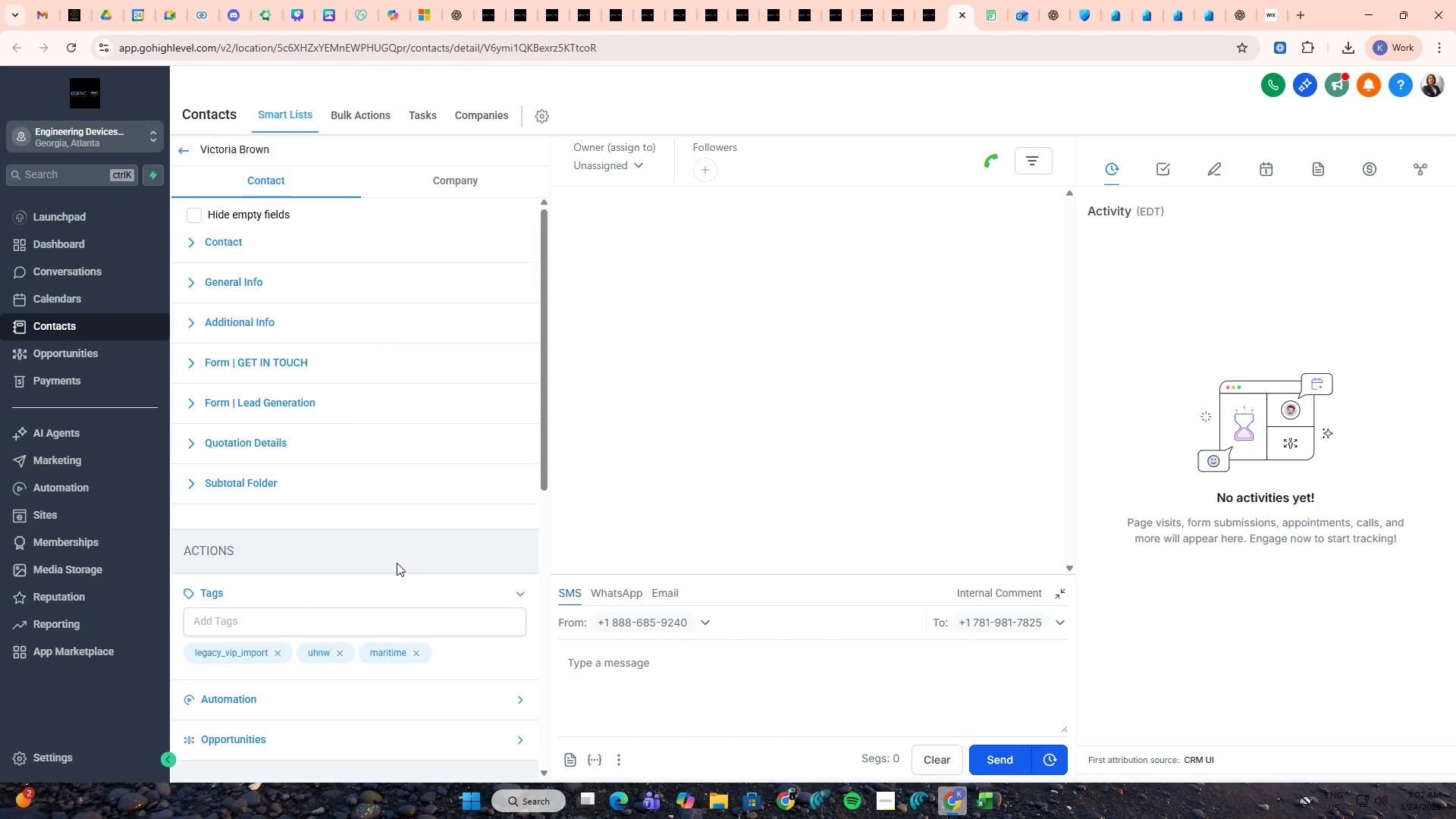 
key(Control+W)
 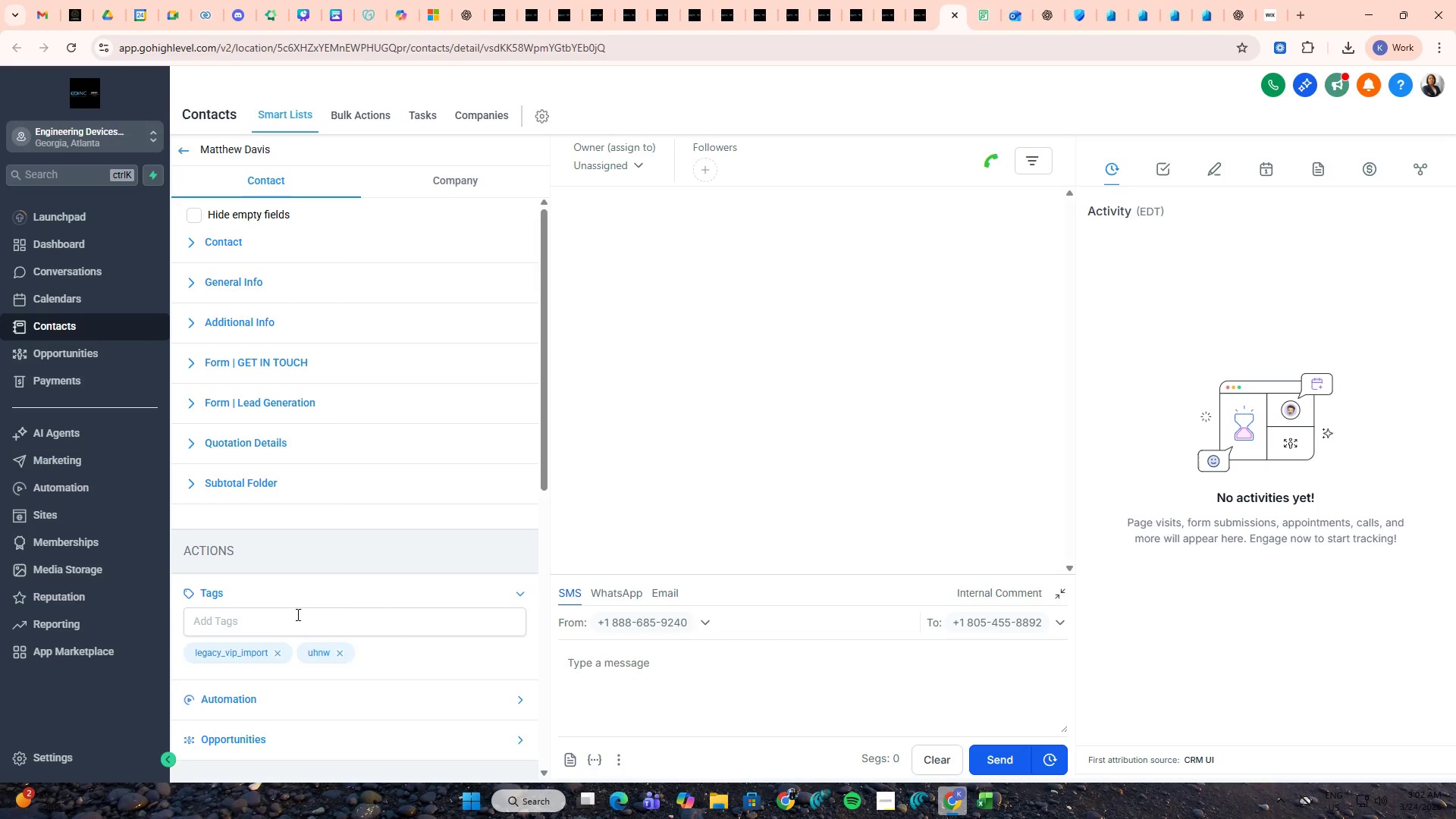 
left_click([297, 614])
 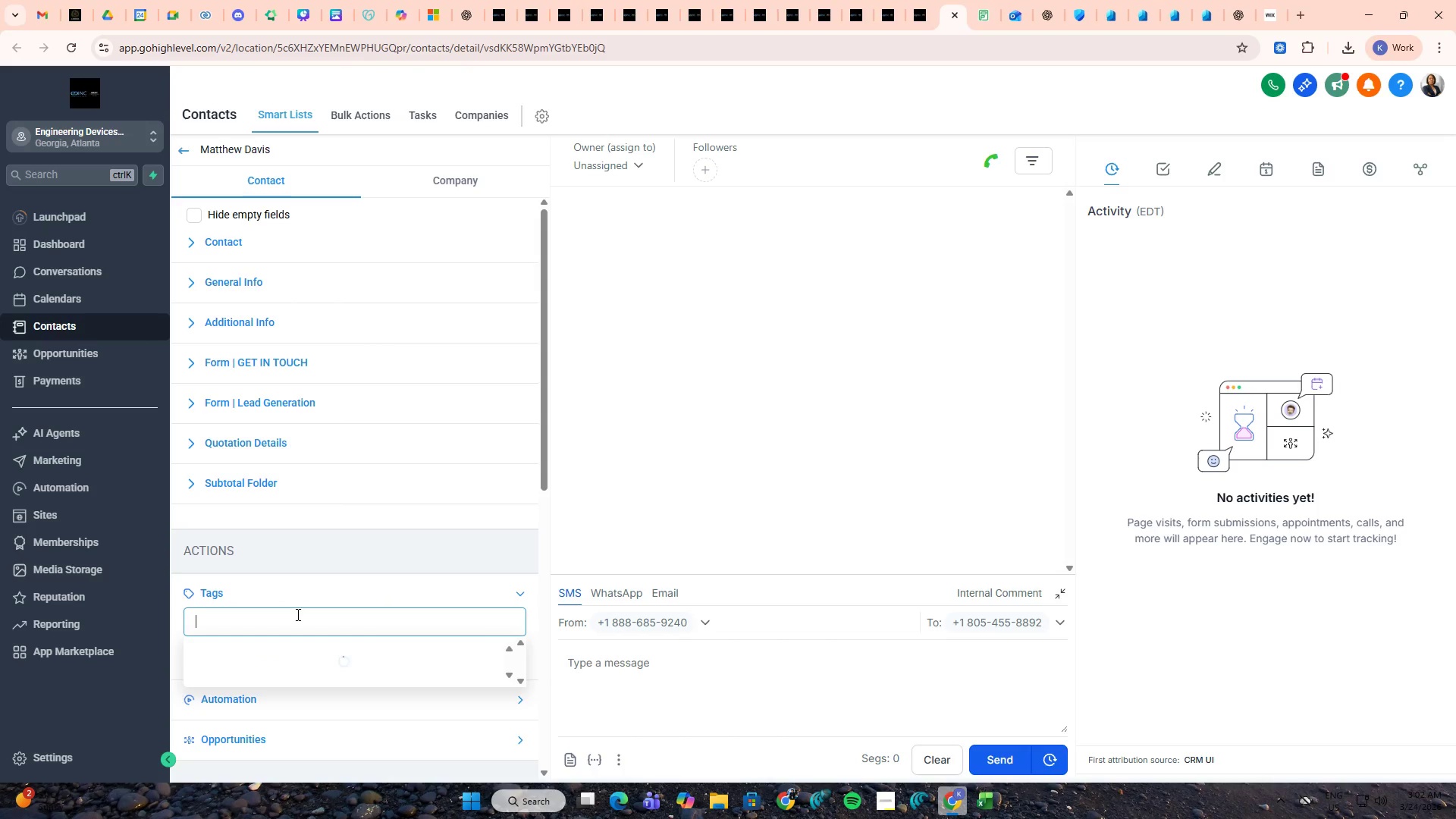 
key(Control+A)
 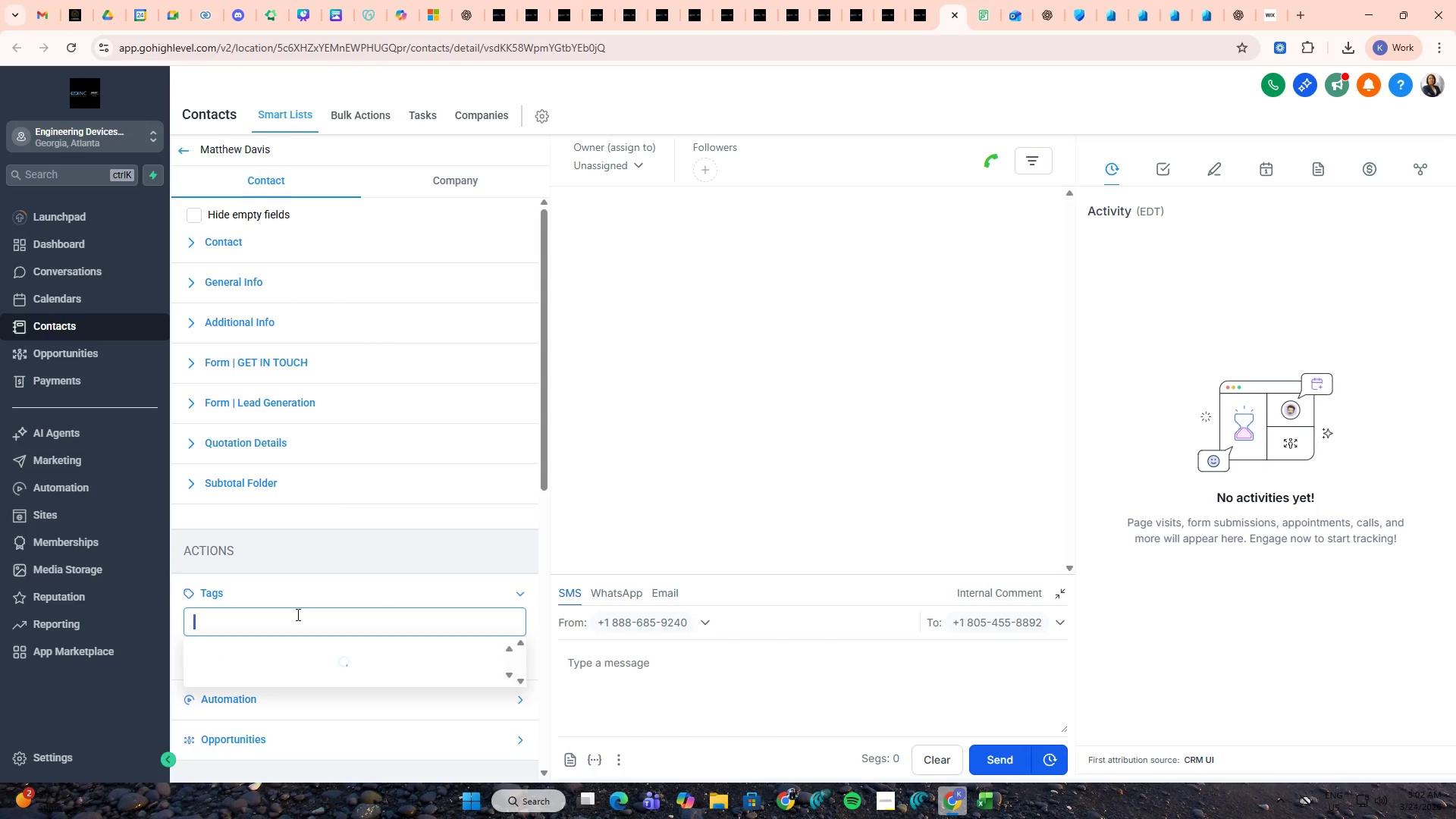 
key(Control+V)
 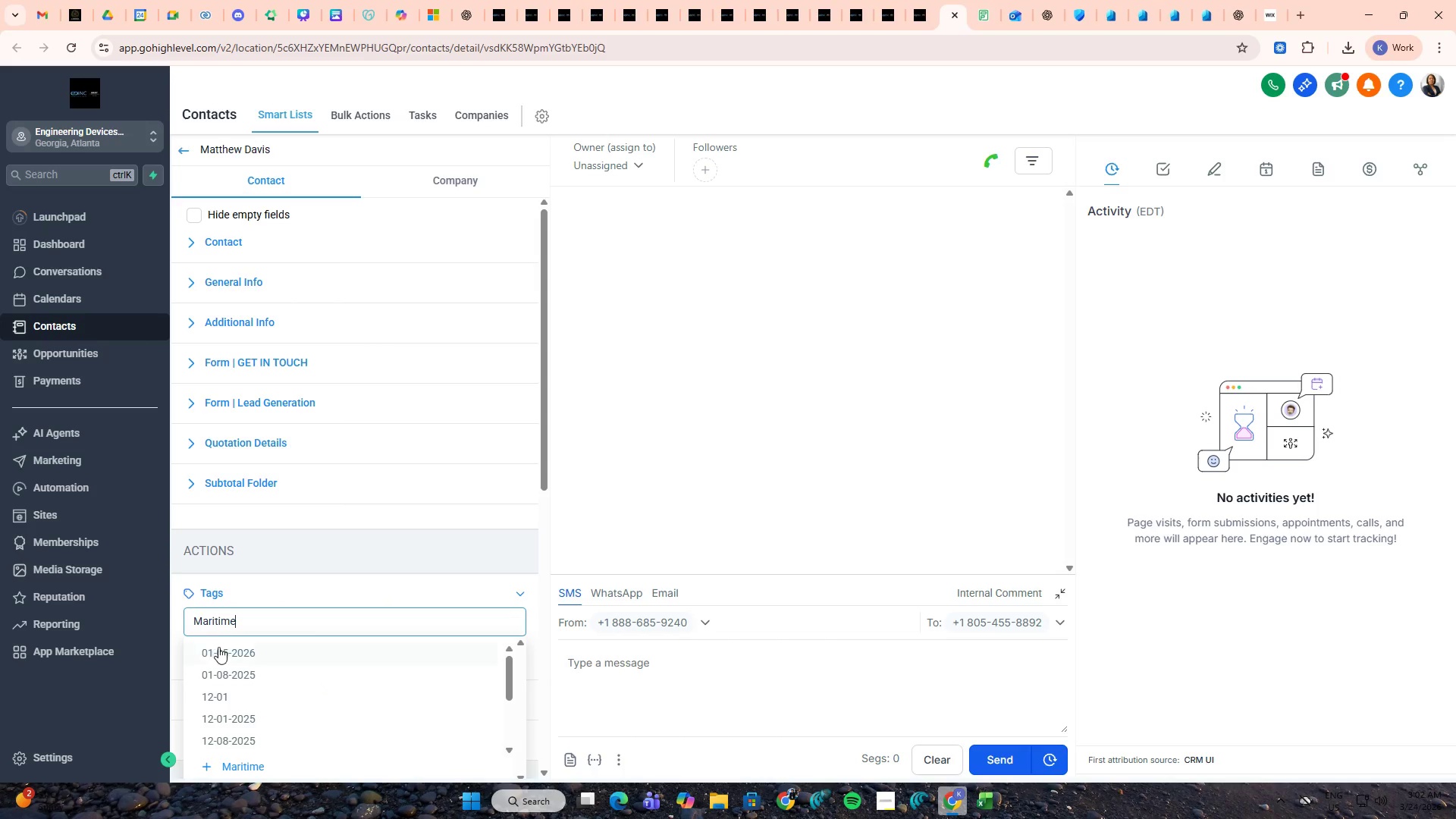 
key(Control+A)
 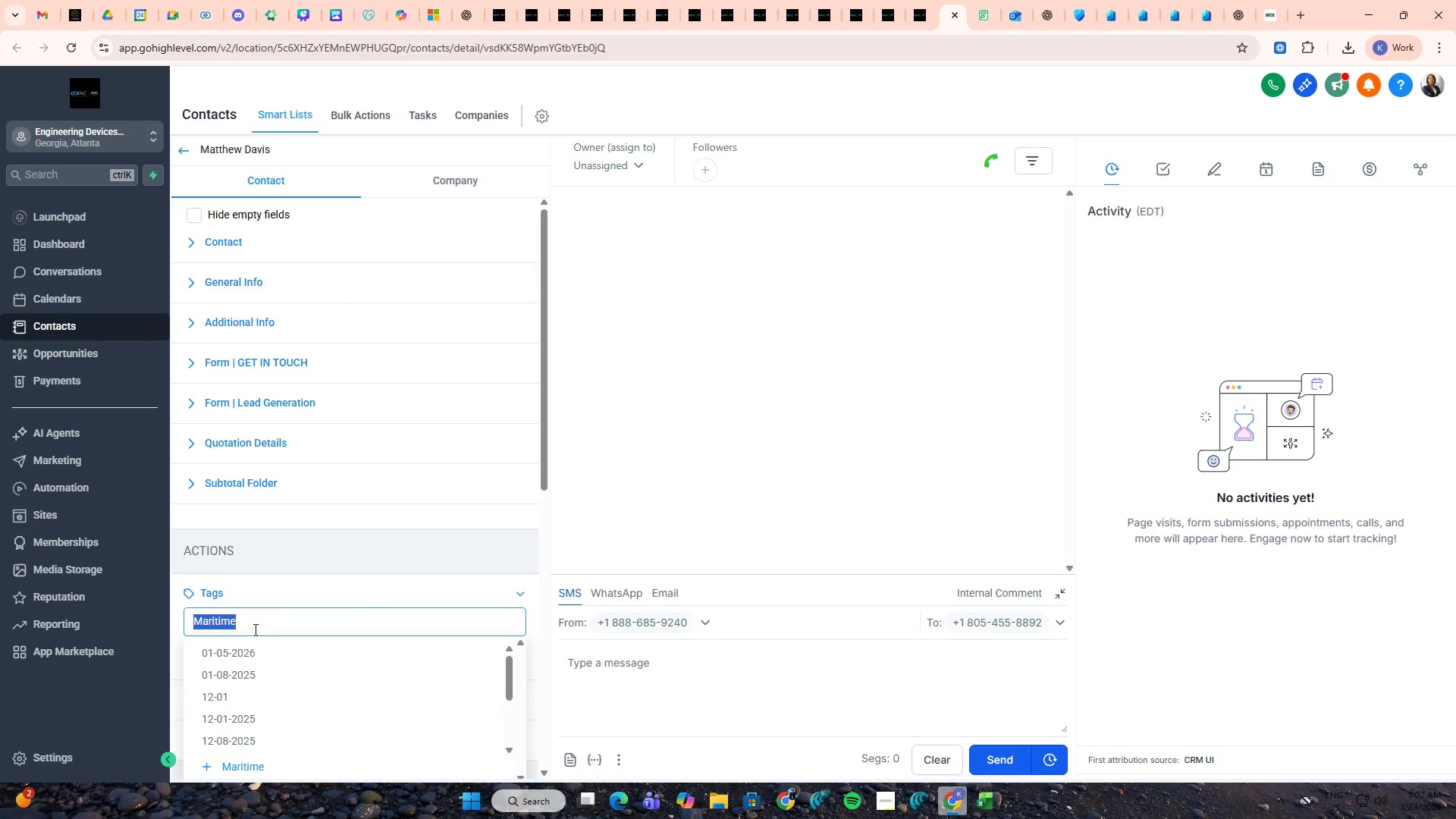 
key(Control+V)
 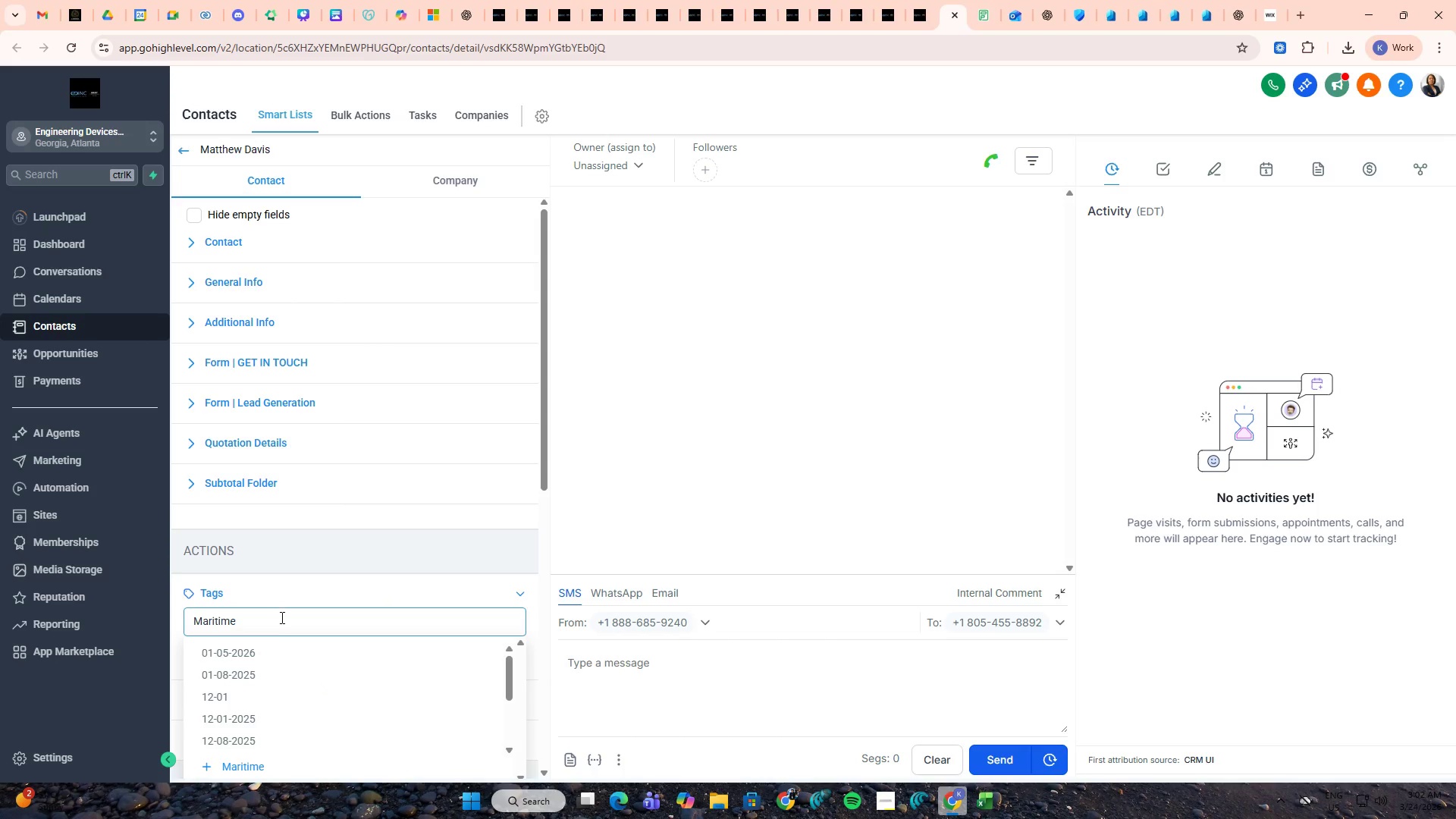 
left_click([281, 617])
 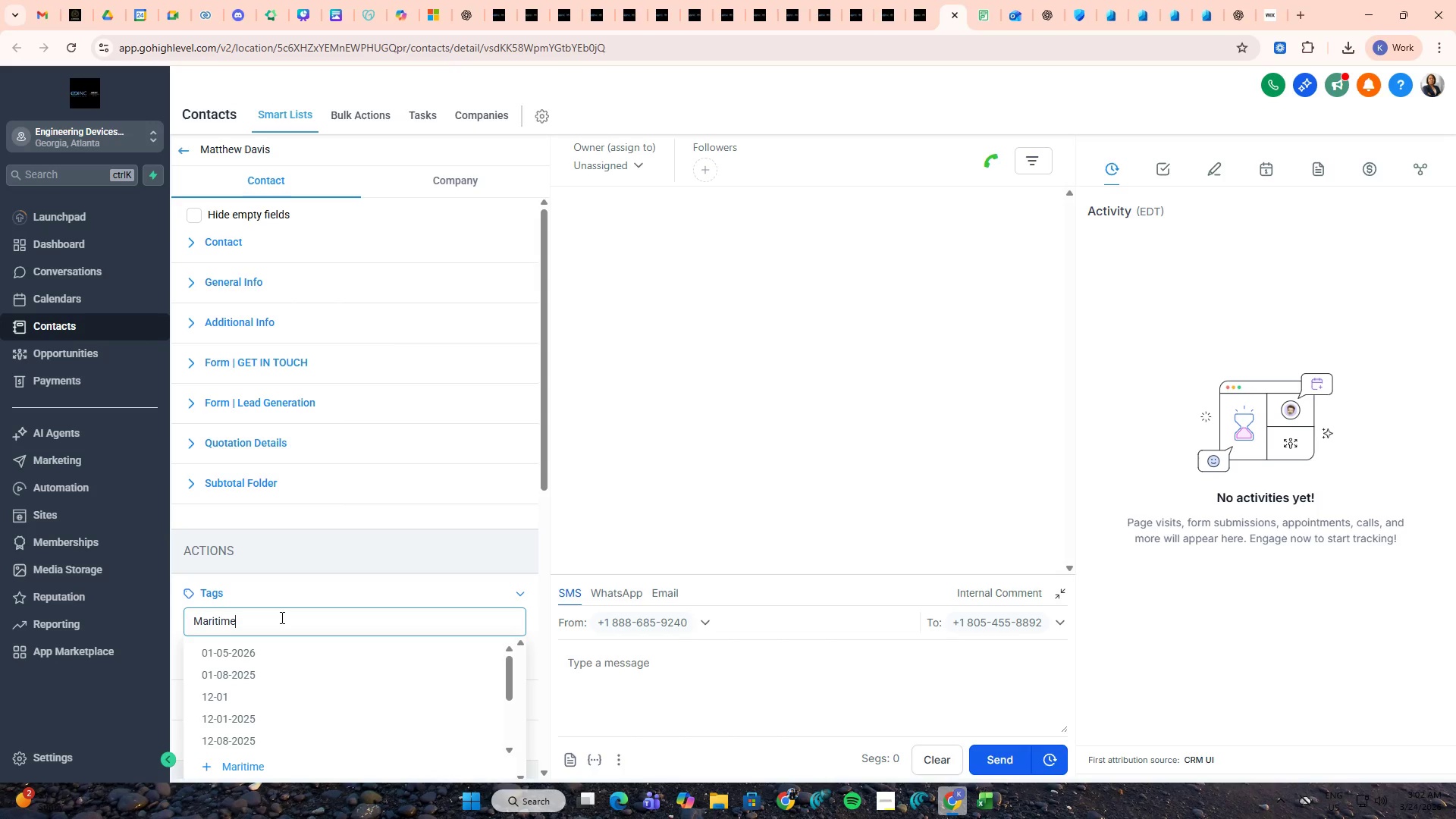 
key(Control+ControlLeft)
 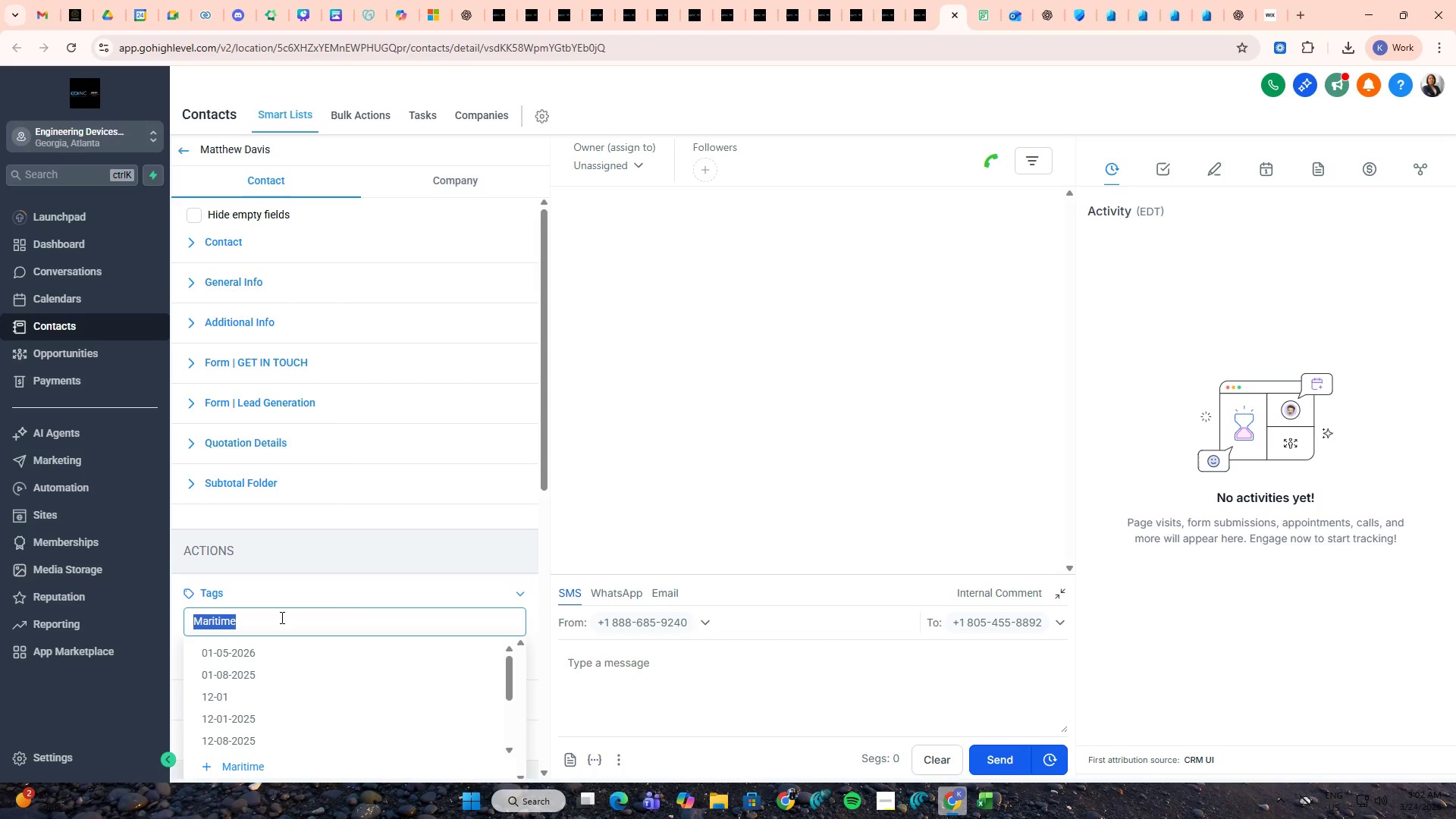 
key(Control+A)
 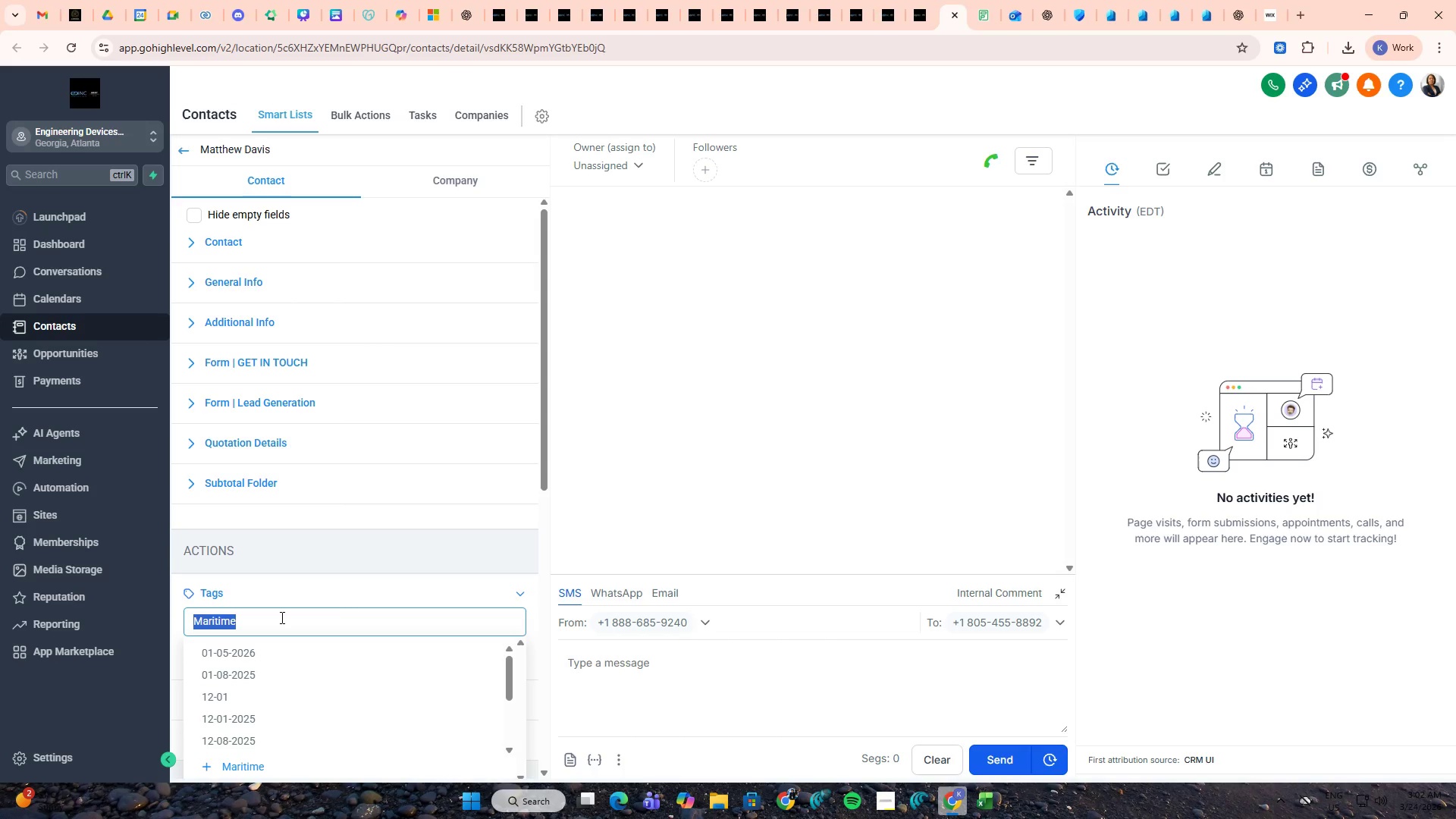 
key(Control+V)
 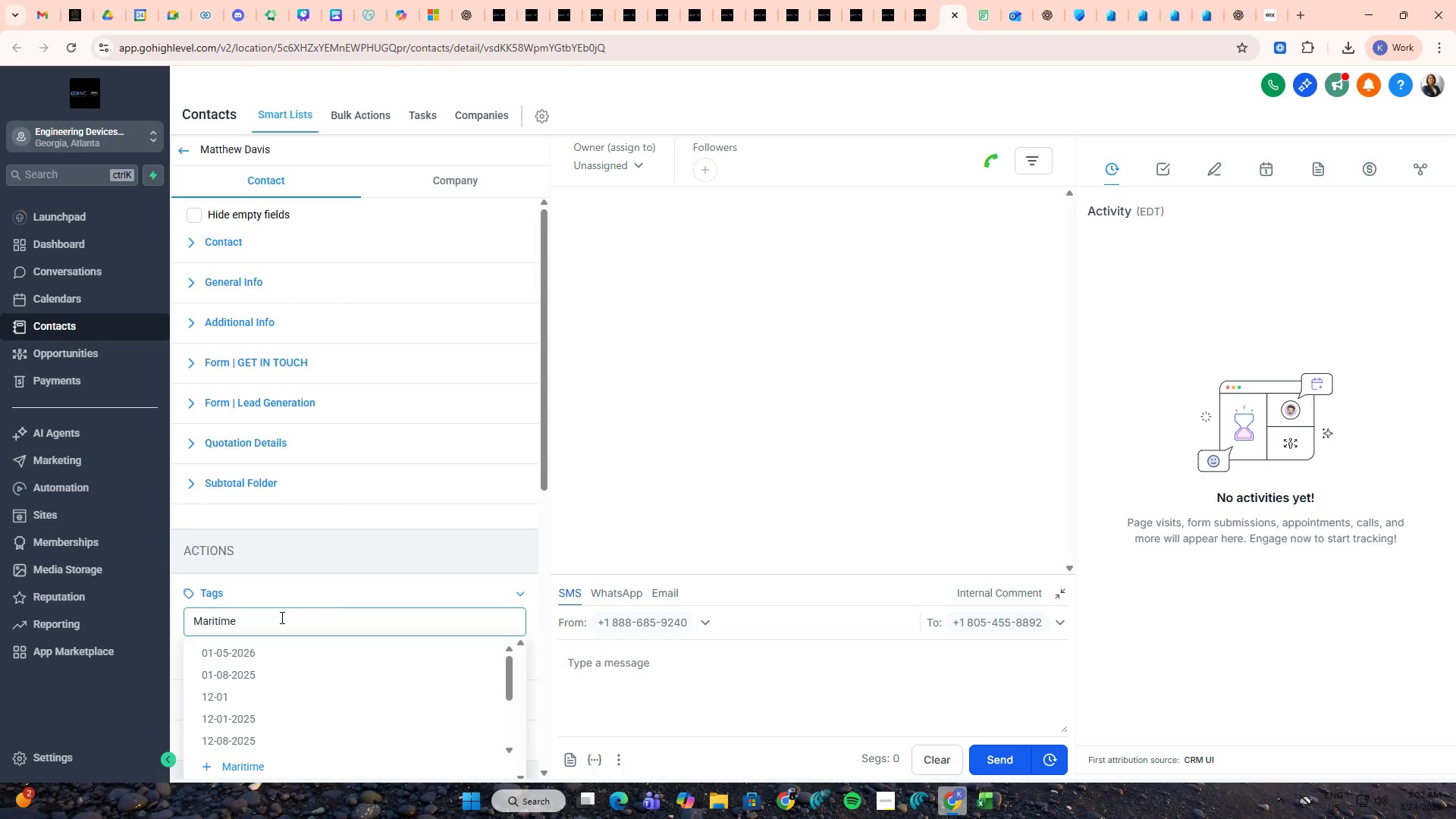 
left_click_drag(start_coordinate=[281, 617], to_coordinate=[183, 617])
 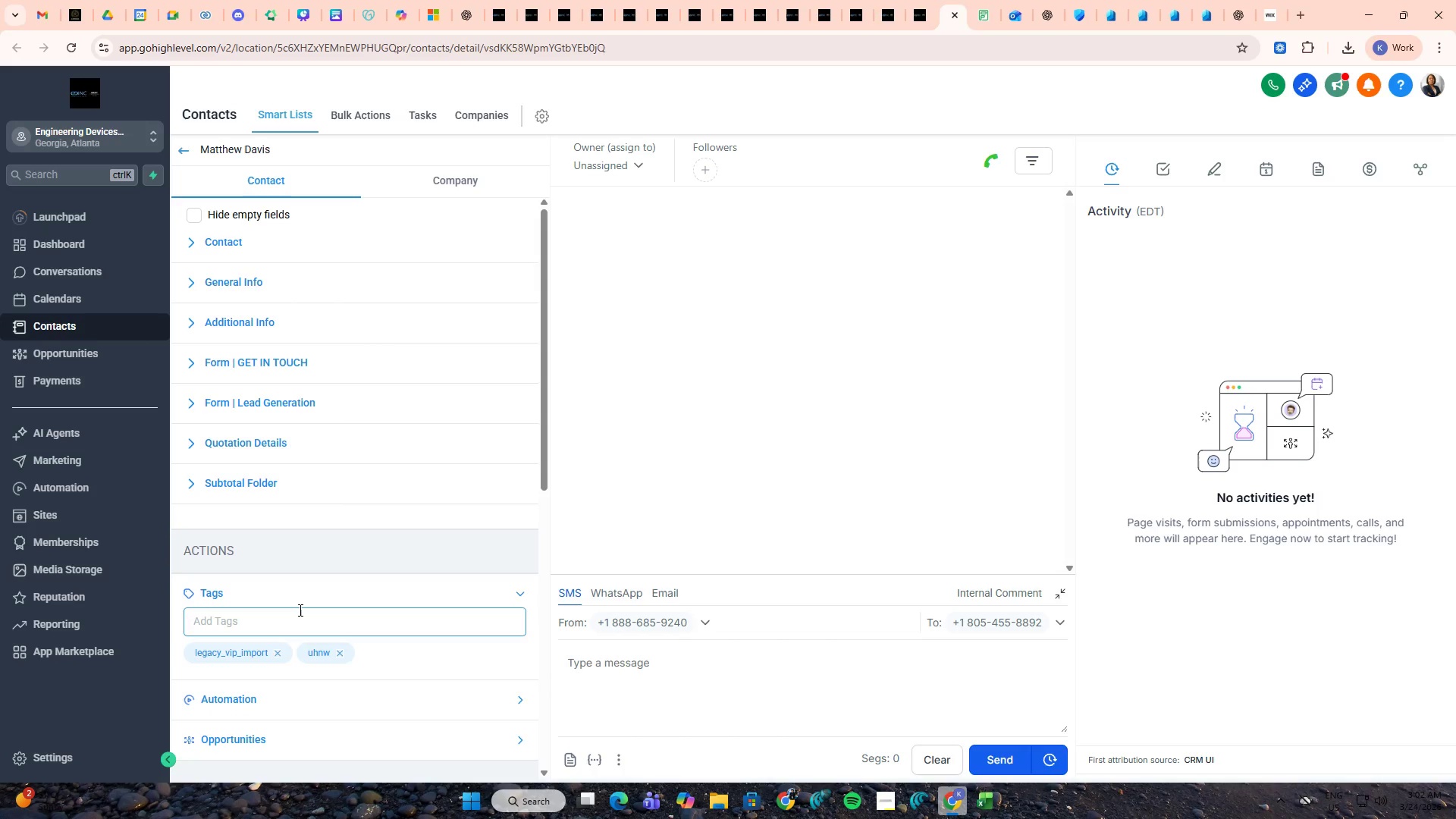 
key(Backspace)
 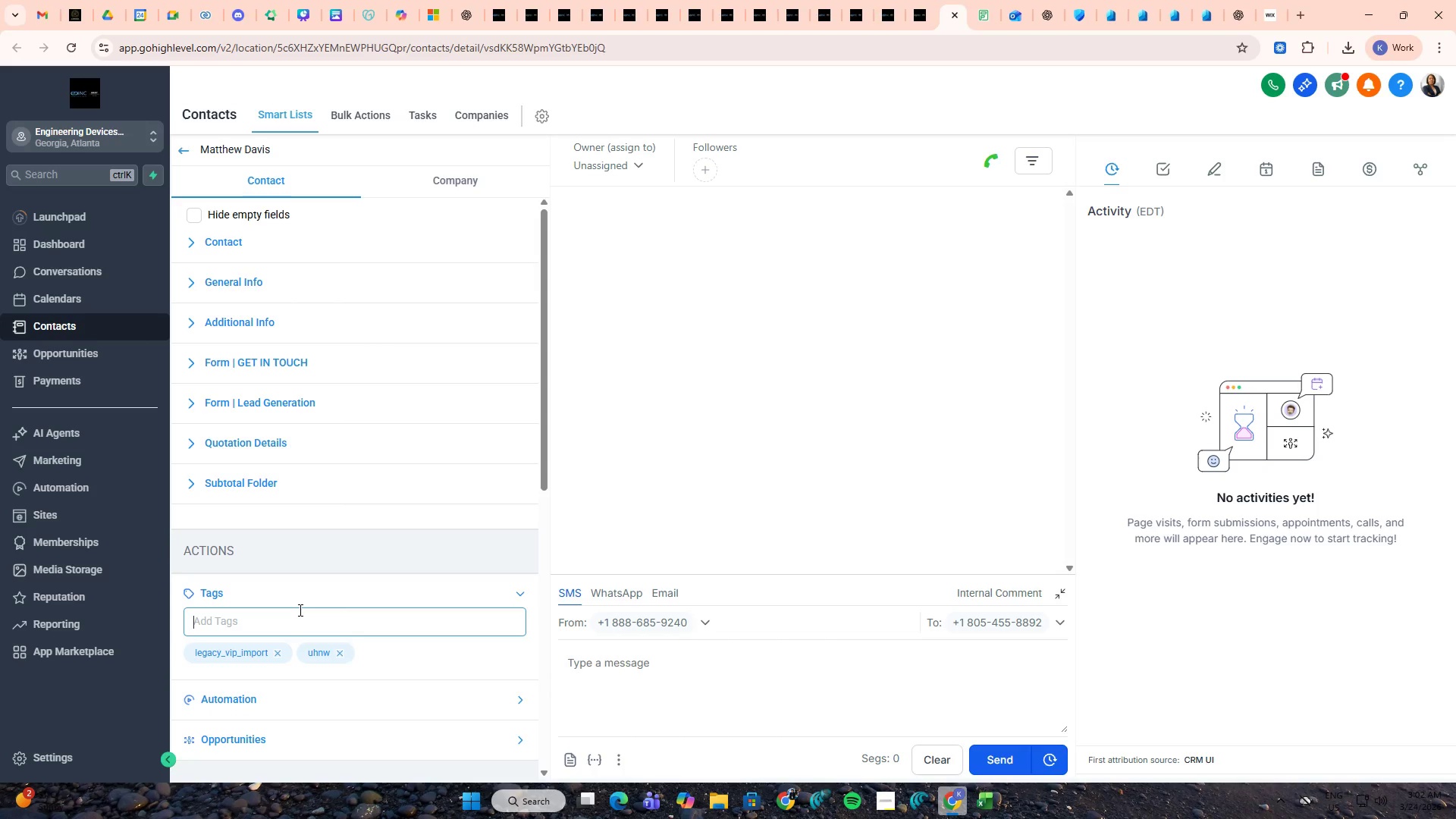 
key(Control+ControlLeft)
 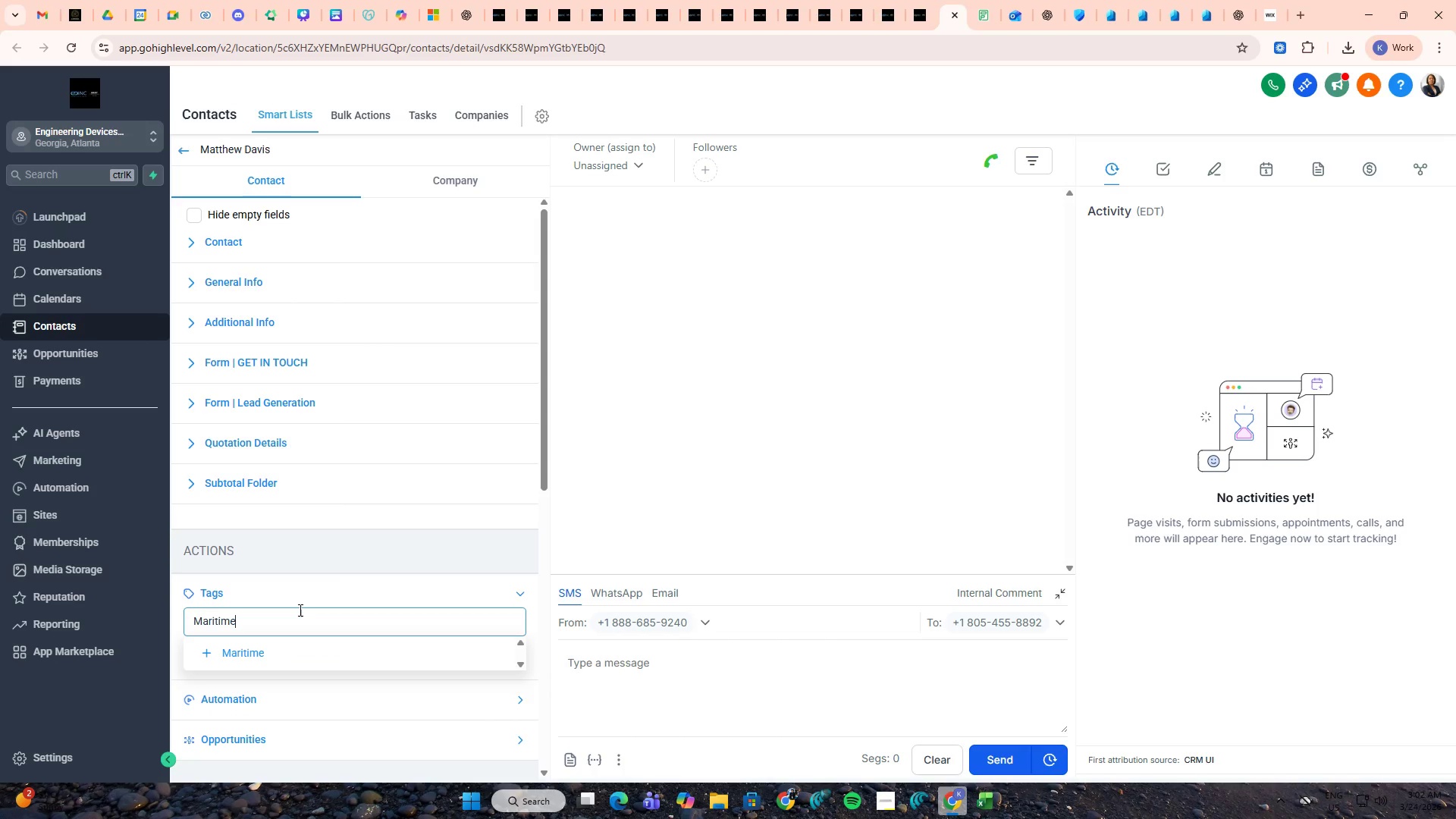 
key(Control+V)
 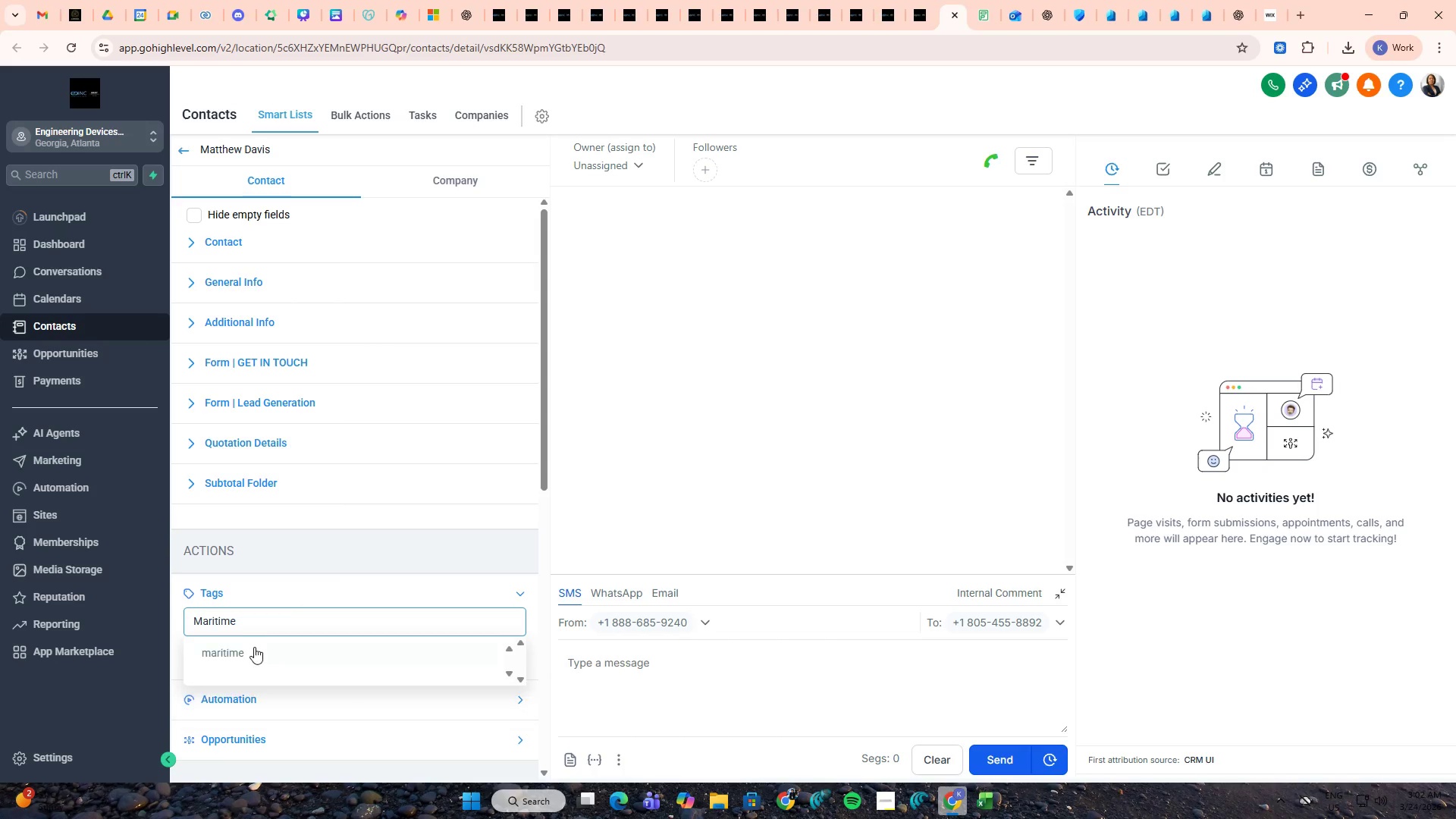 
left_click([253, 651])
 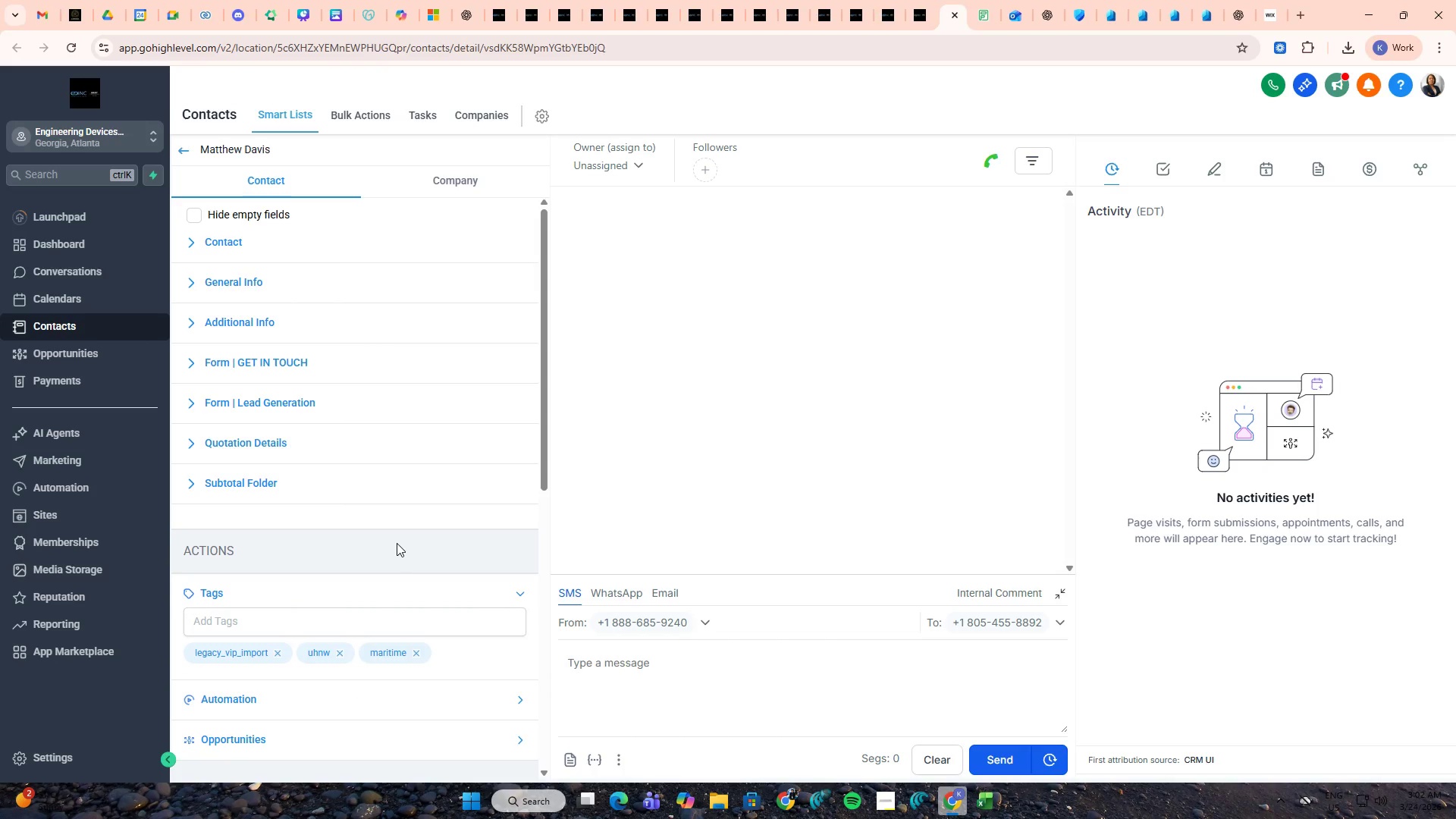 
key(Control+ControlLeft)
 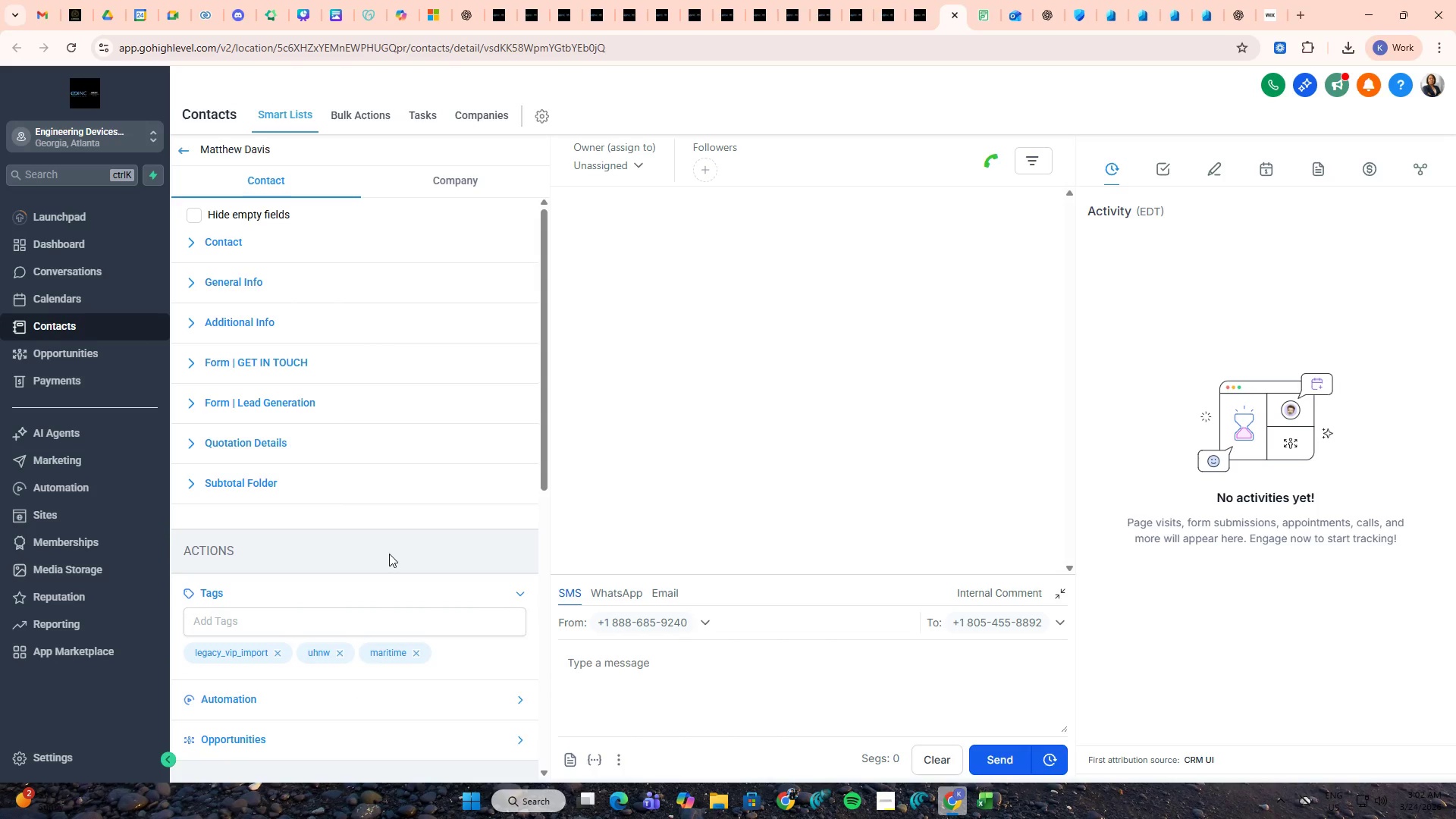 
key(Control+W)
 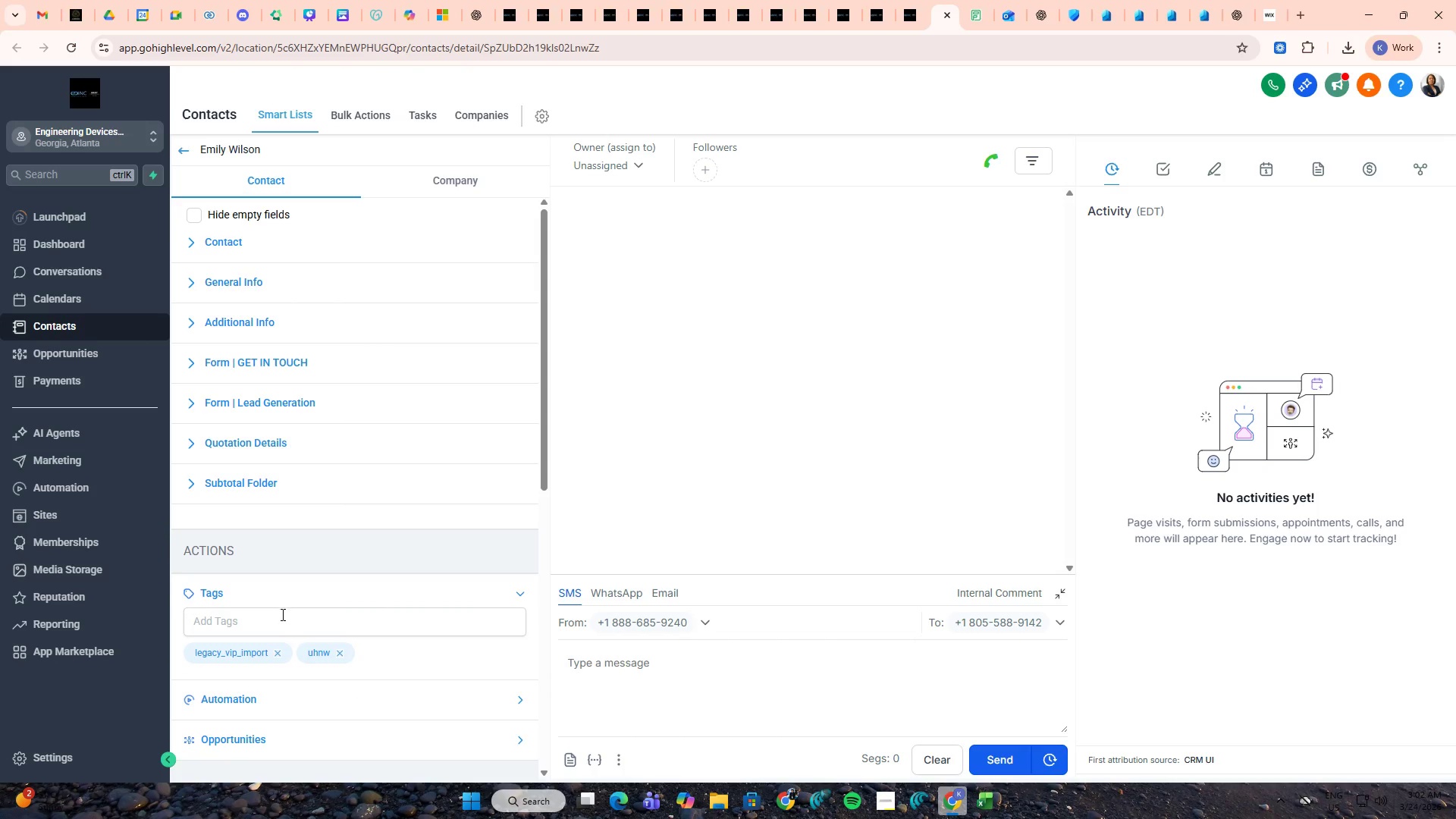 
left_click([280, 617])
 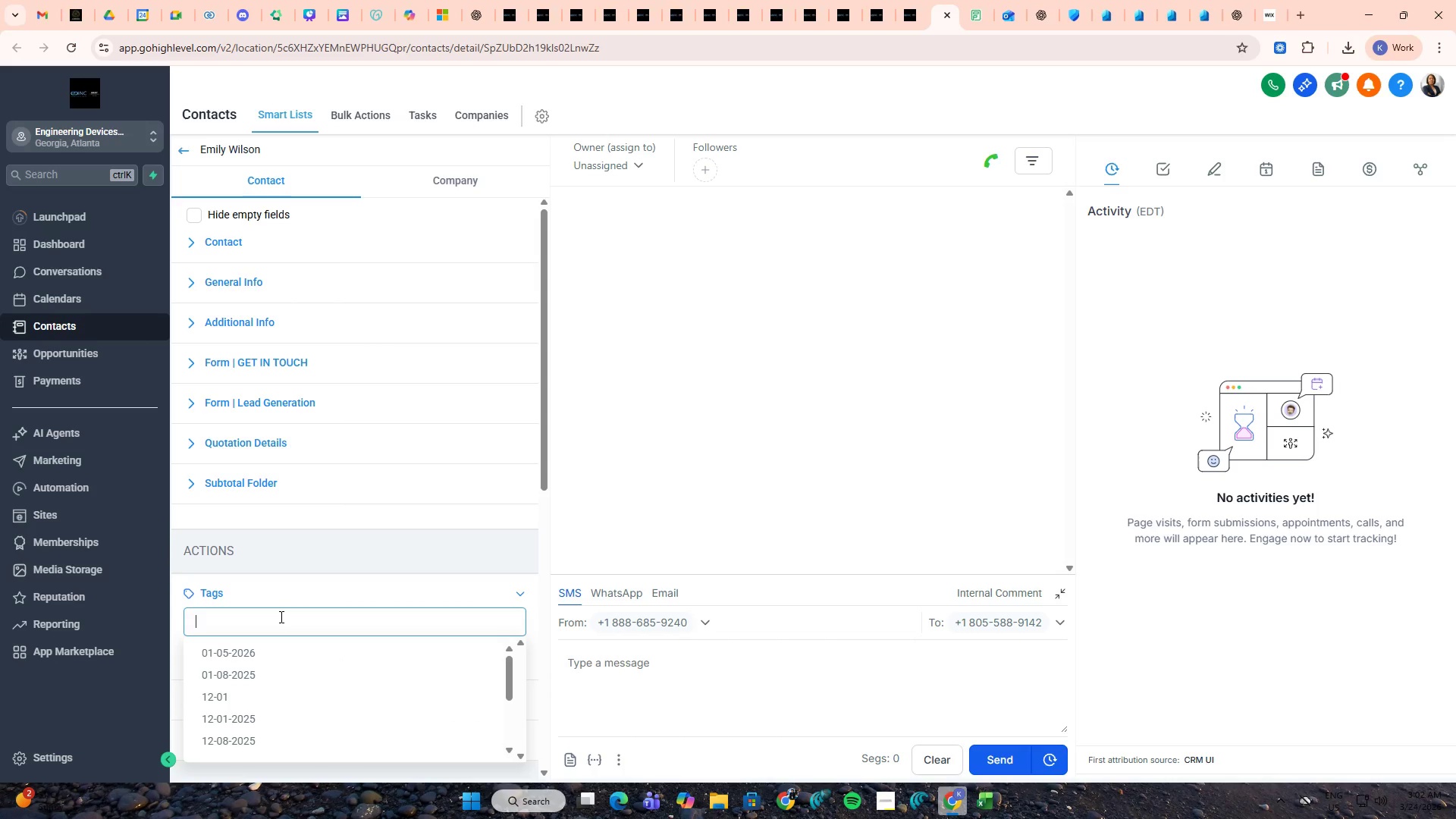 
key(Control+A)
 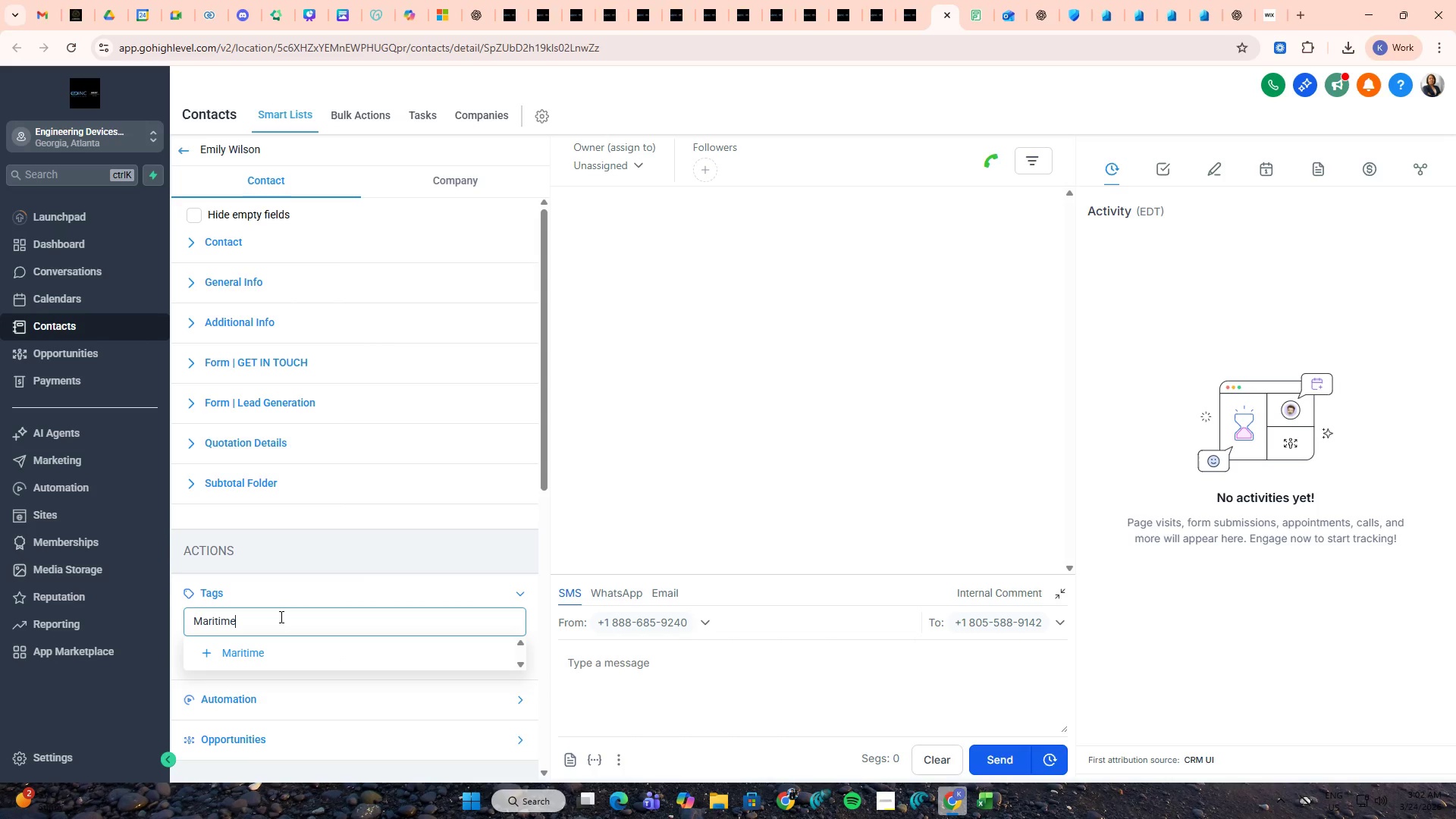 
key(Control+V)
 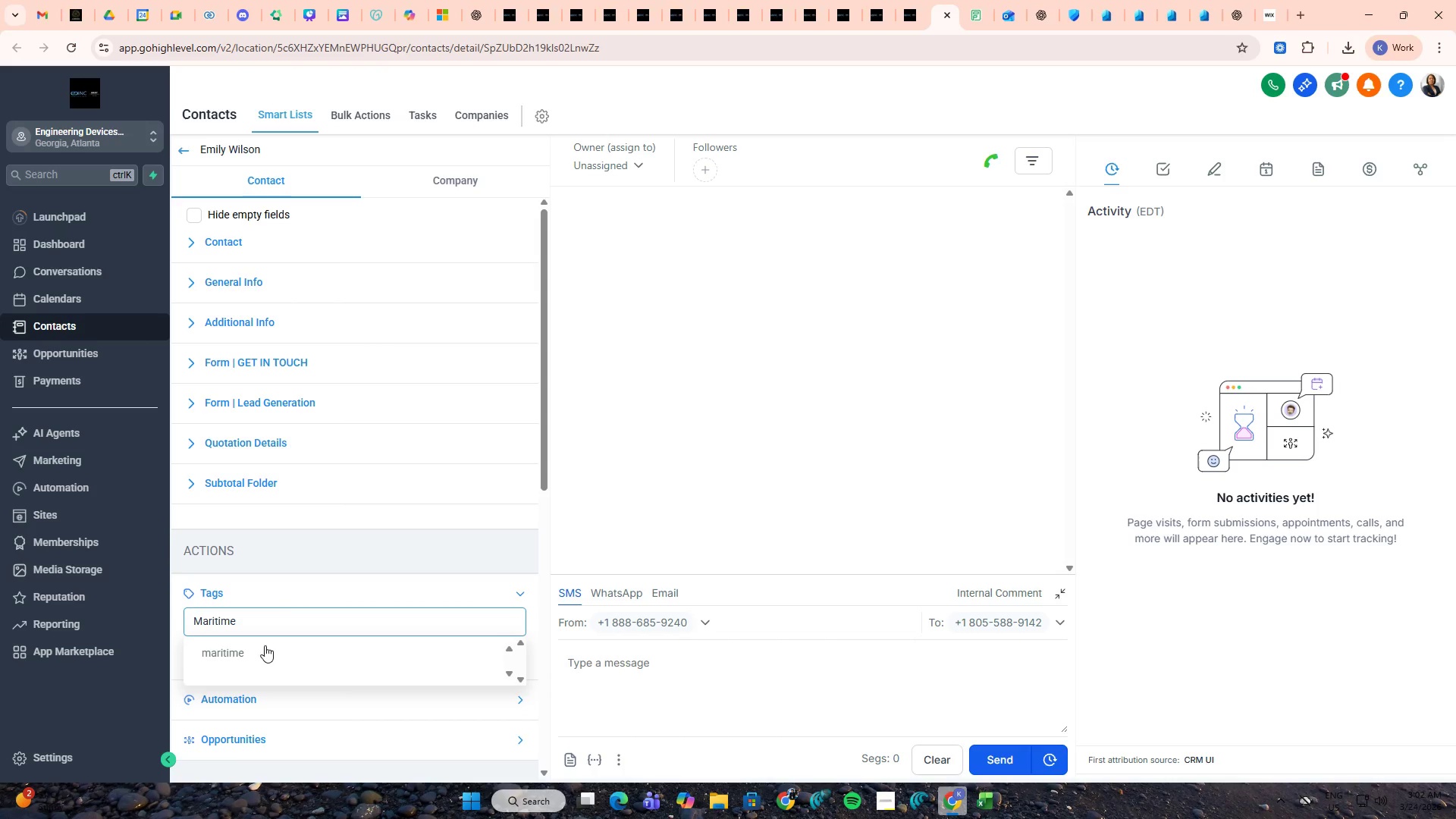 
left_click([261, 652])
 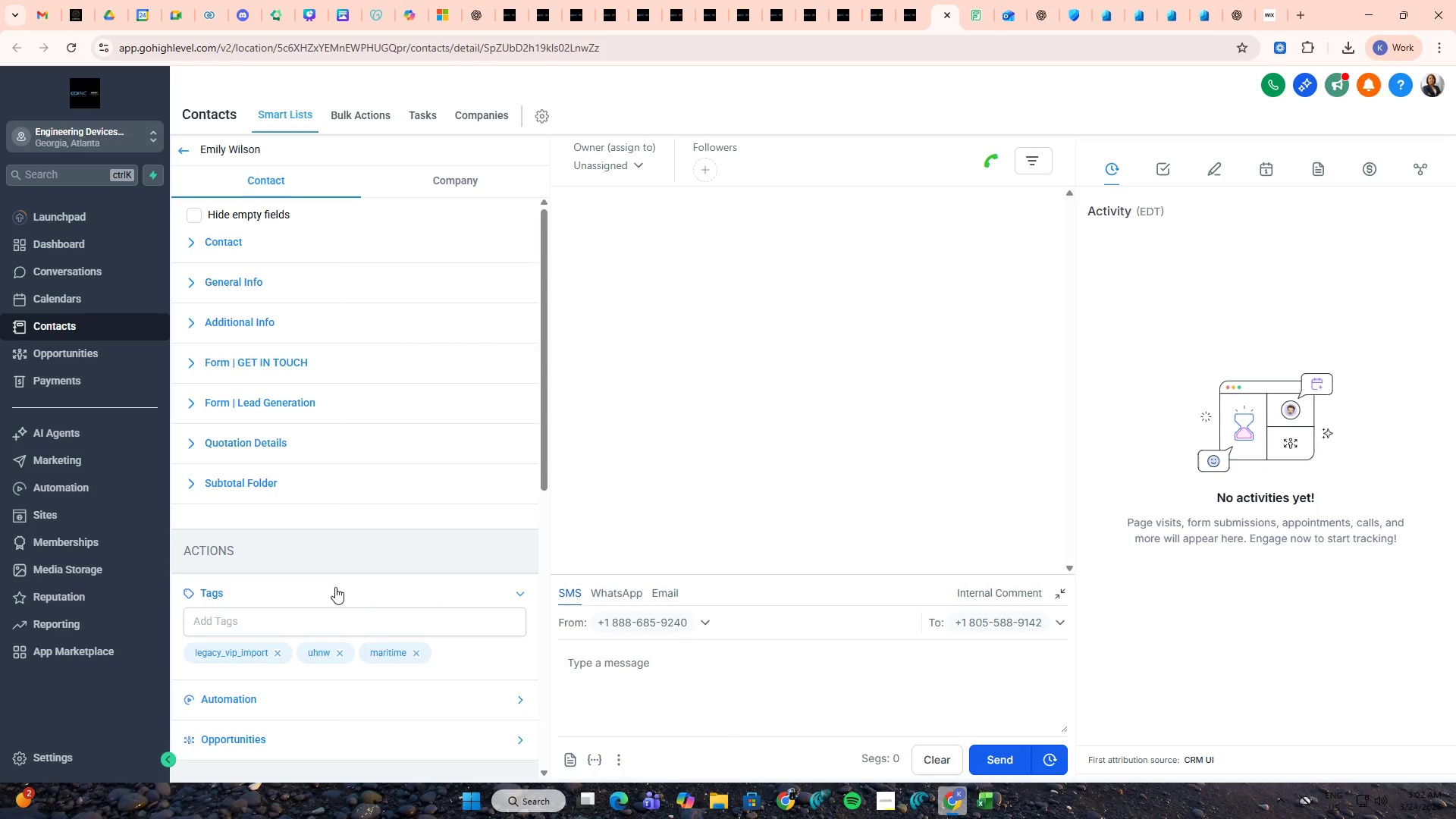 
key(Control+ControlLeft)
 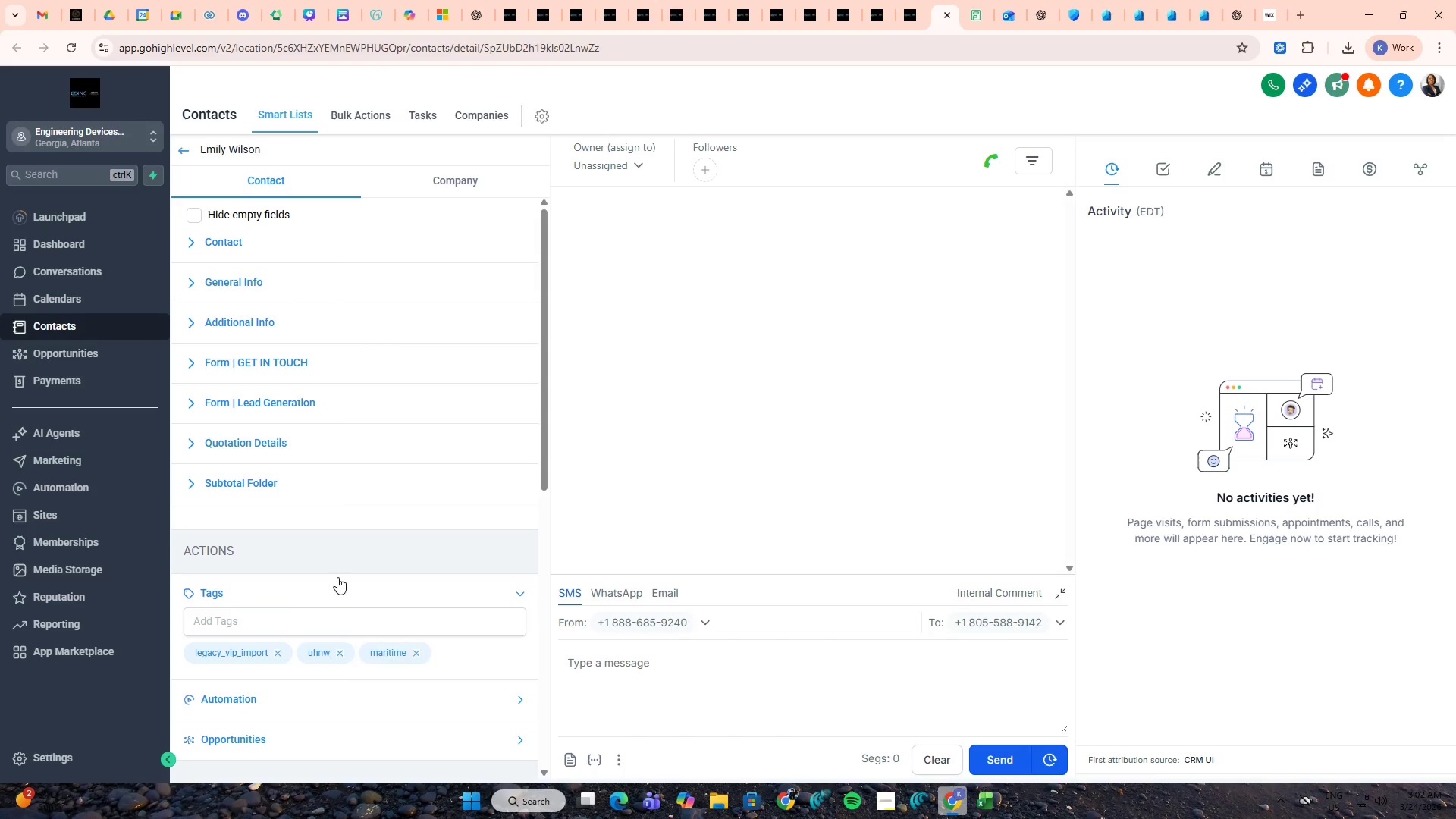 
key(Control+W)
 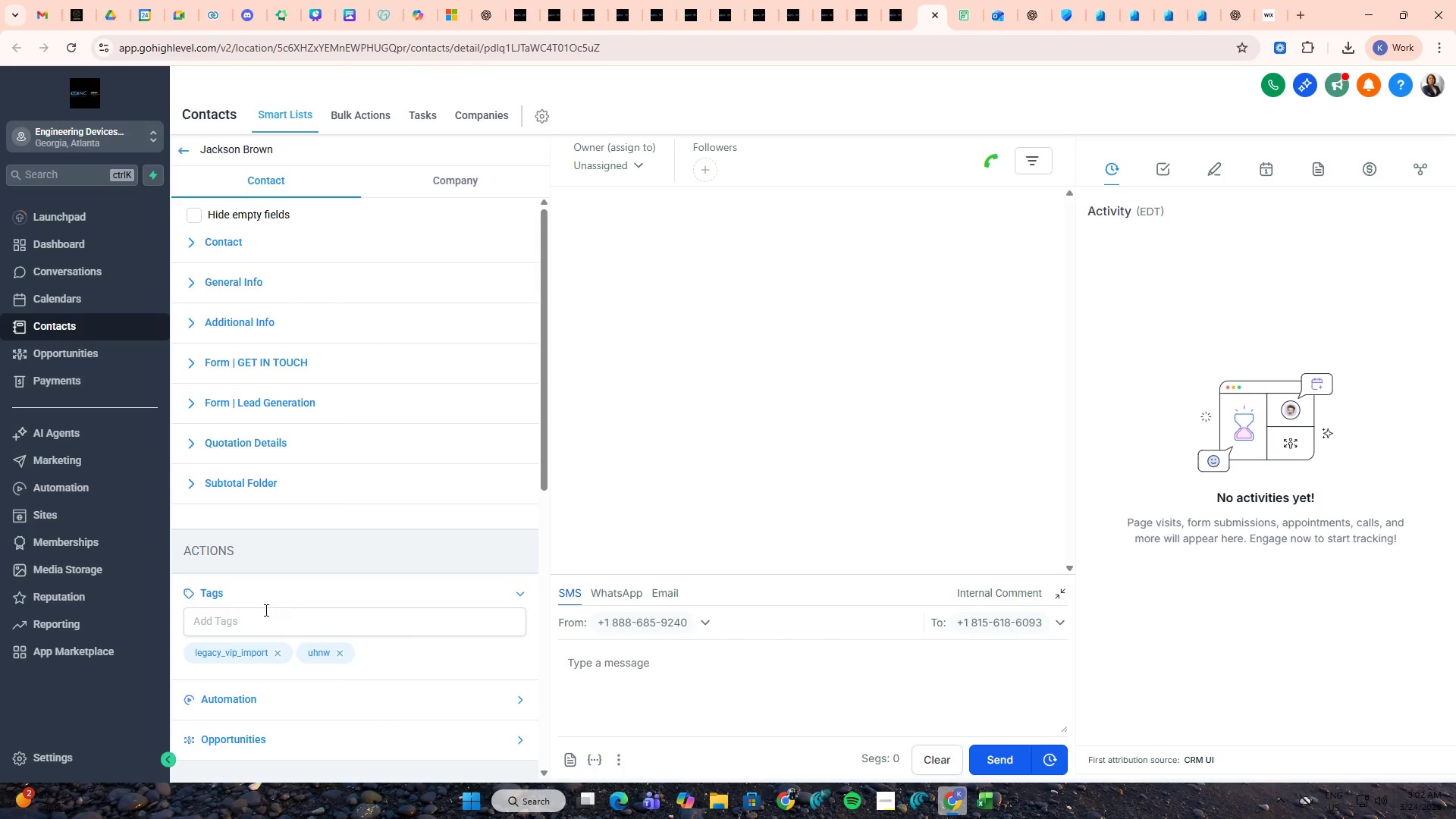 
left_click([265, 610])
 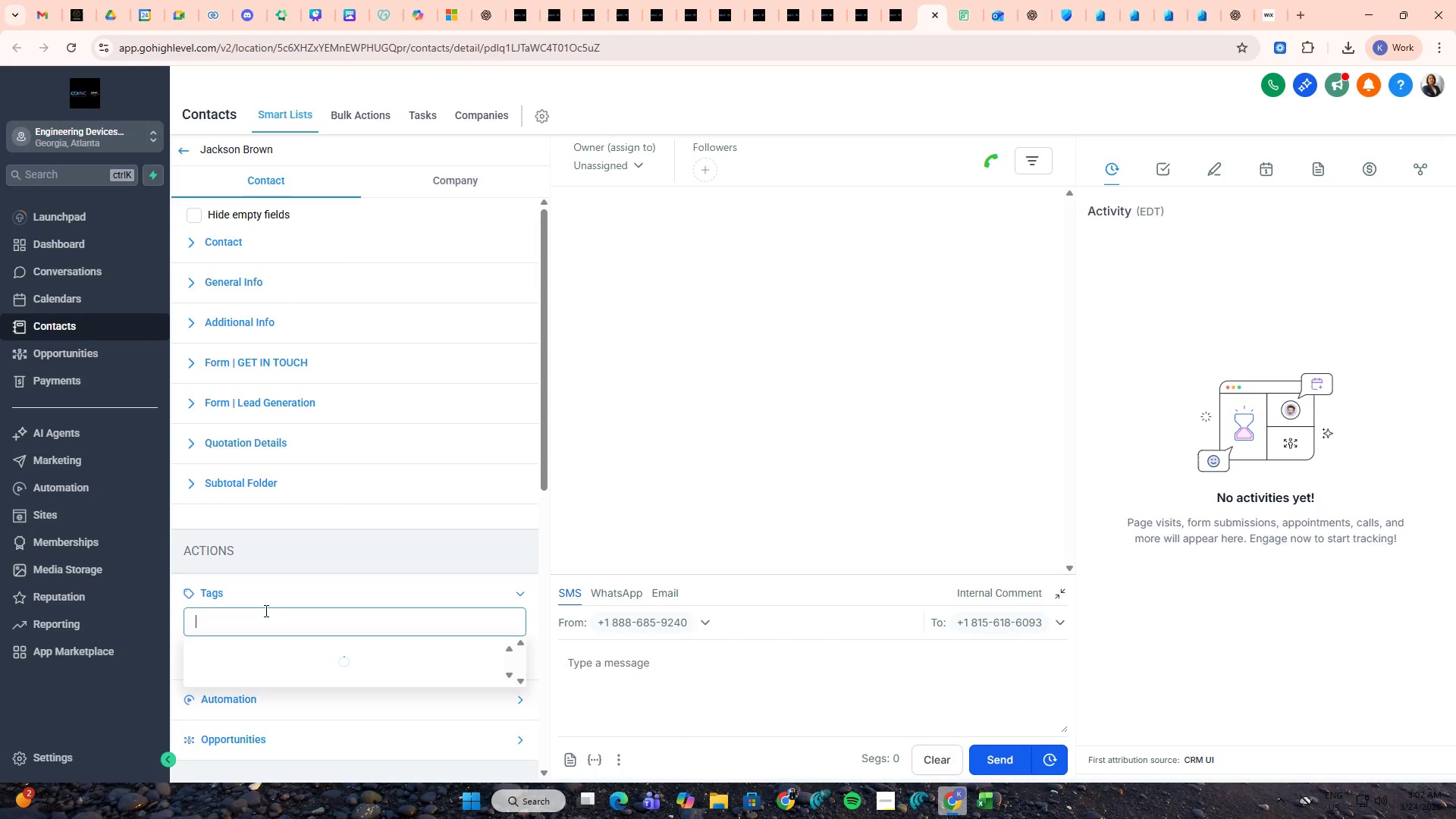 
key(Control+A)
 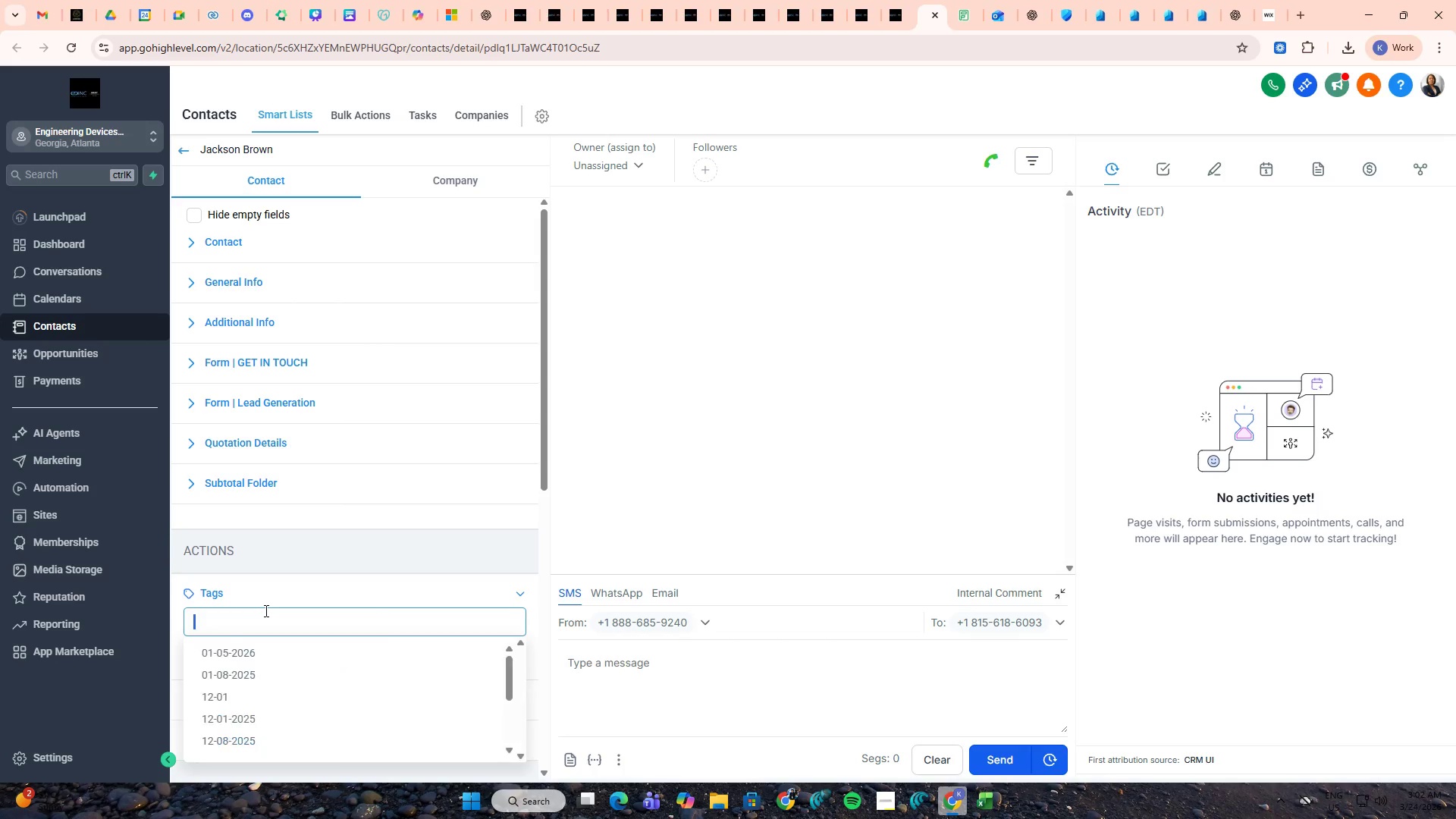 
key(Control+V)
 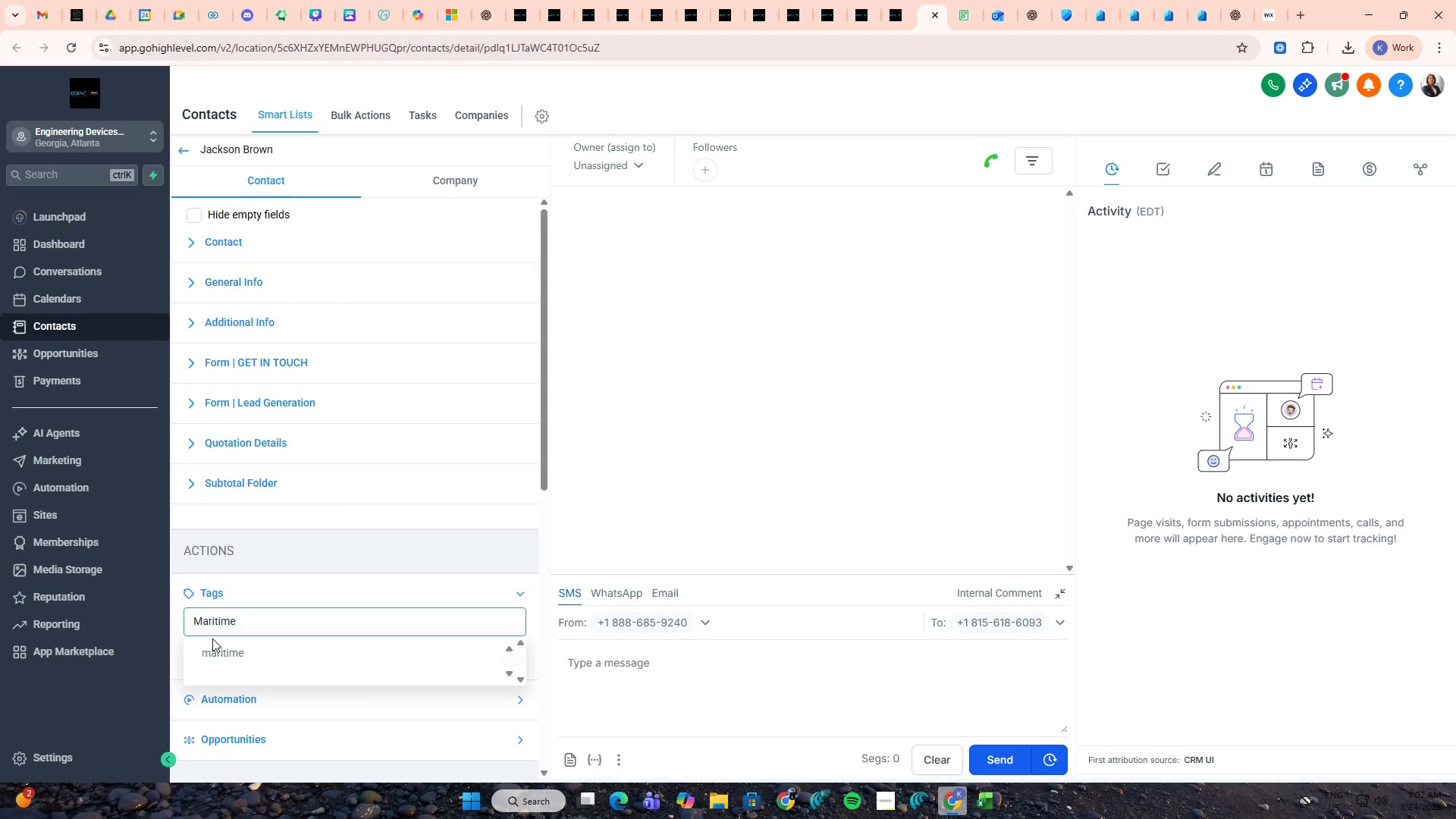 
left_click([207, 648])
 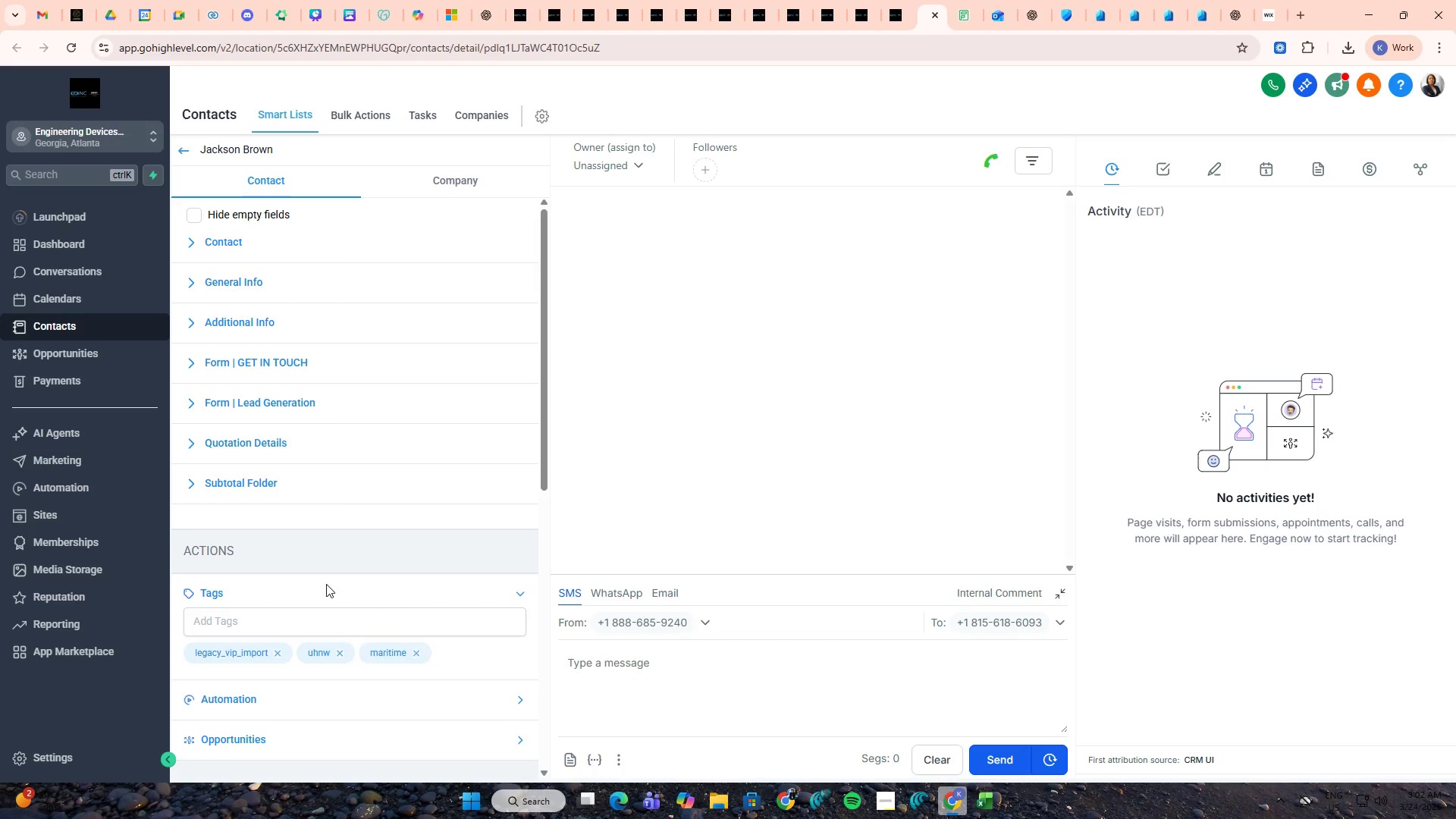 
key(Control+ControlLeft)
 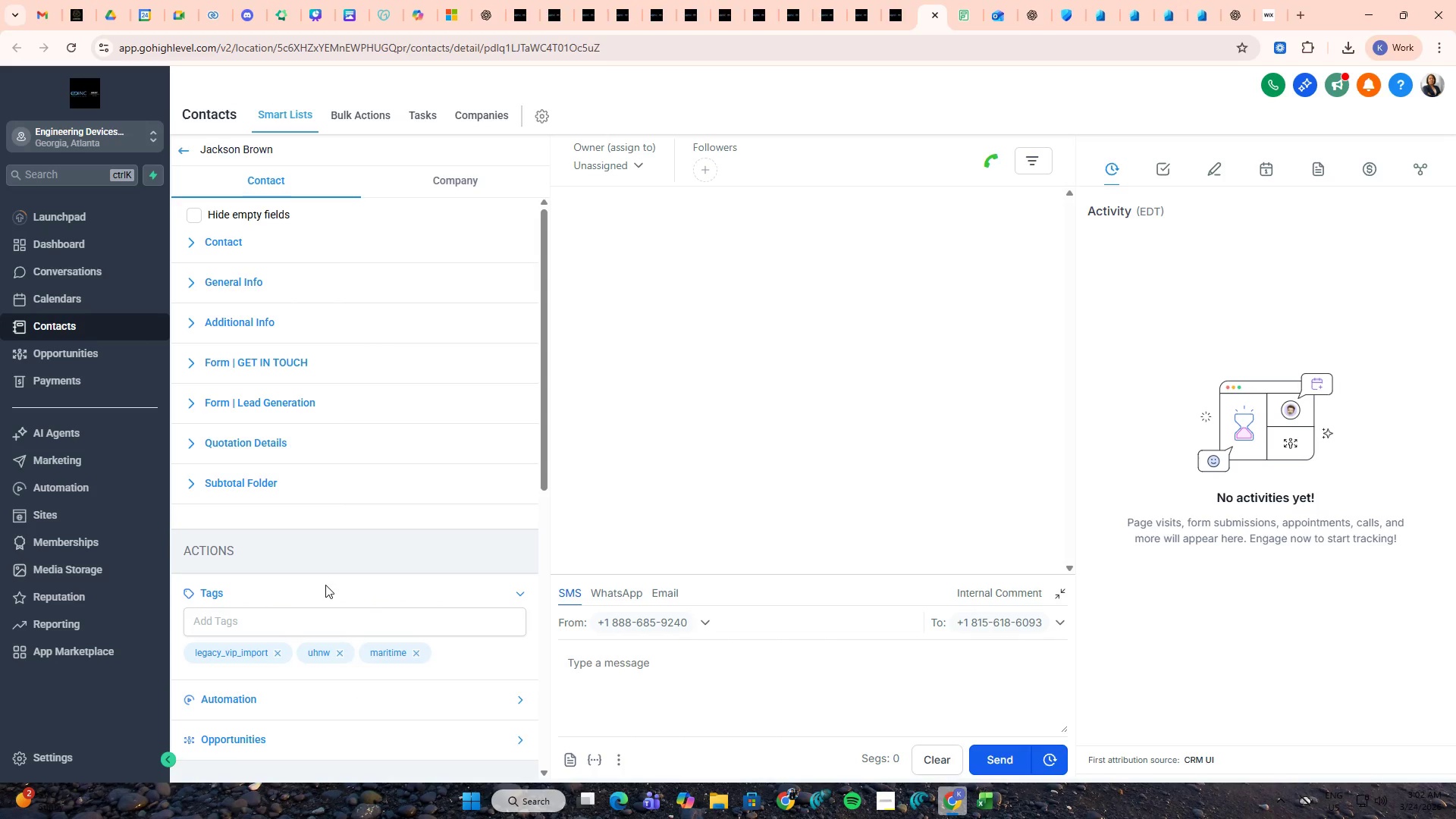 
key(Control+W)
 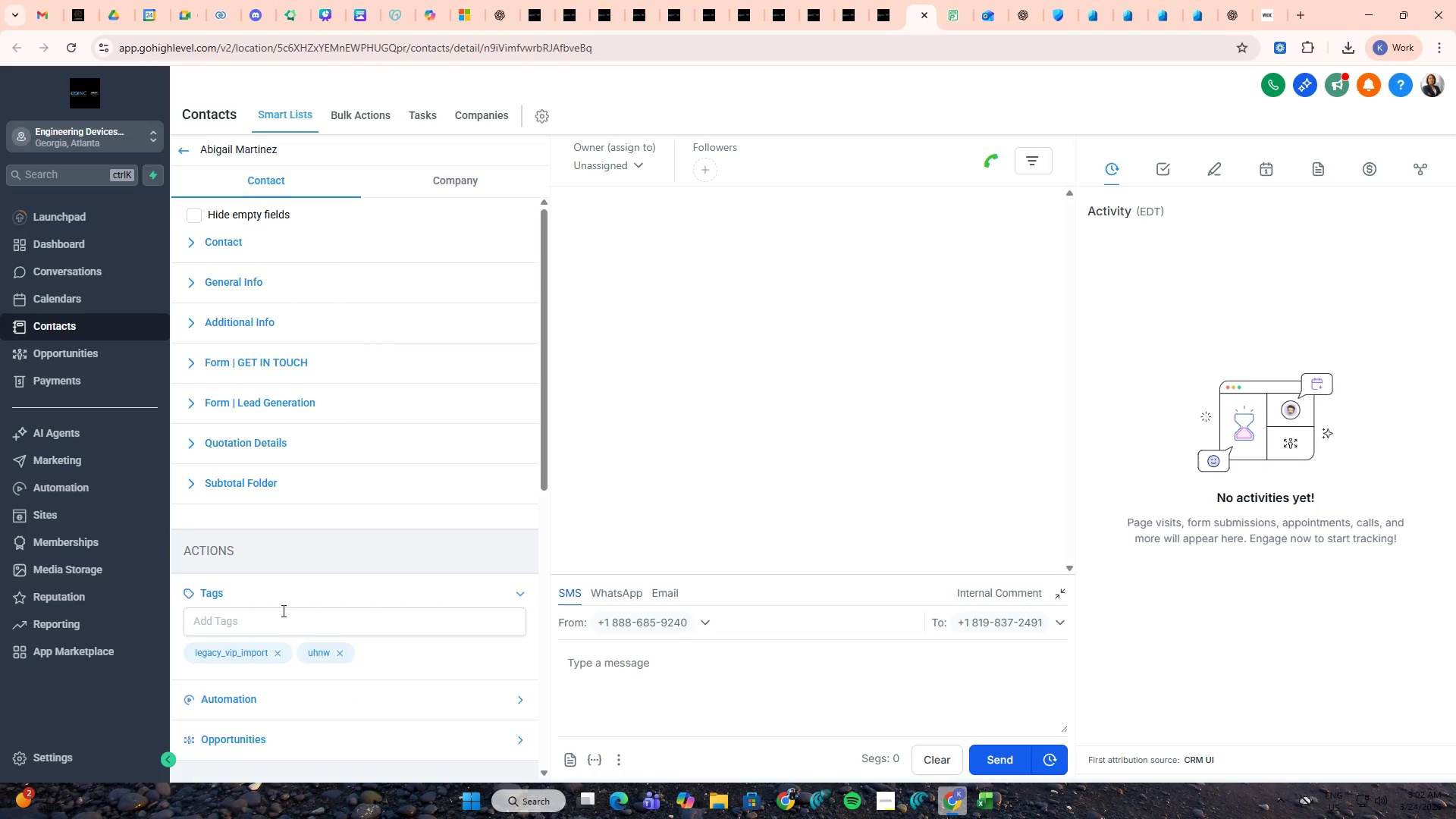 
left_click([282, 612])
 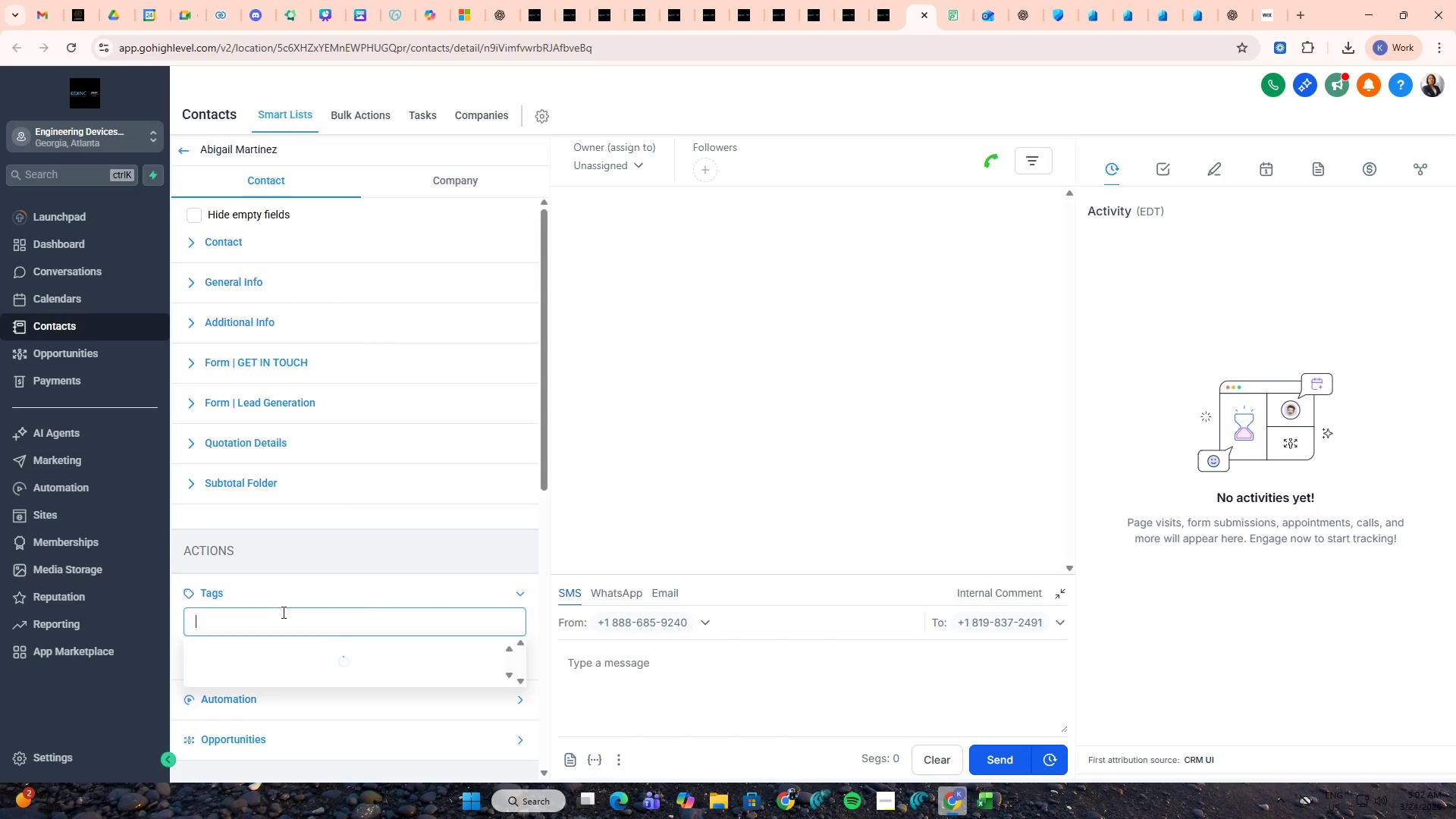 
key(Control+A)
 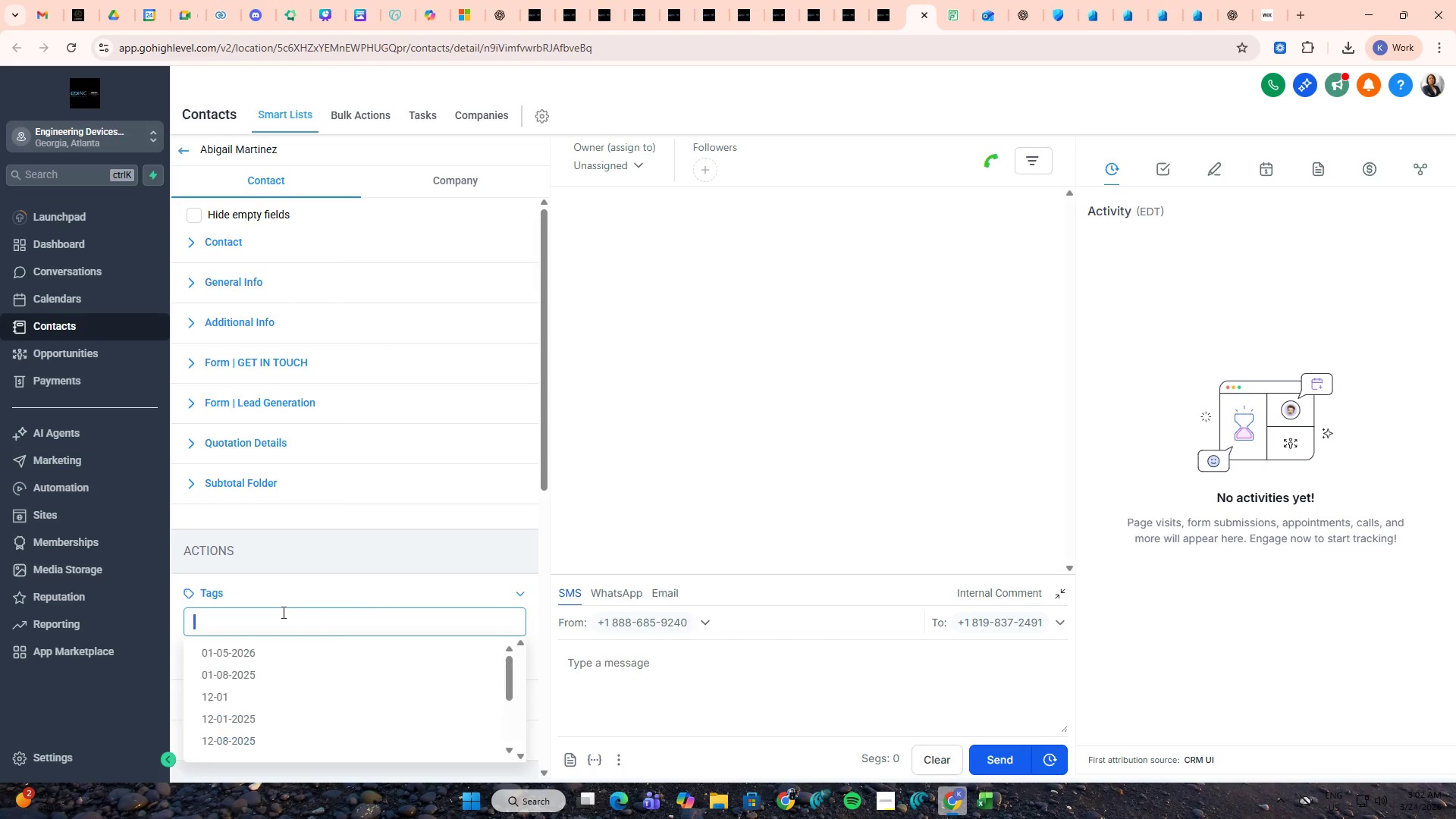 
key(Control+V)
 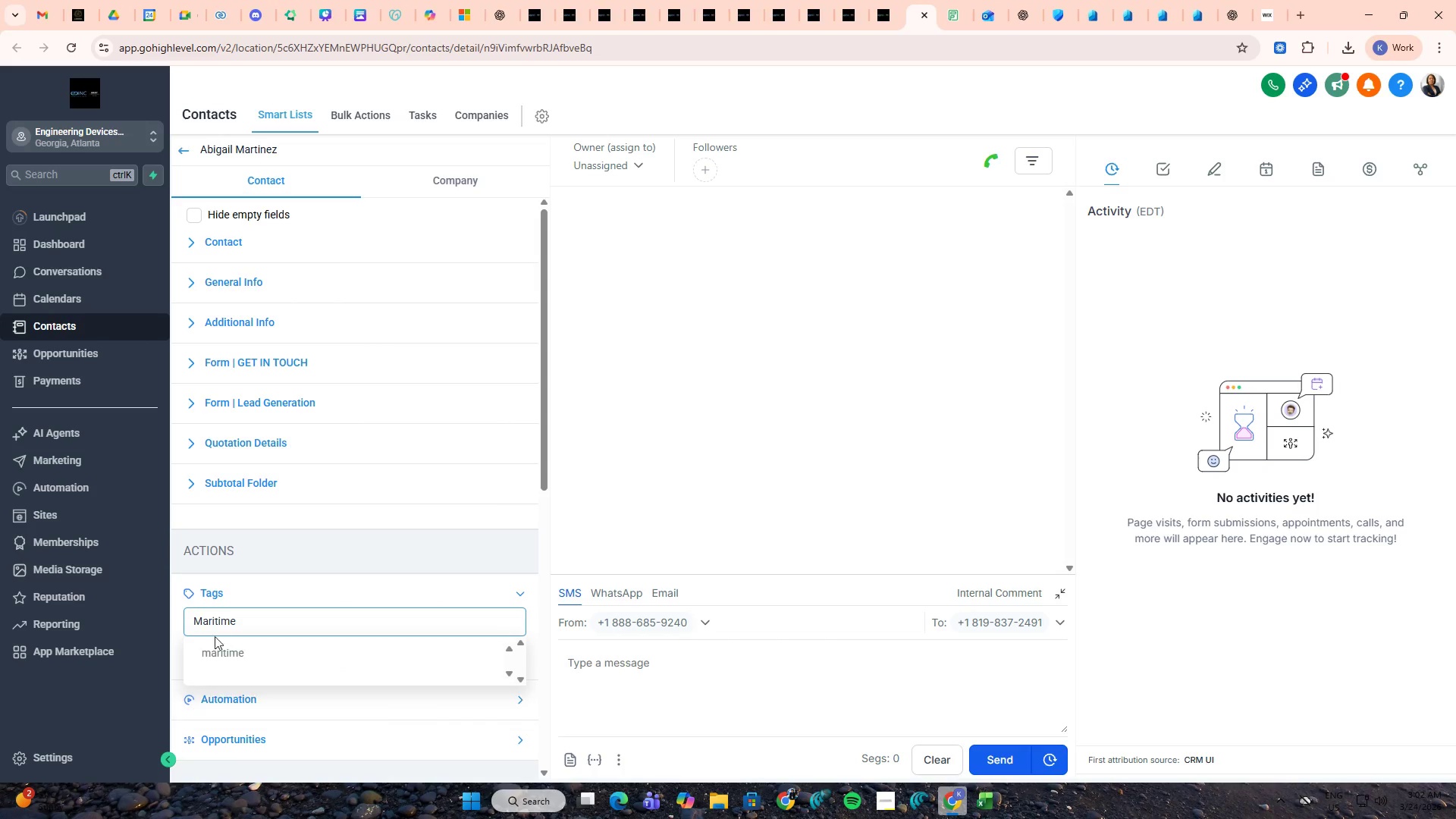 
left_click([214, 648])
 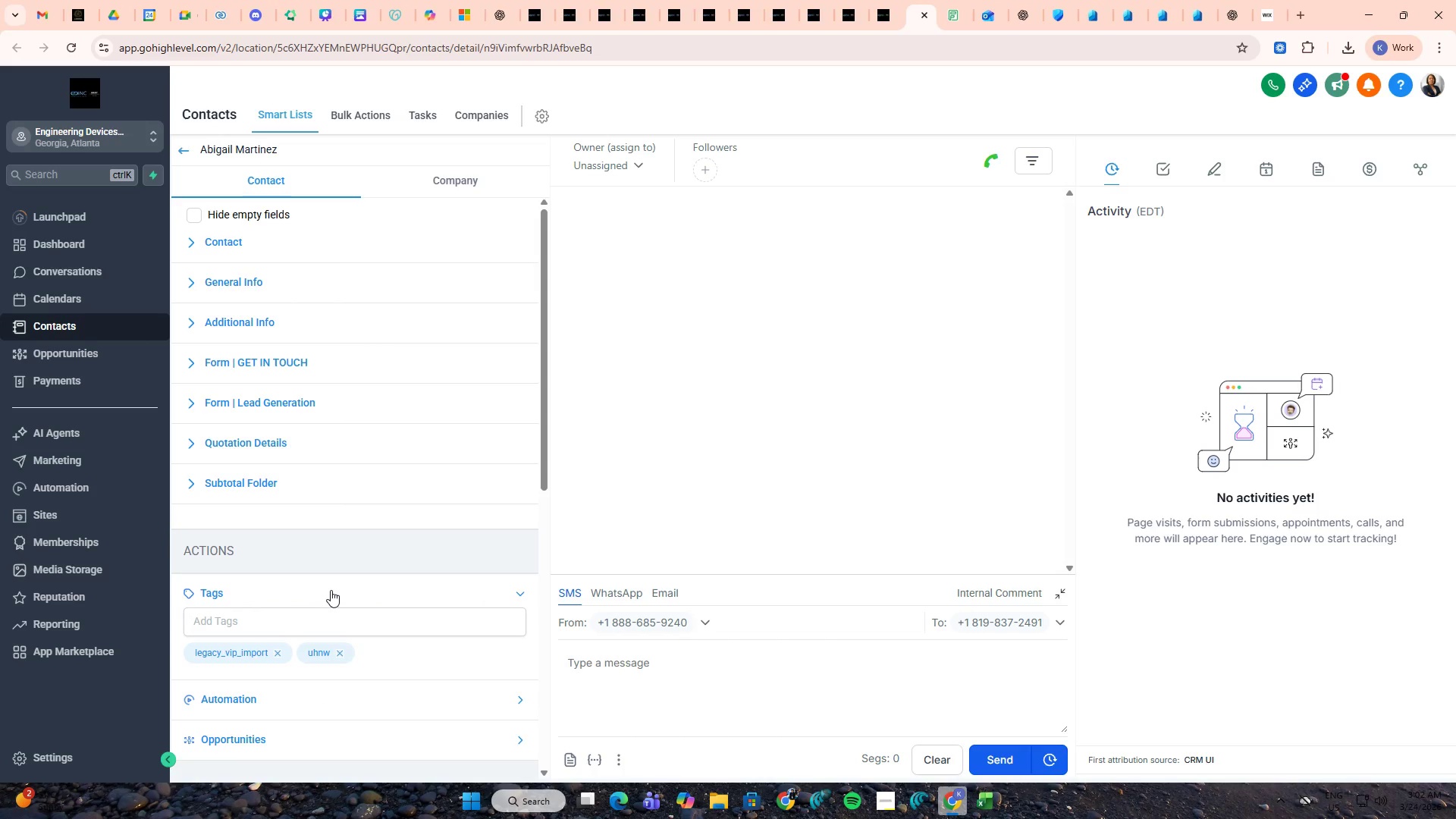 
key(Control+W)
 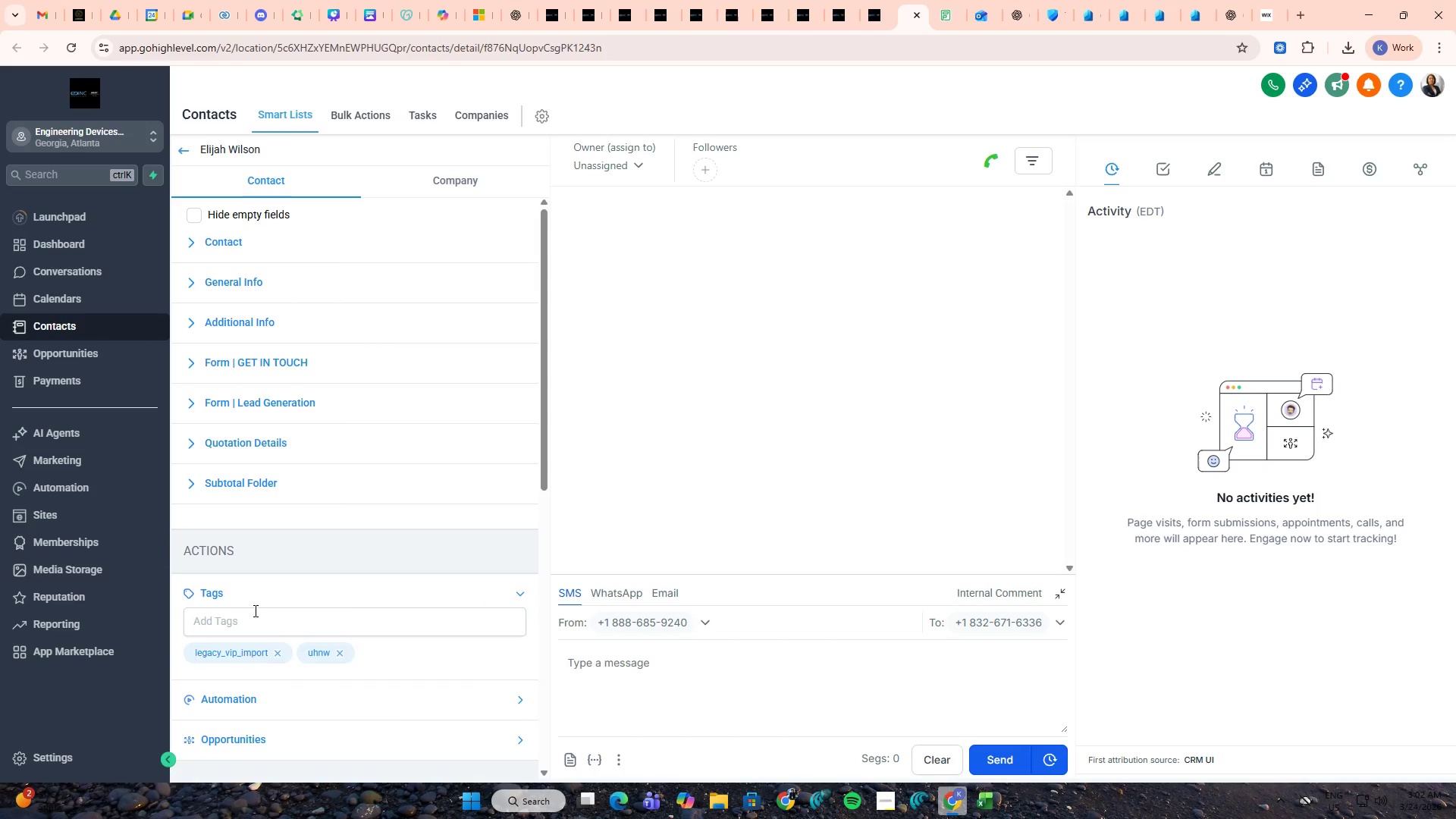 
left_click([254, 613])
 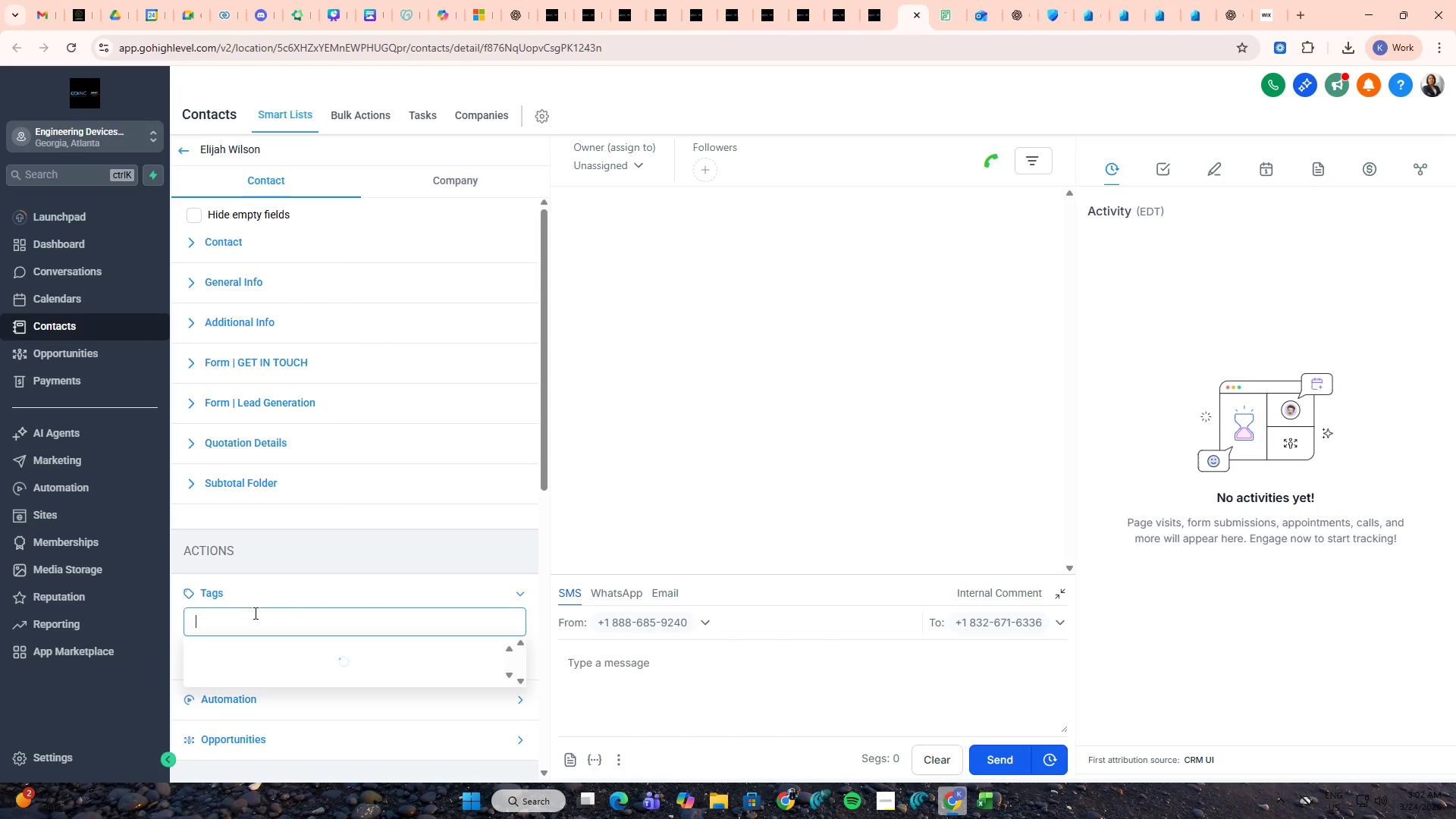 
key(Control+A)
 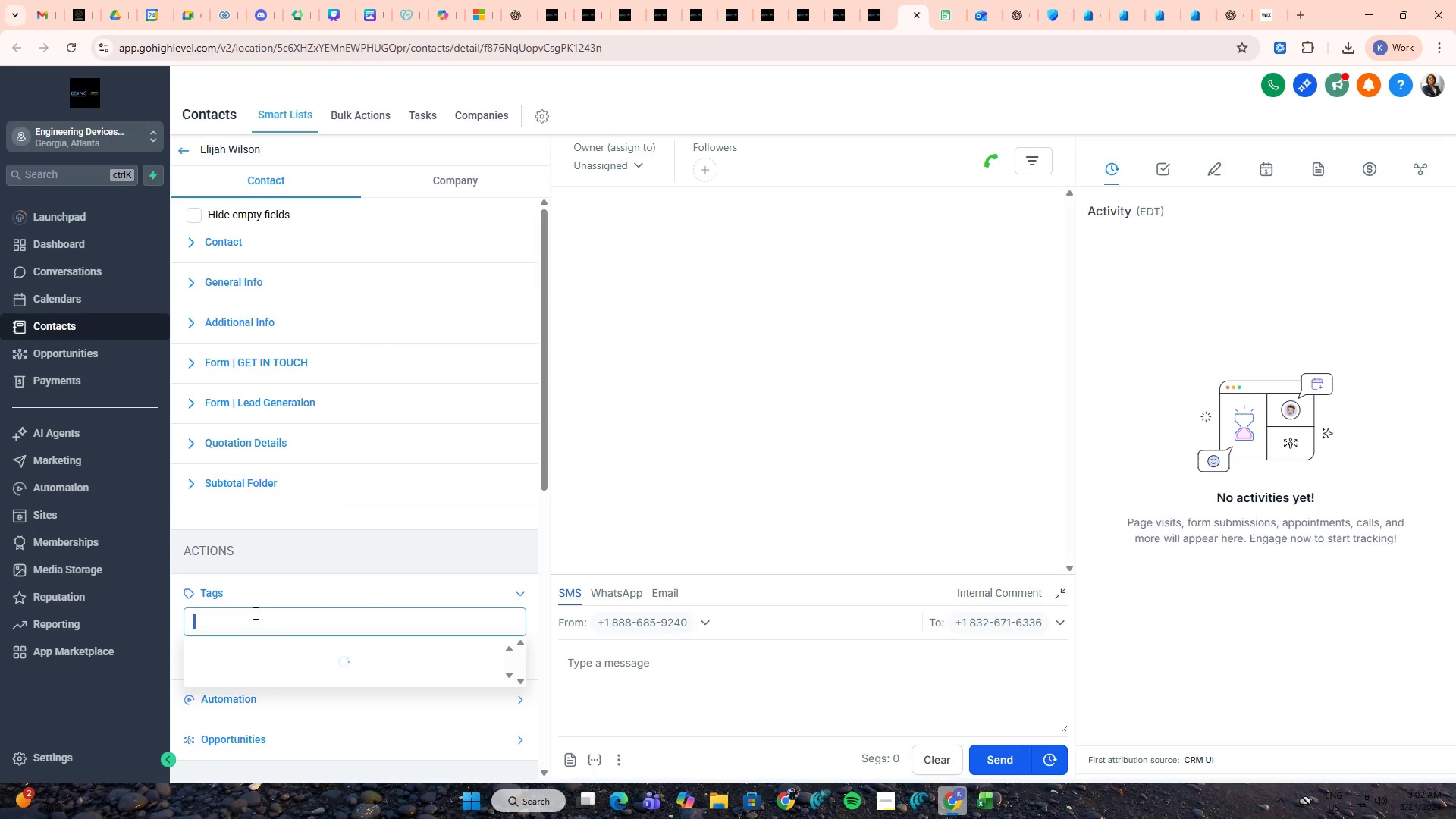 
key(Control+V)
 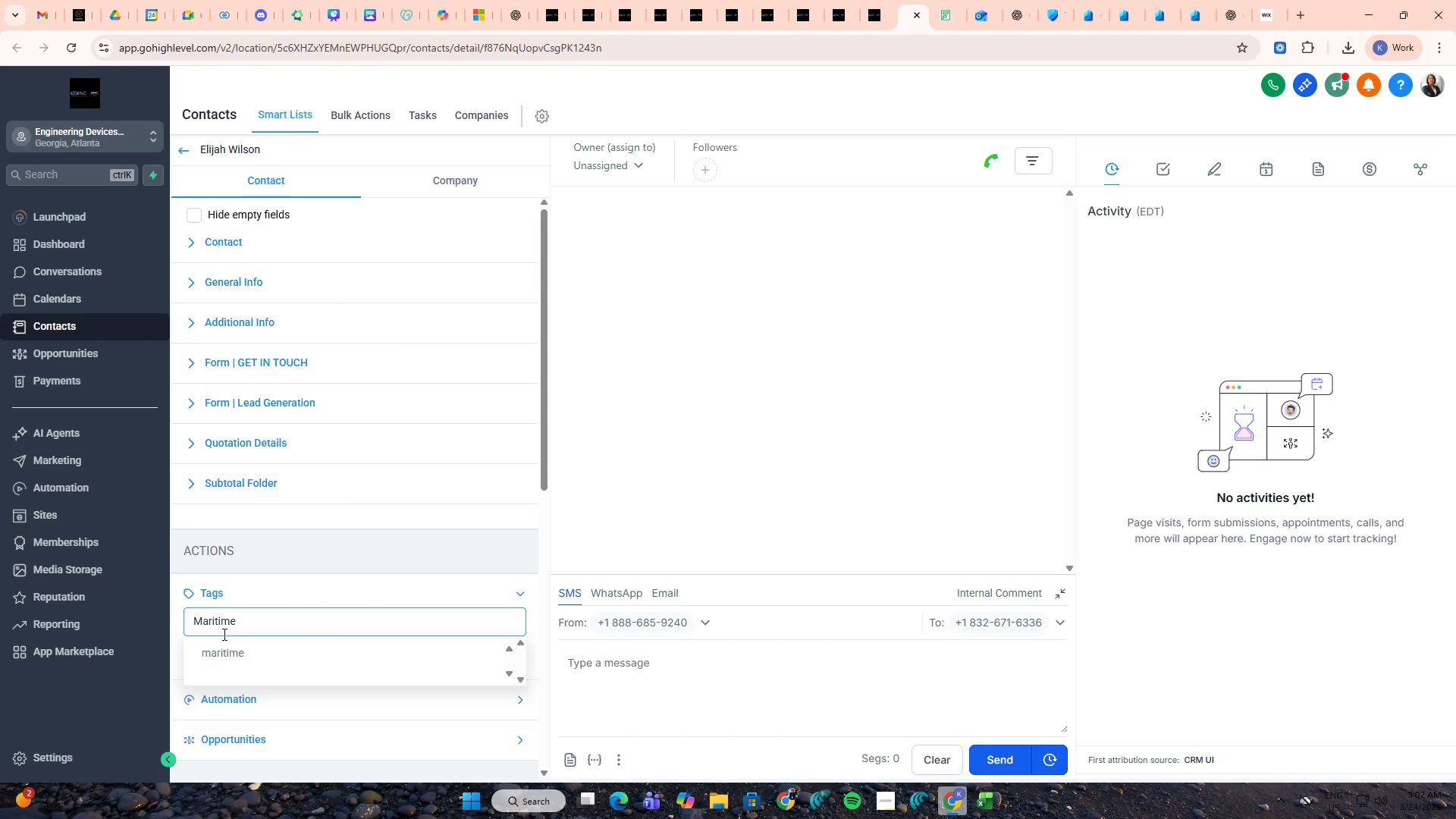 
left_click([224, 648])
 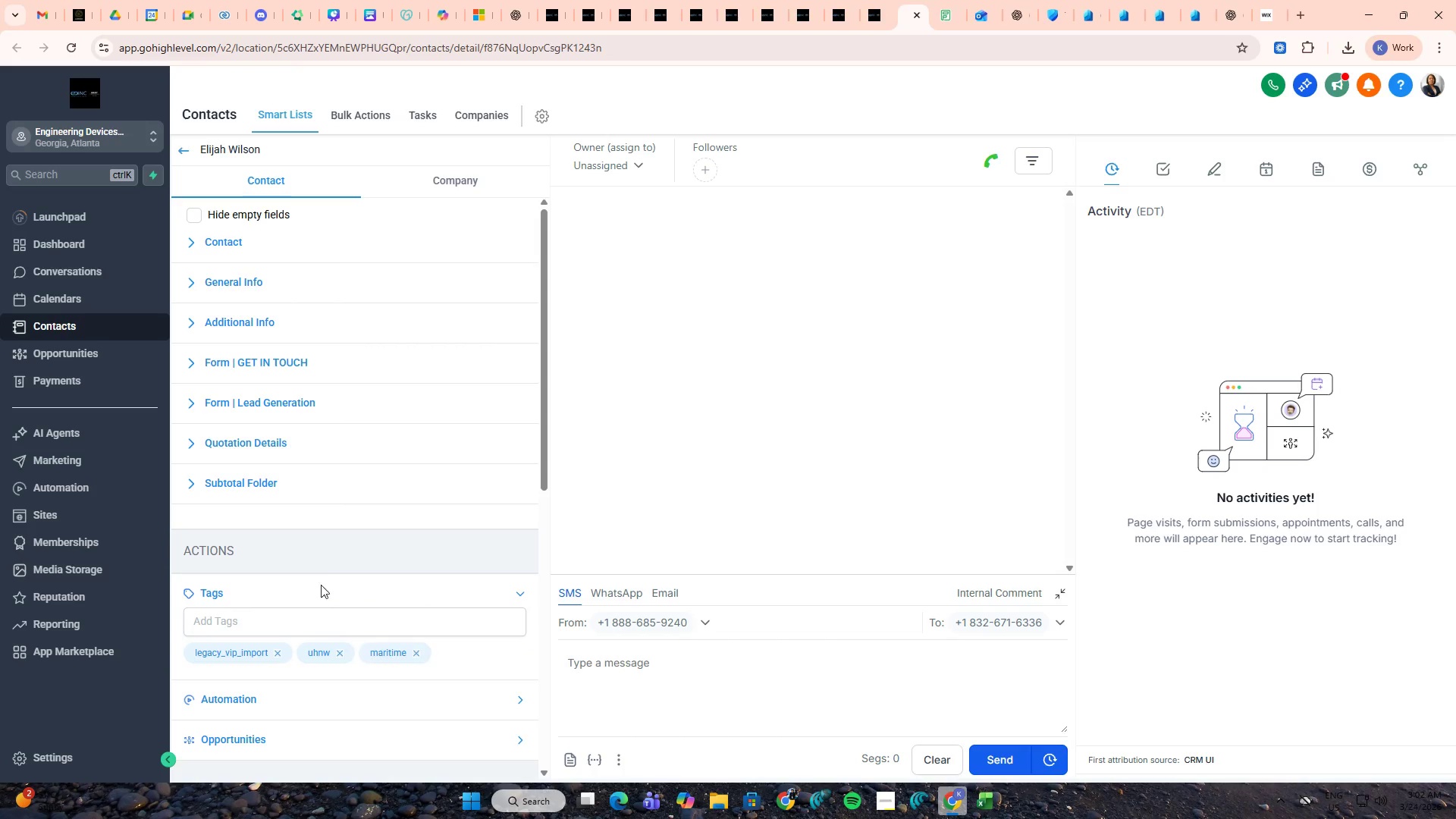 
key(Control+W)
 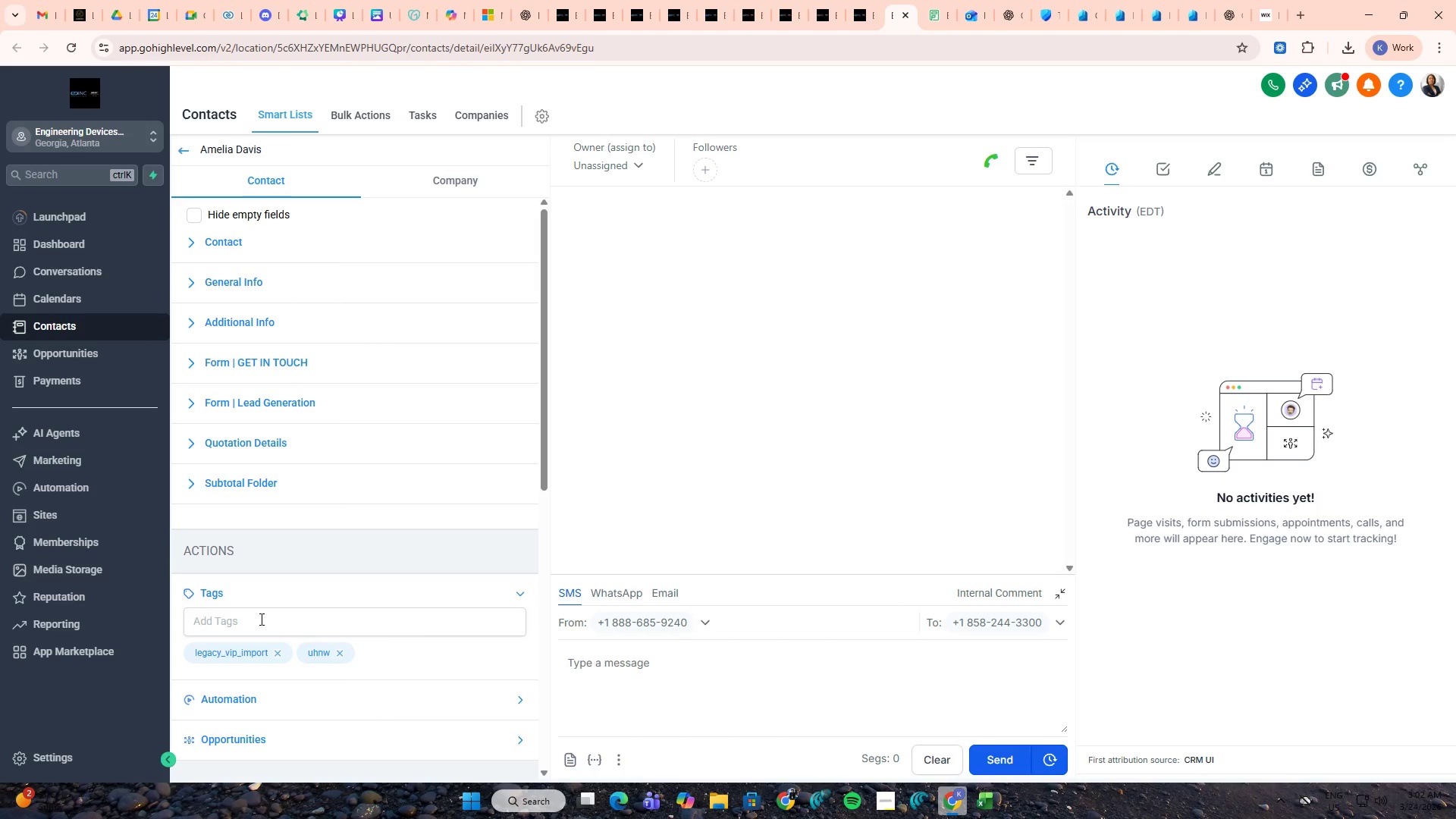 
left_click([260, 619])
 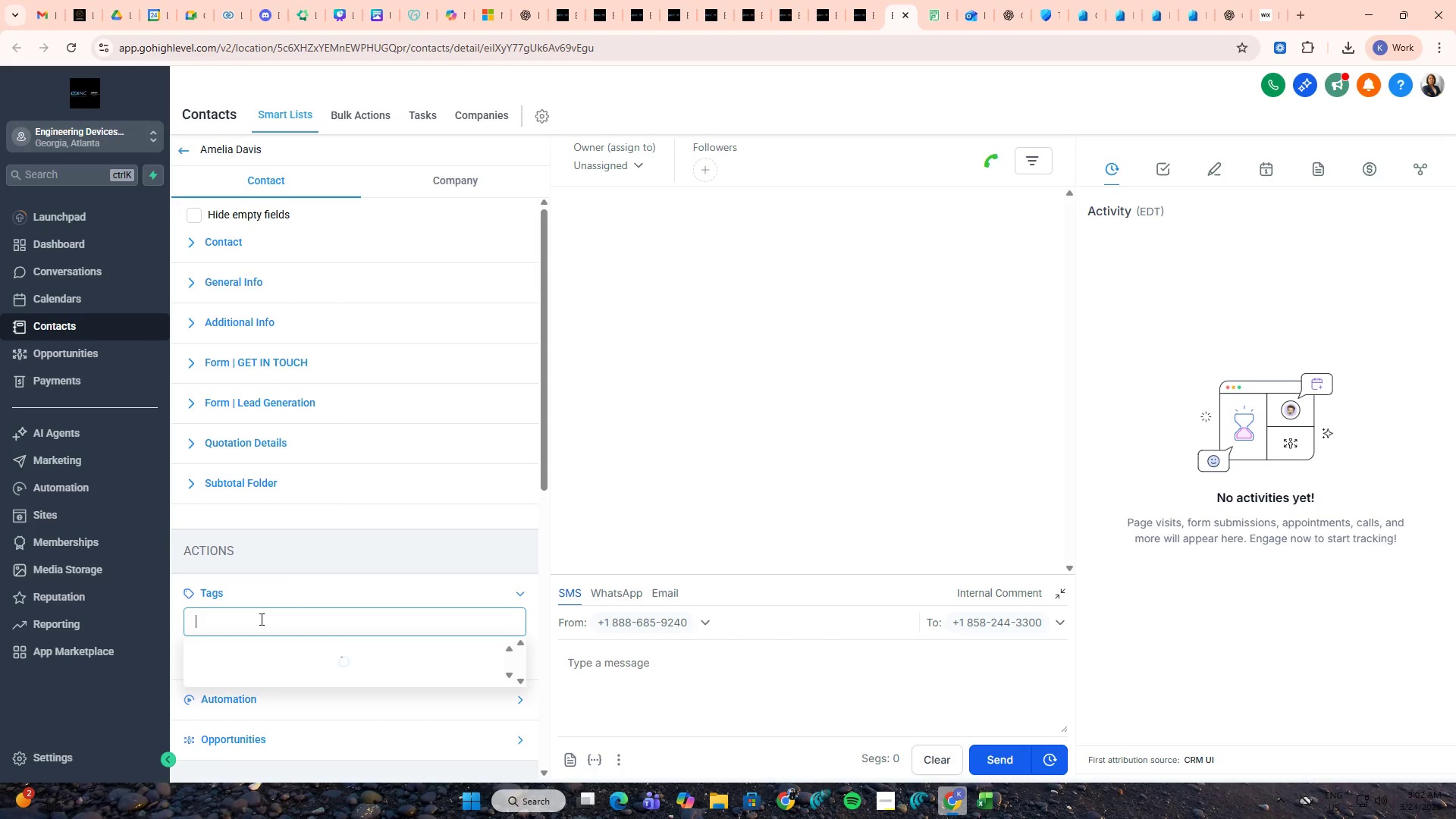 
key(Control+A)
 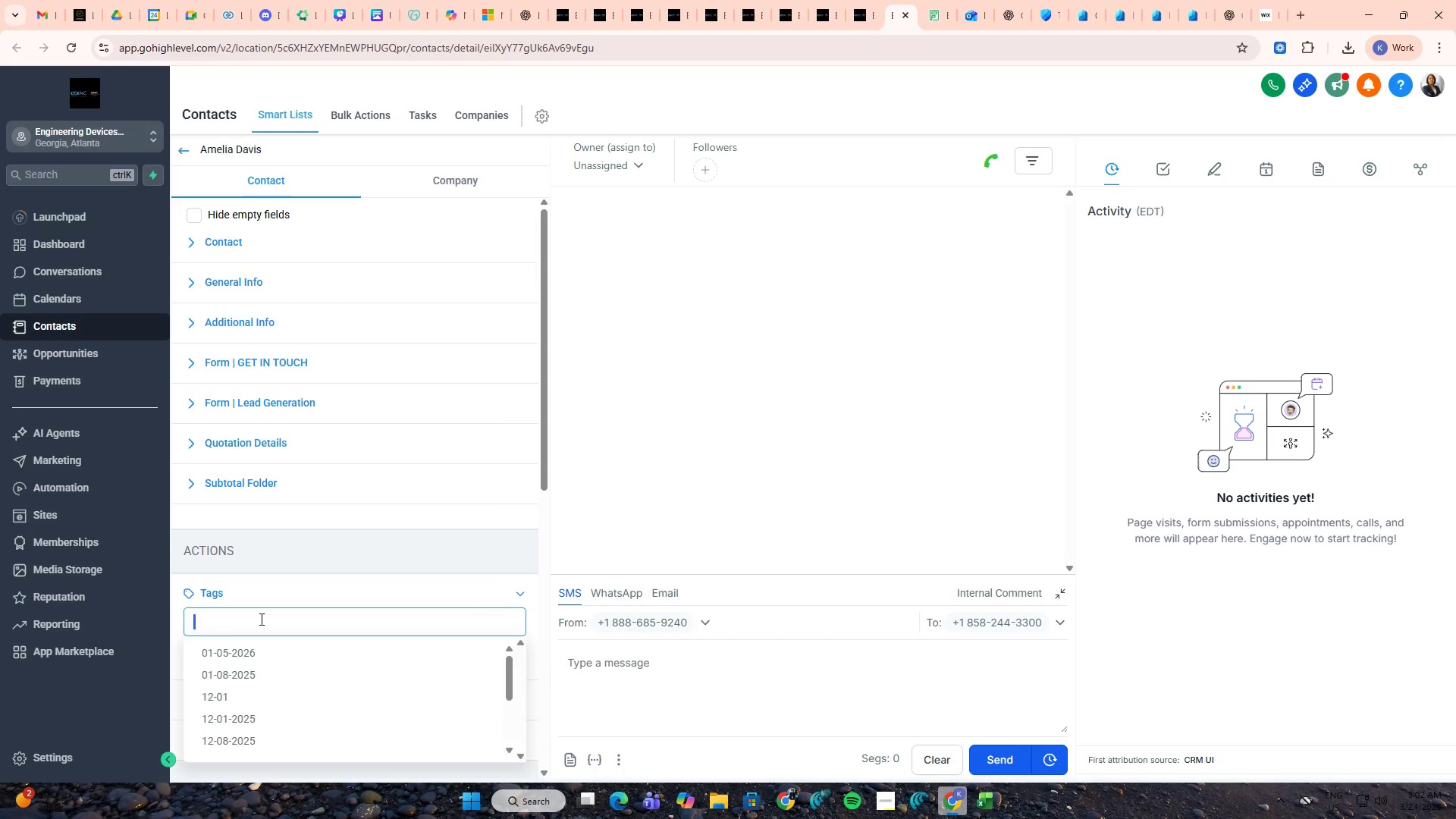 
key(Control+V)
 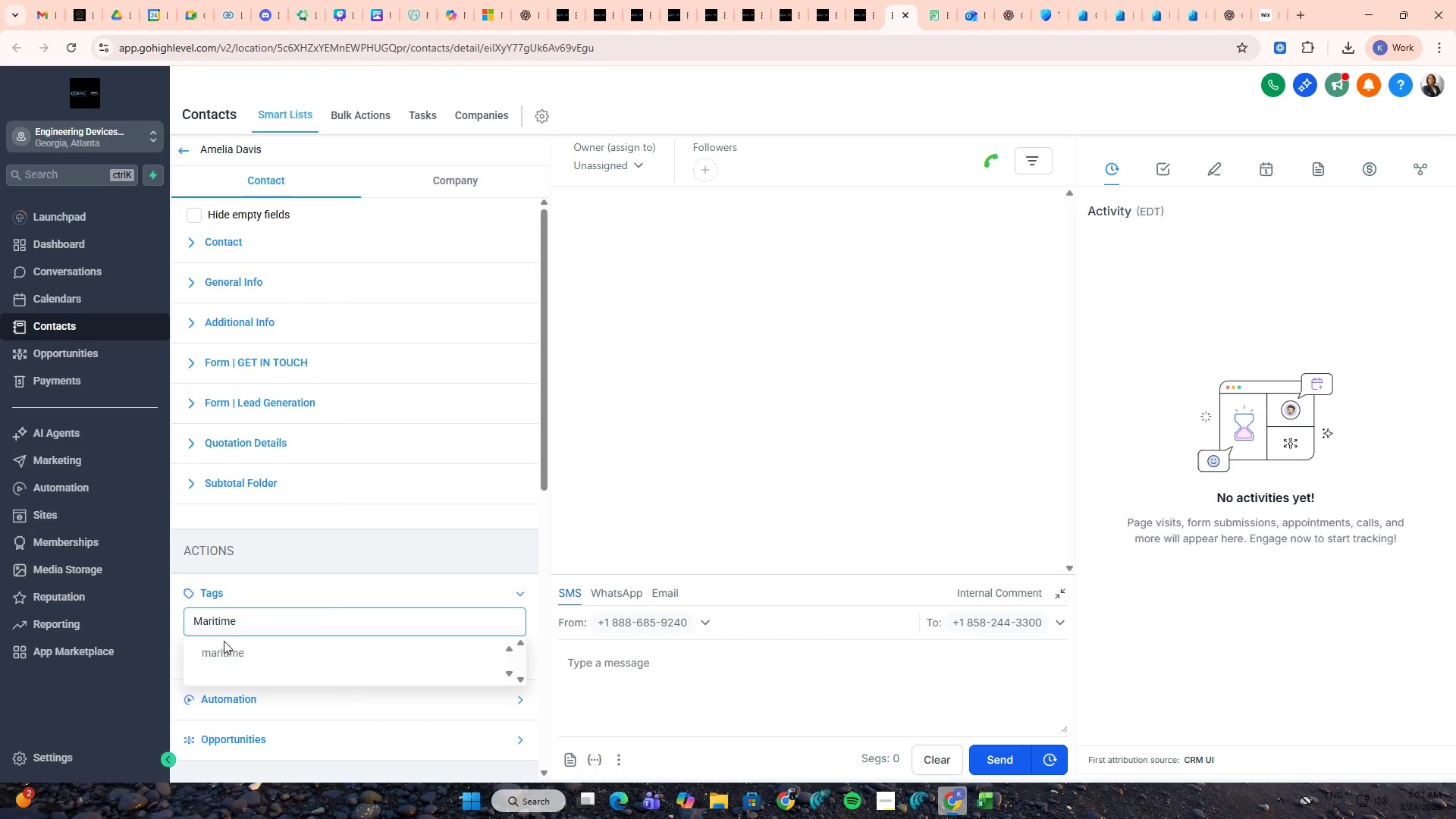 
left_click([223, 645])
 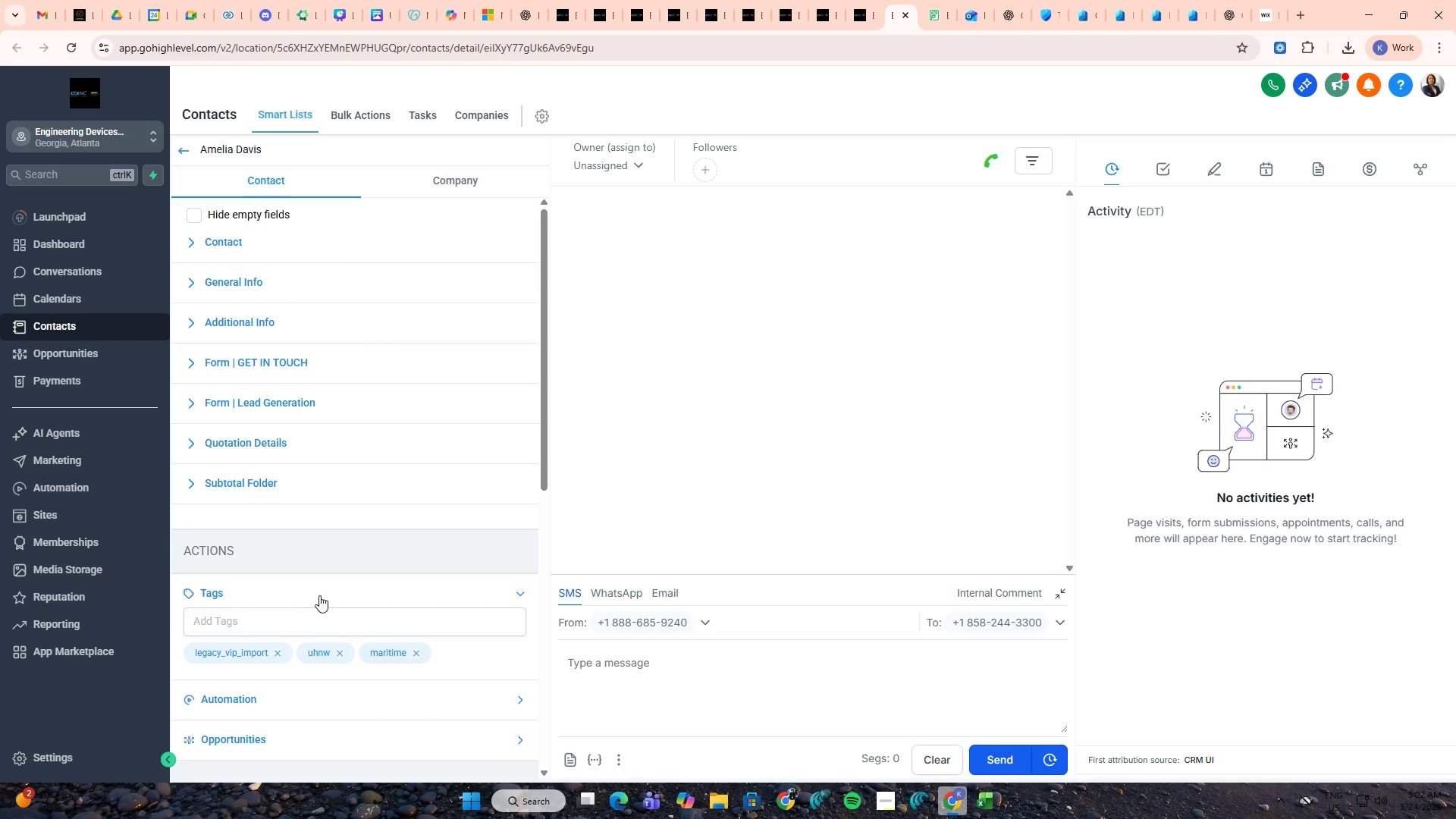 
key(Control+W)
 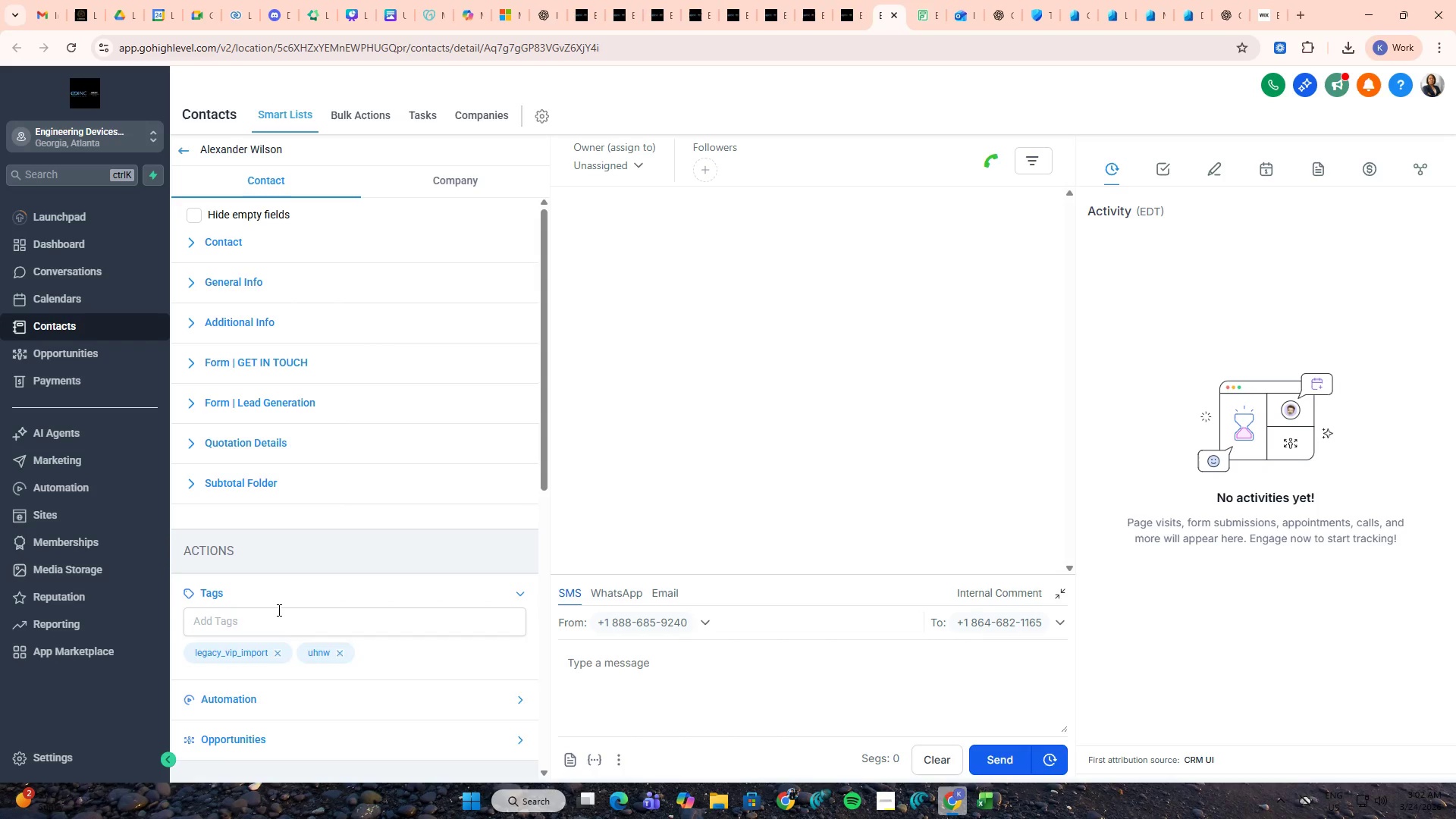 
left_click([278, 610])
 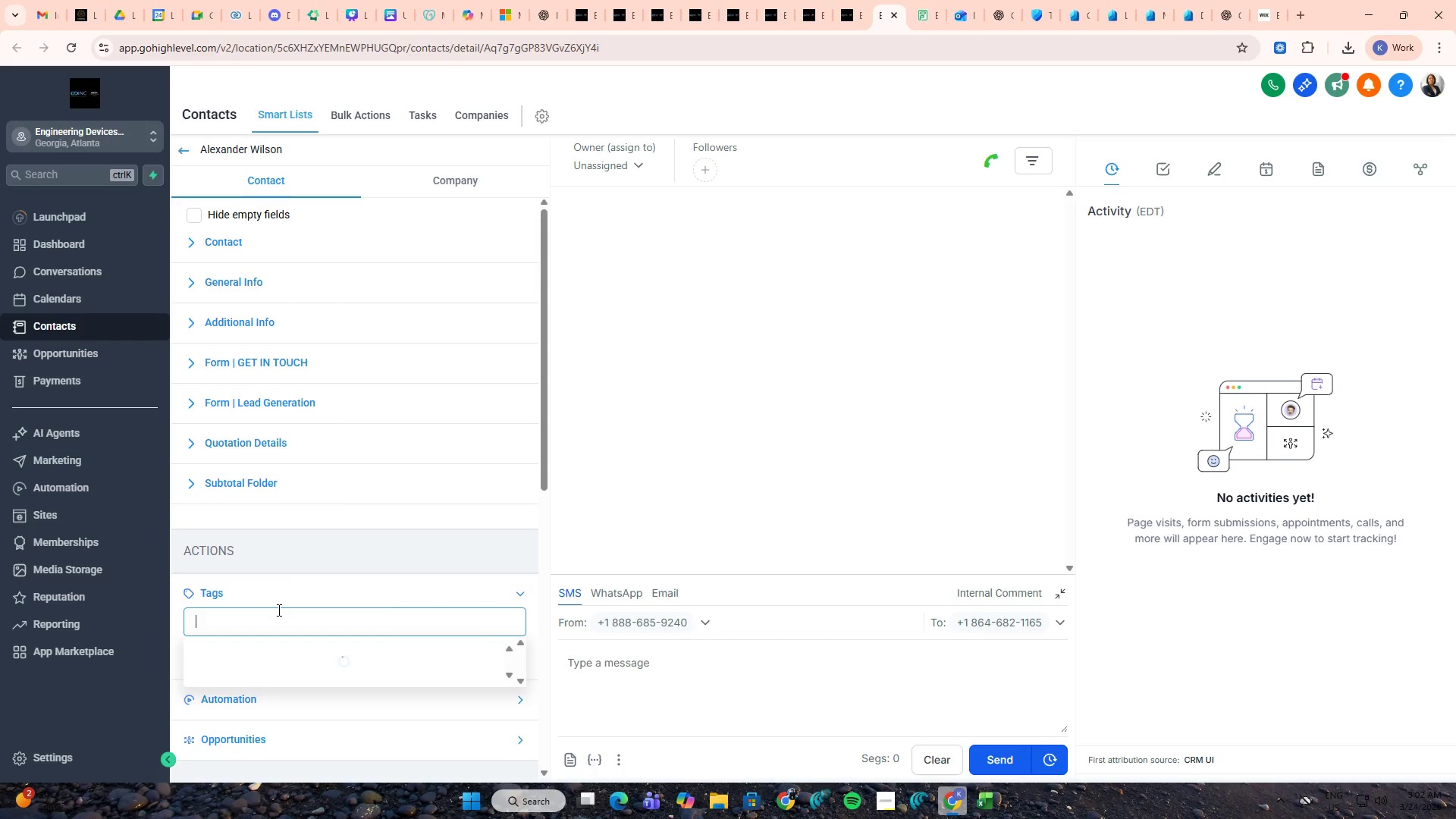 
key(Control+A)
 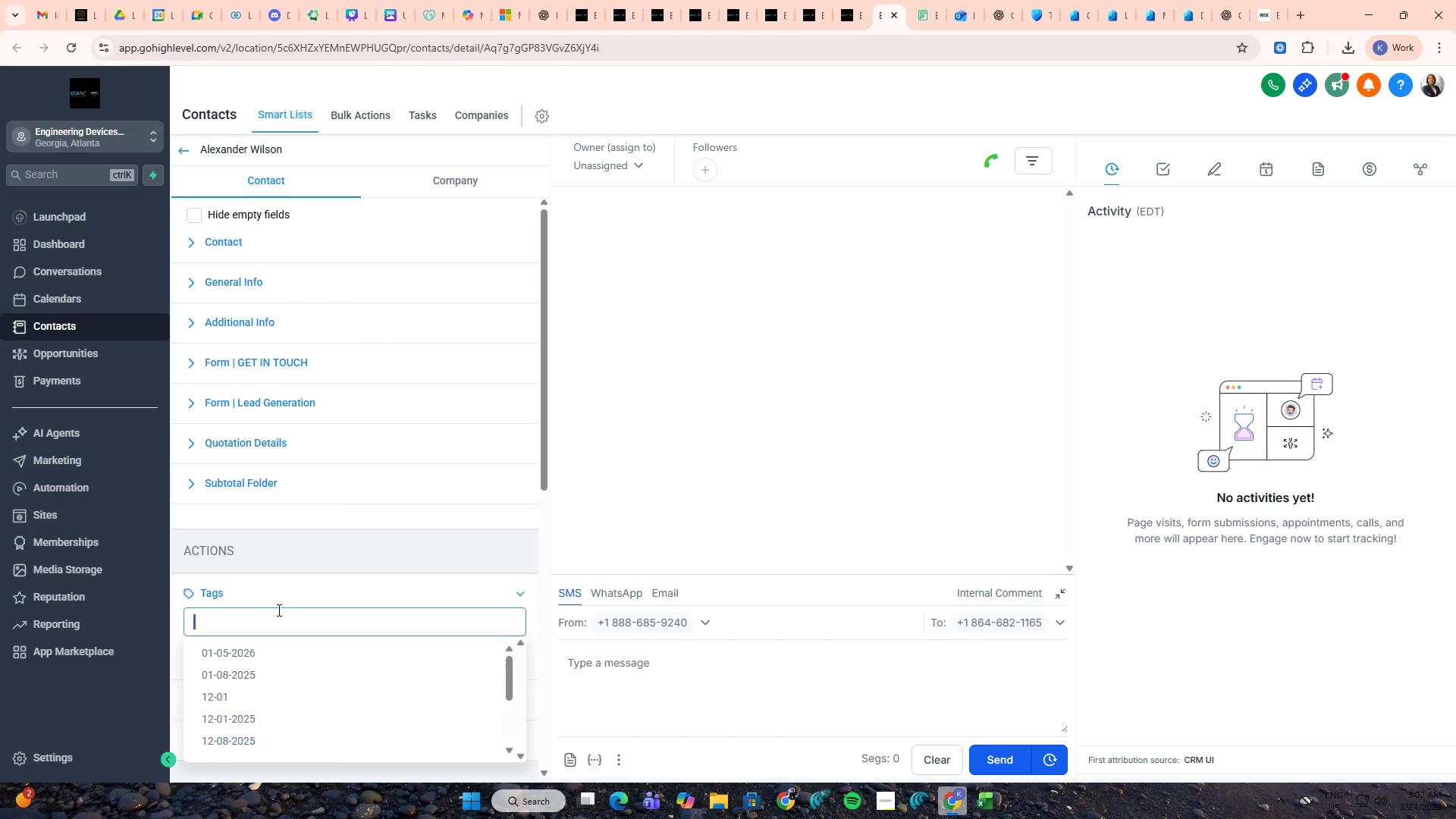 
key(Control+V)
 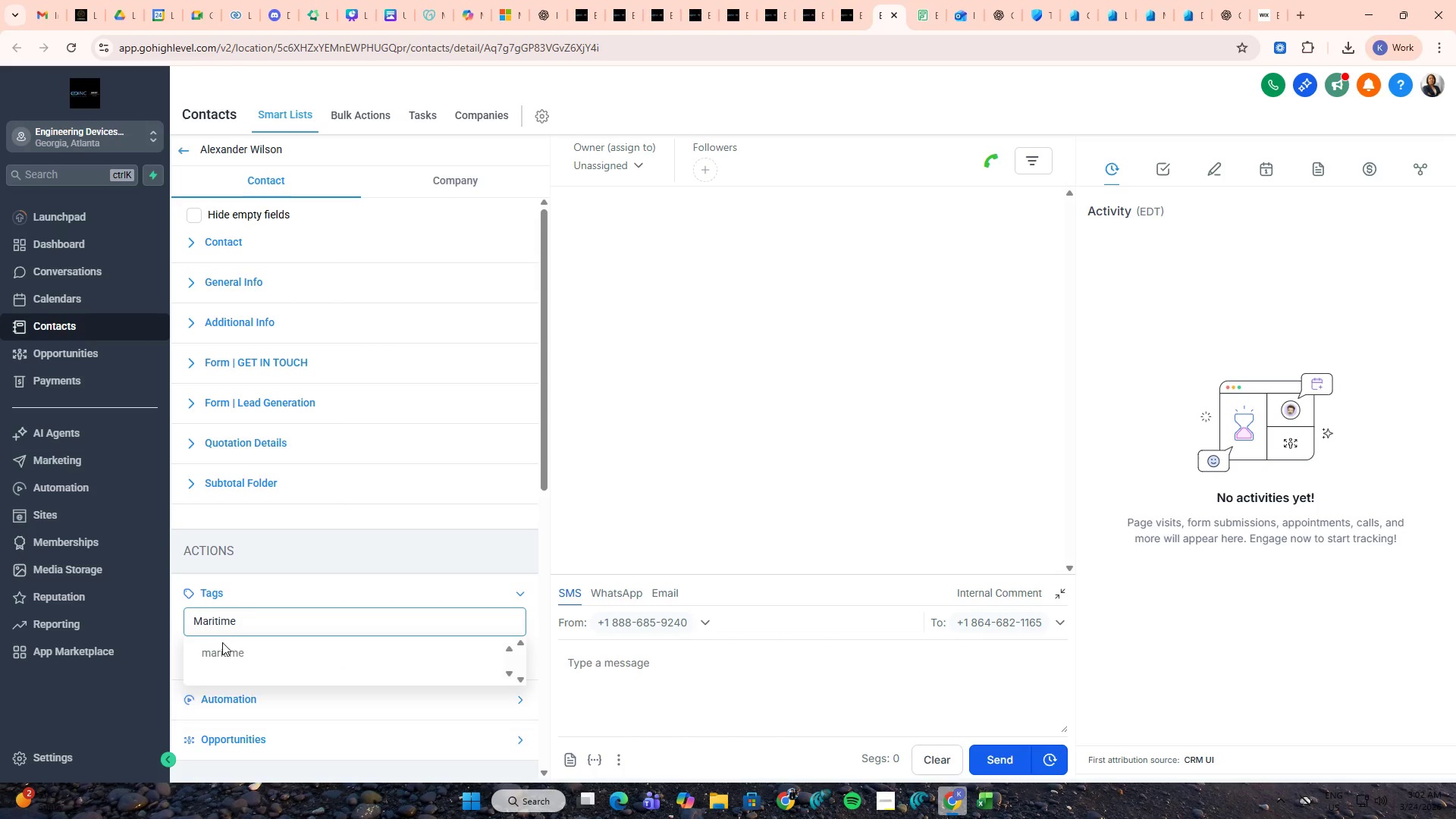 
left_click([220, 651])
 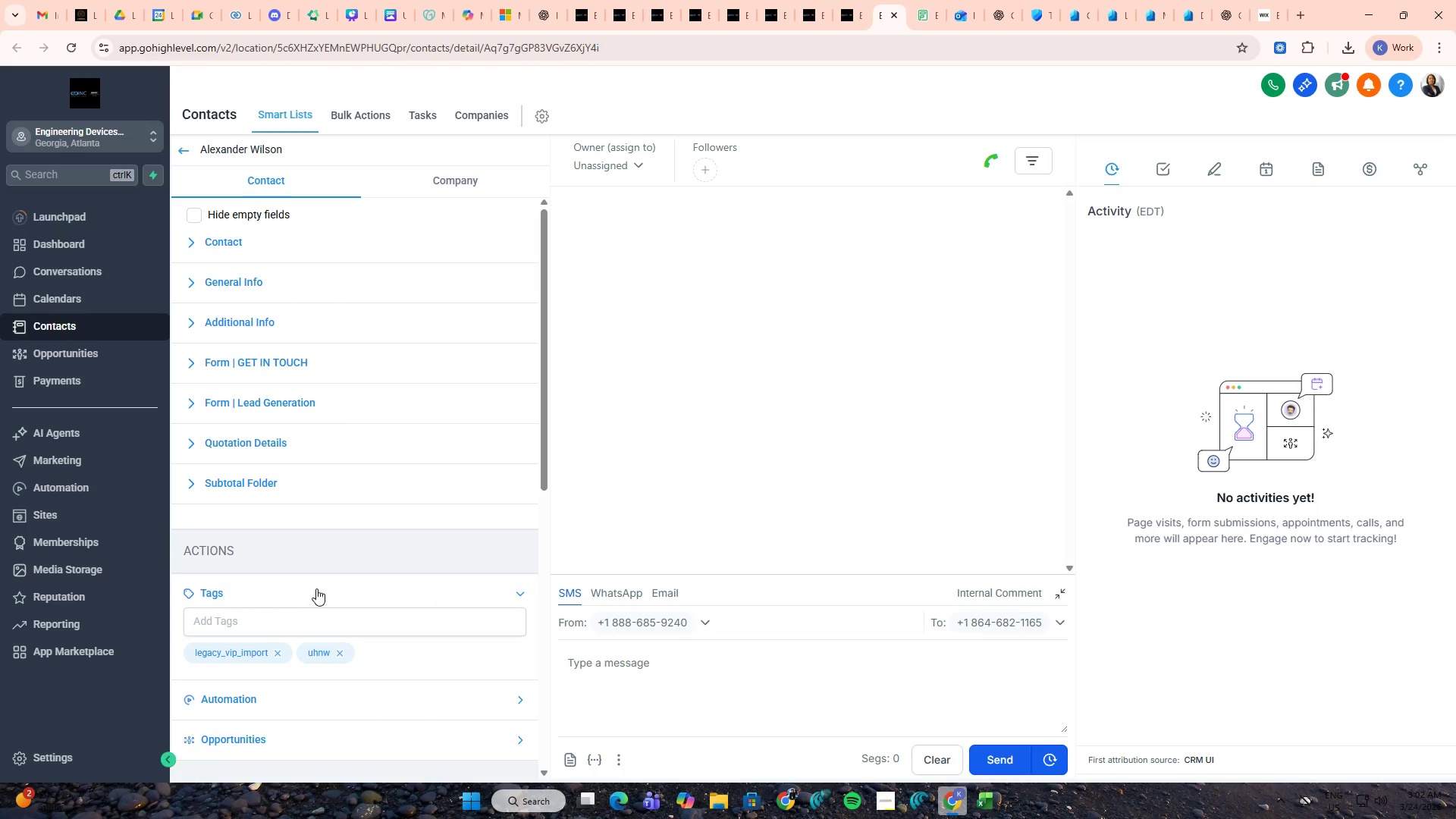 
key(Control+W)
 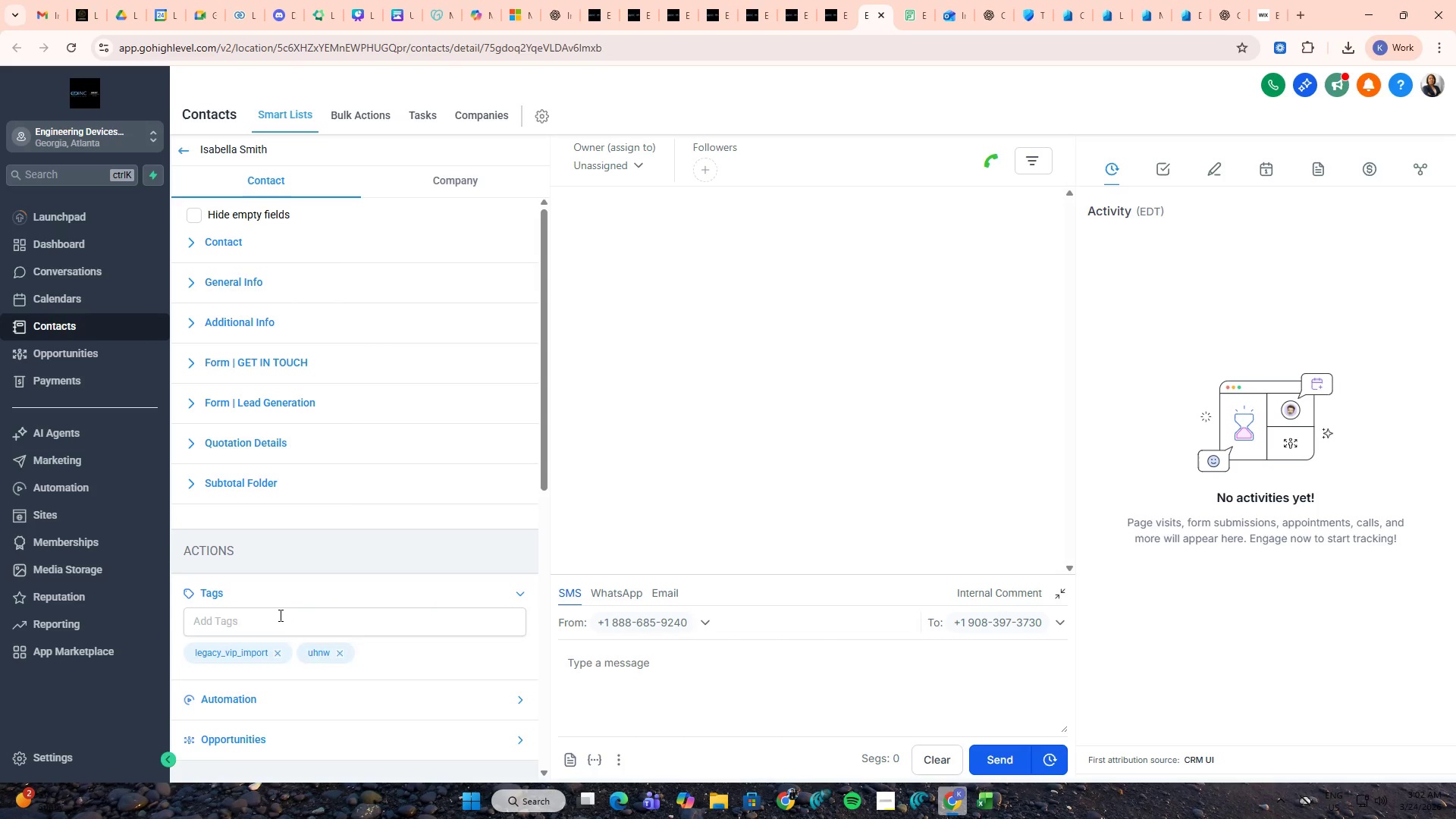 
left_click([279, 615])
 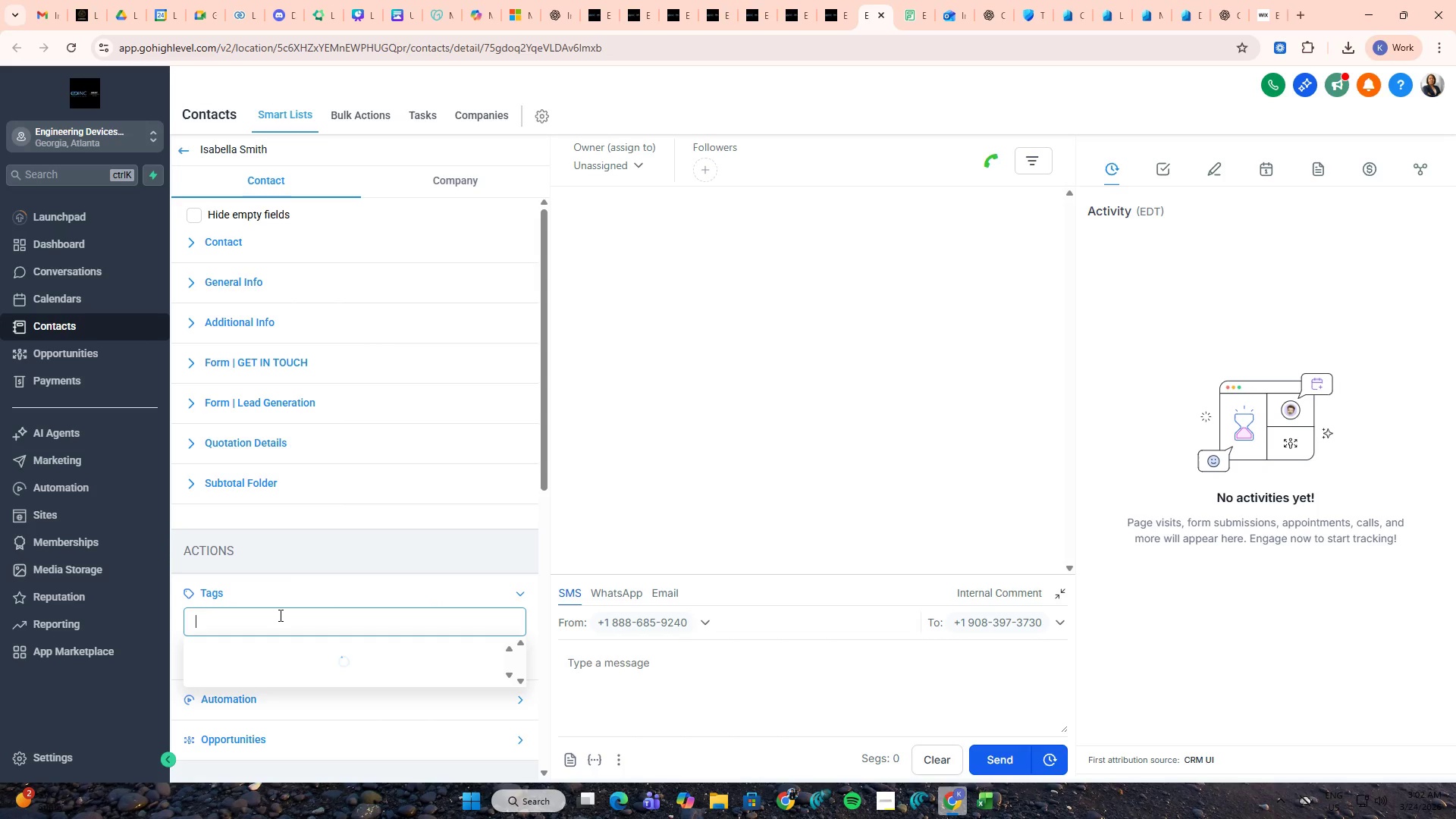 
key(Control+A)
 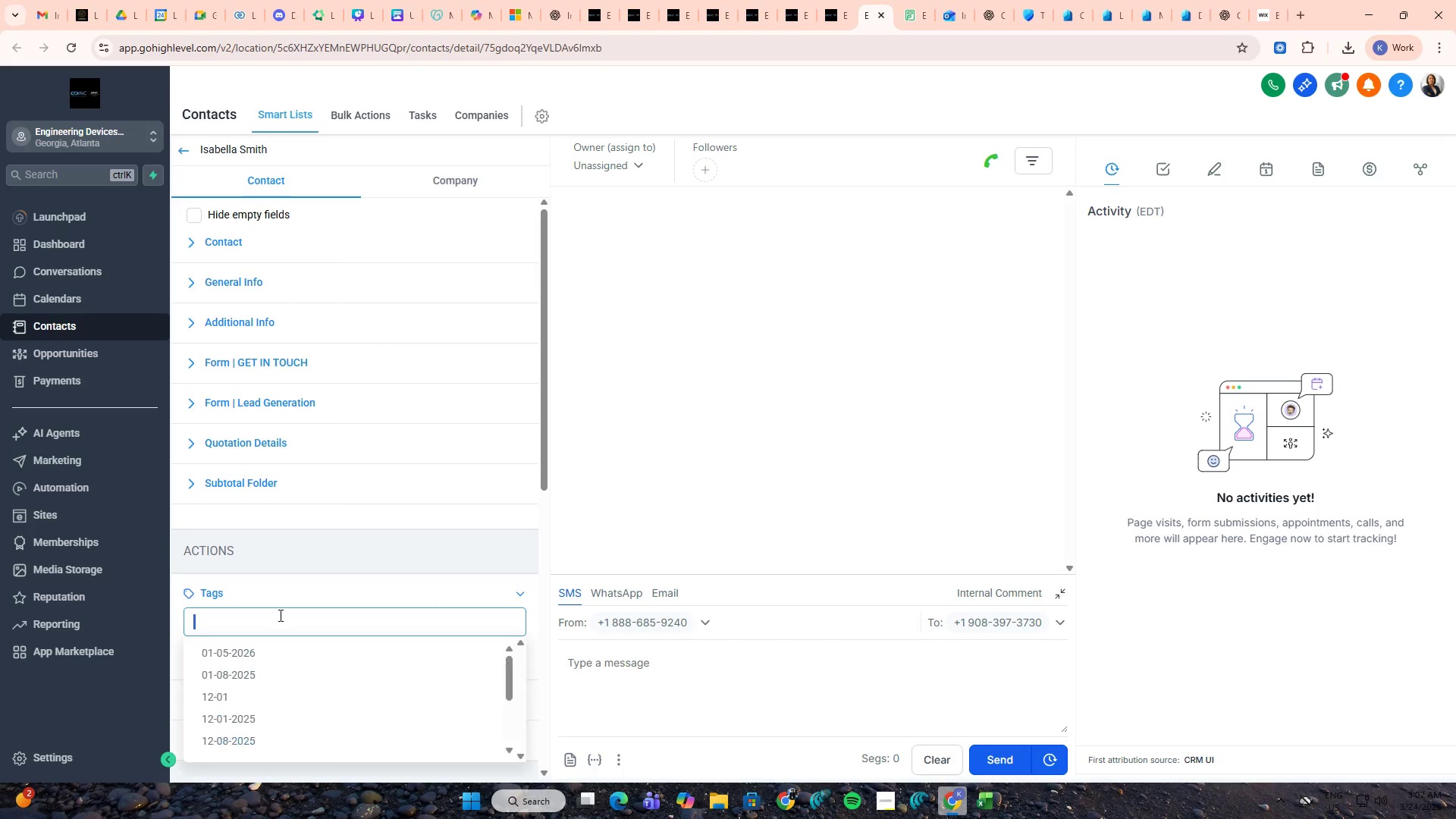 
key(Control+V)
 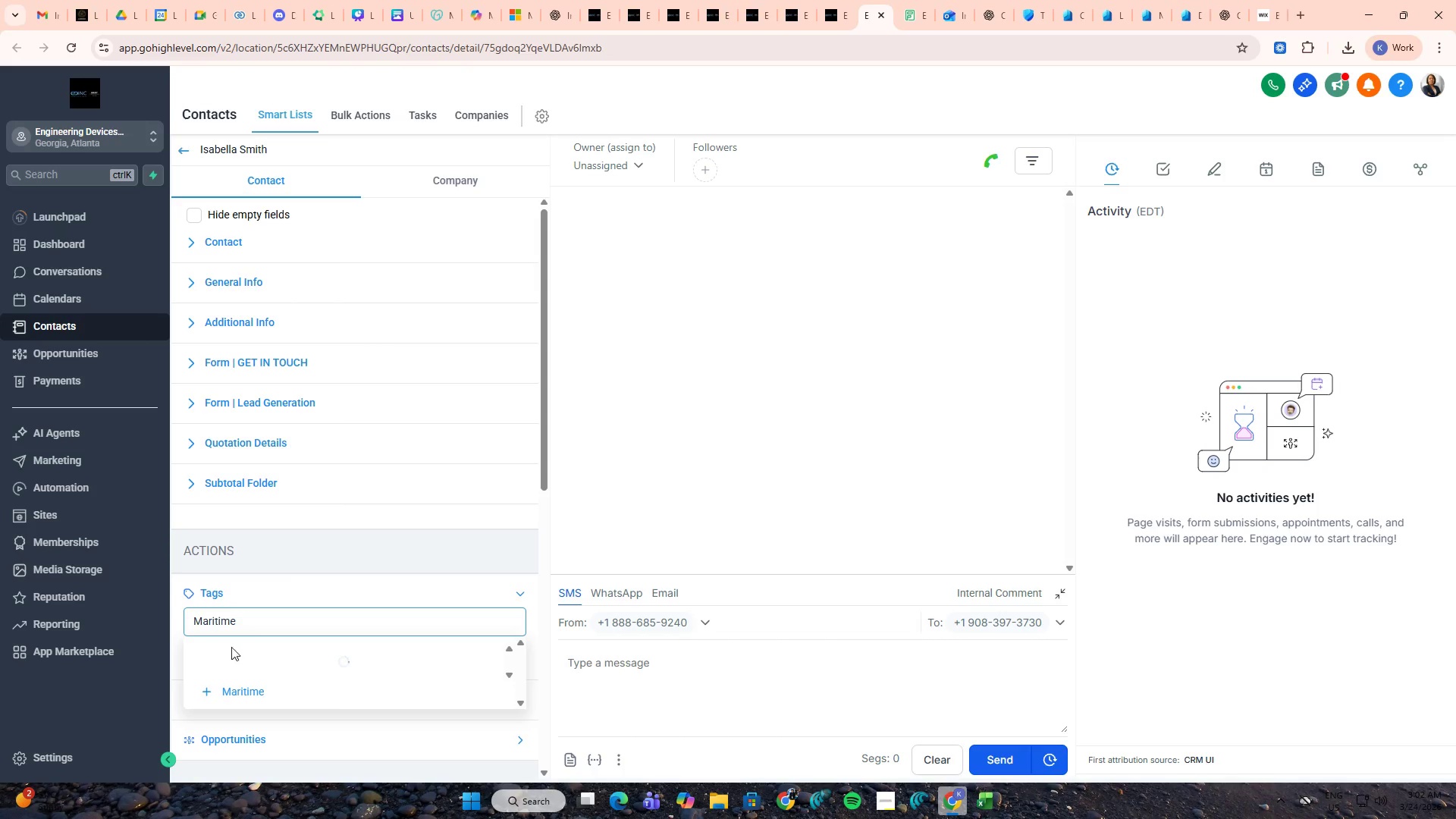 
left_click([230, 653])
 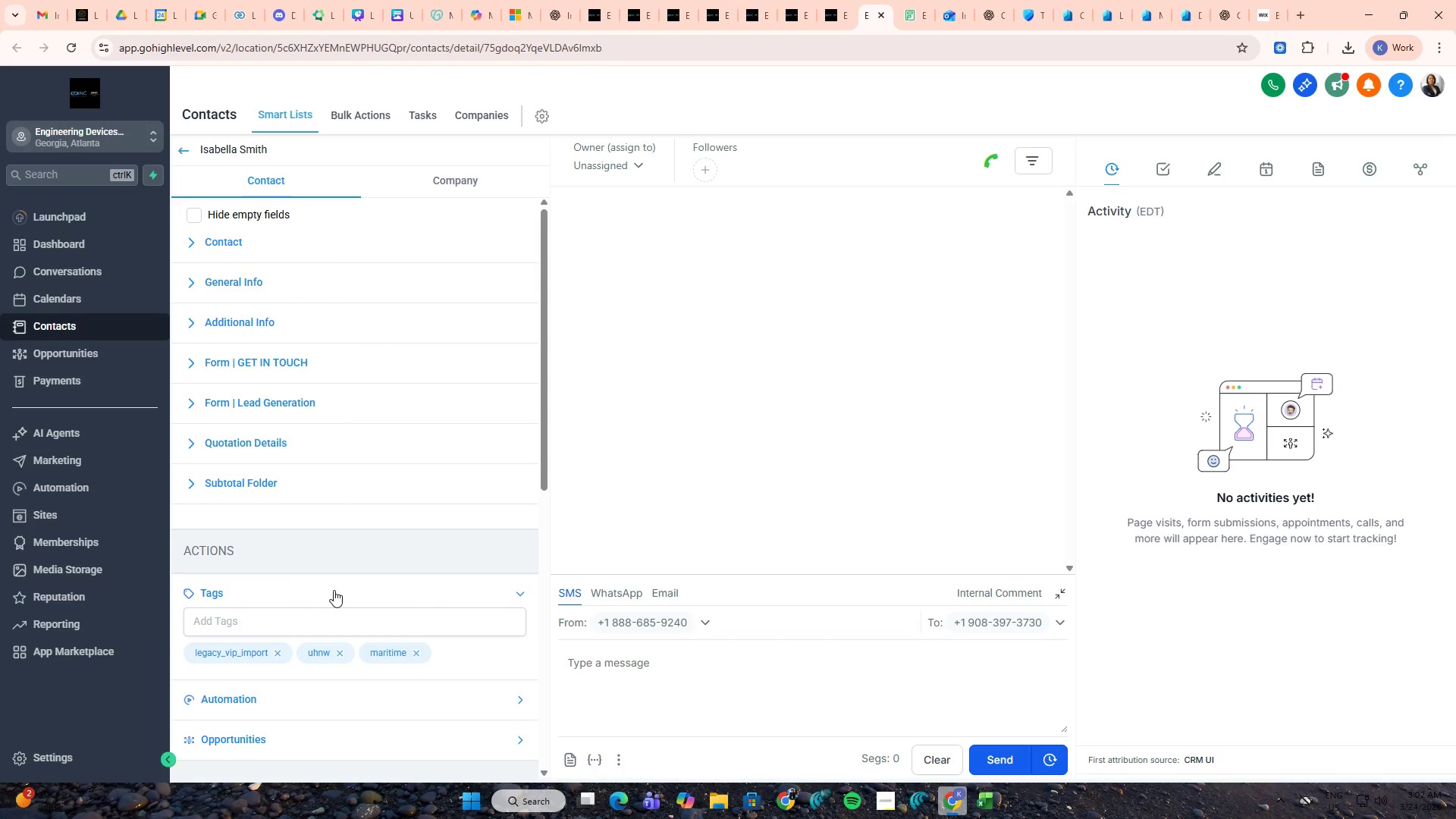 
key(Control+ControlLeft)
 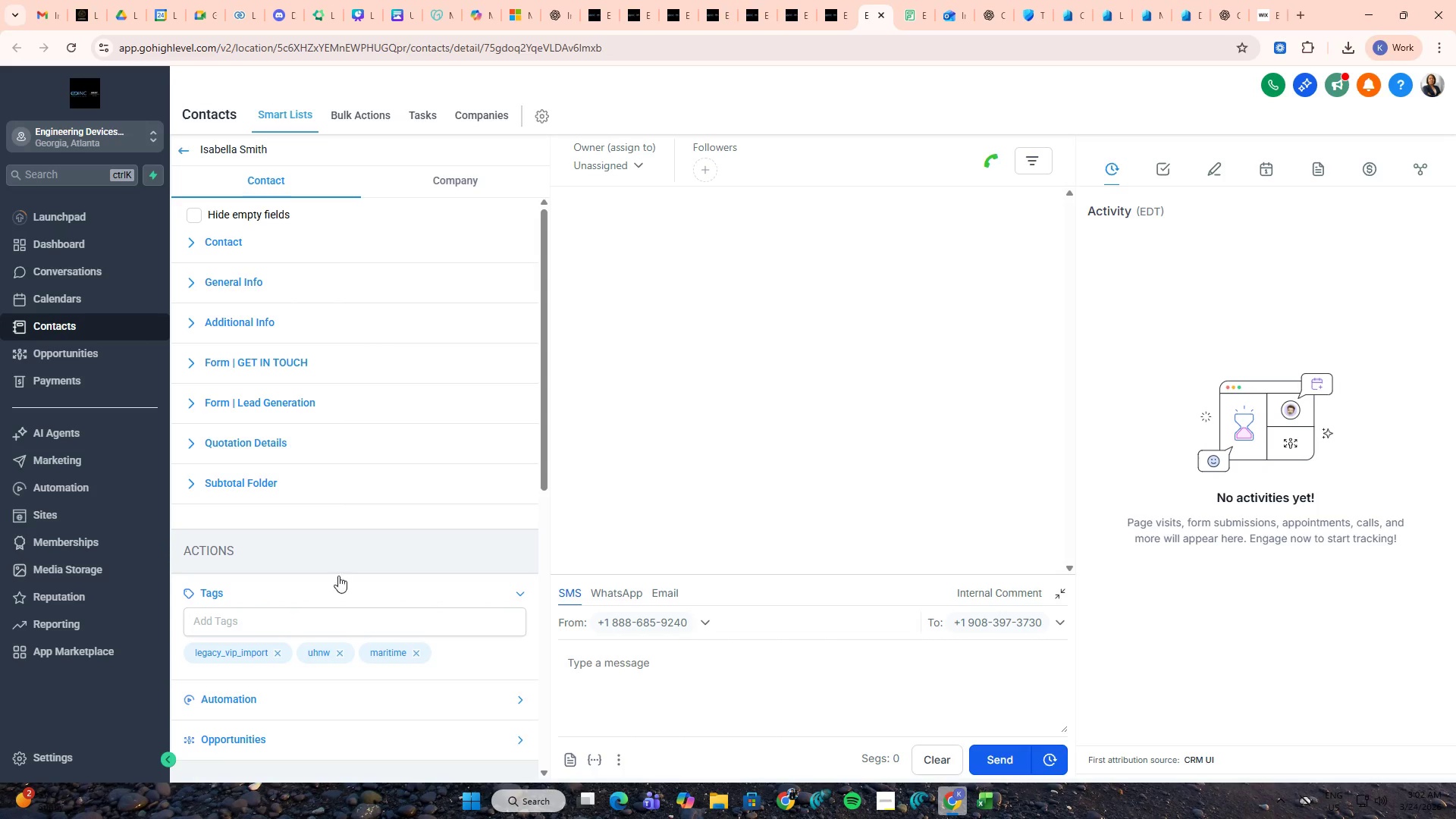 
key(Control+W)
 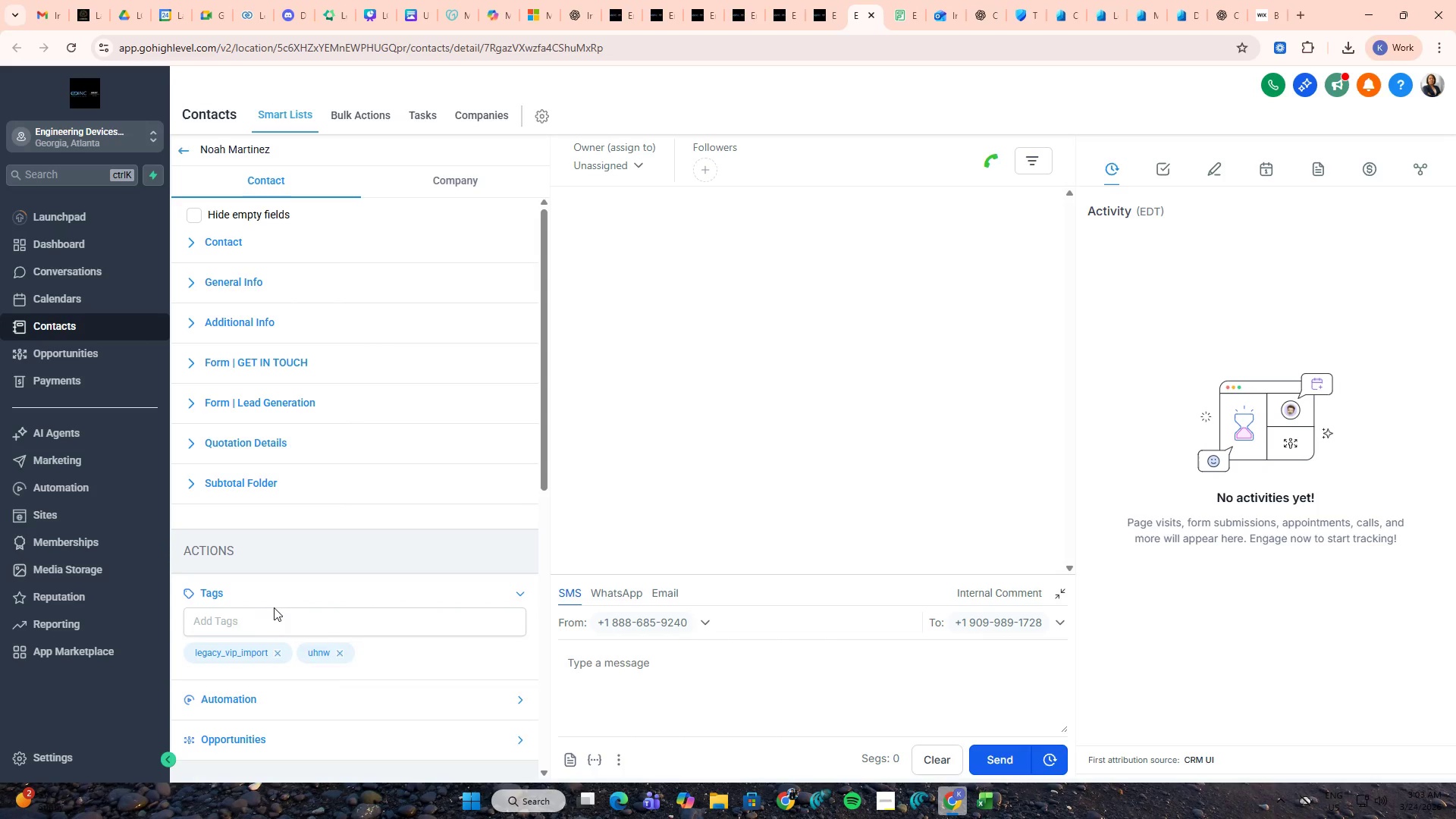 
left_click([273, 607])
 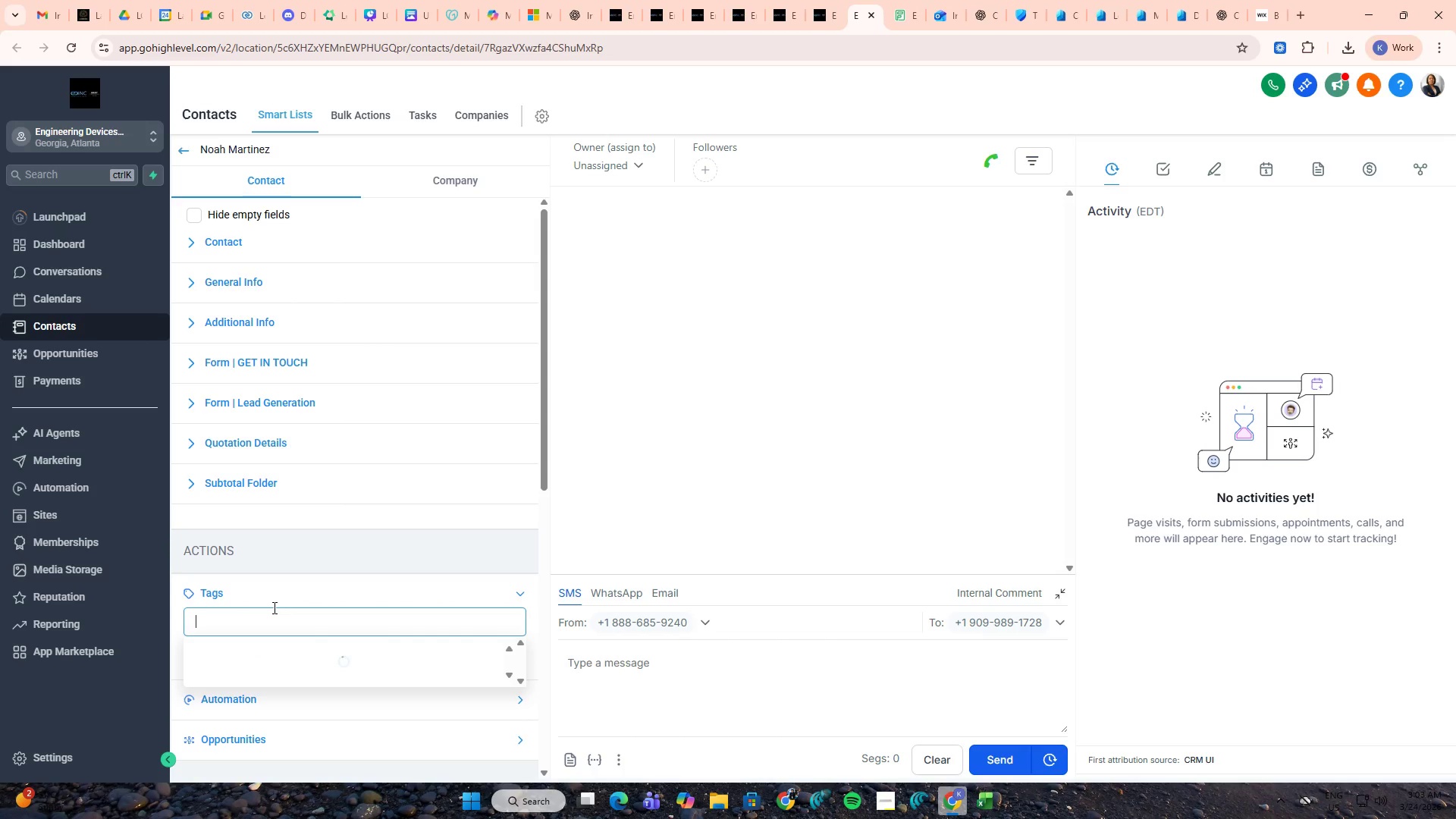 
key(Control+A)
 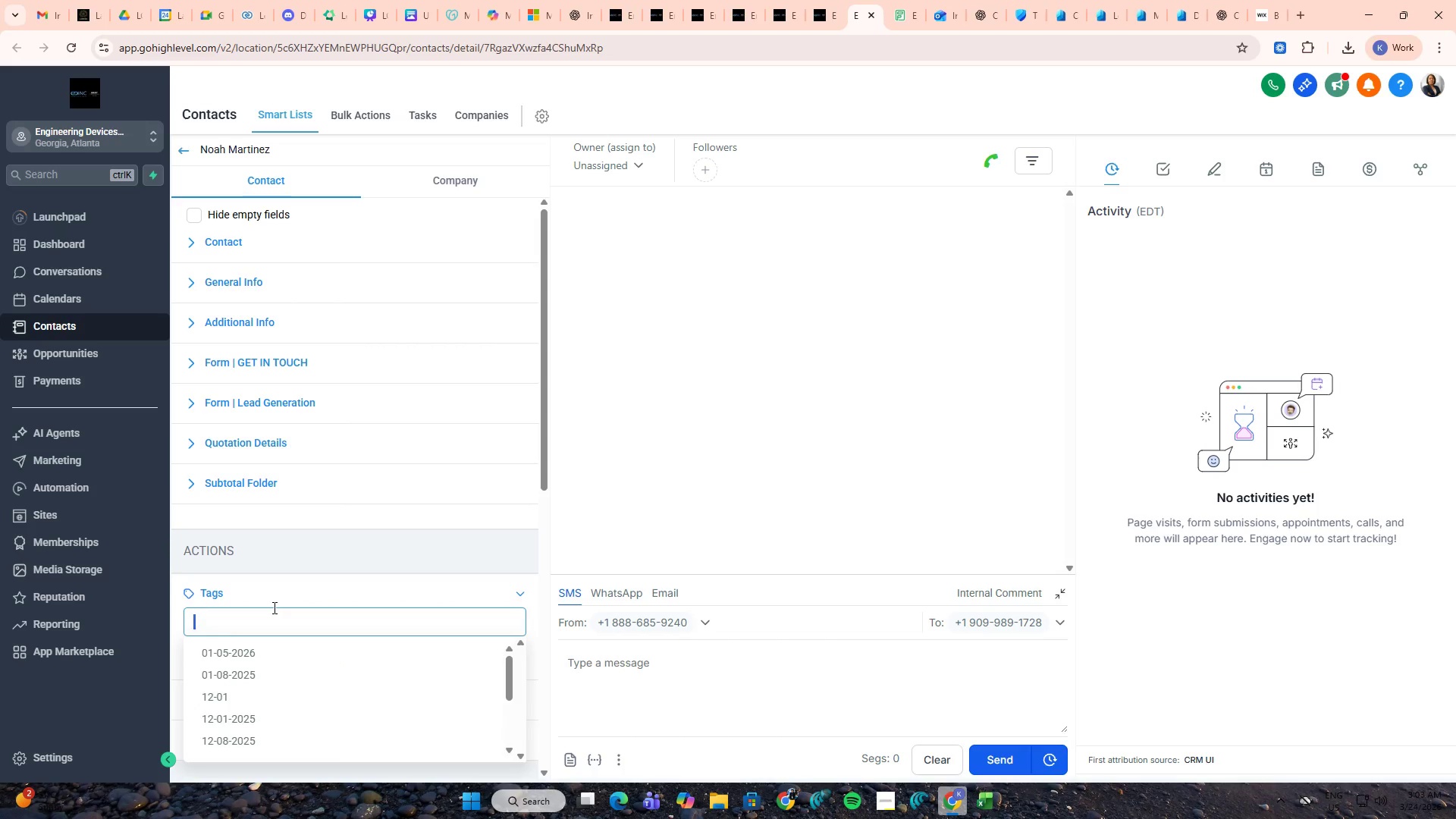 
key(Control+V)
 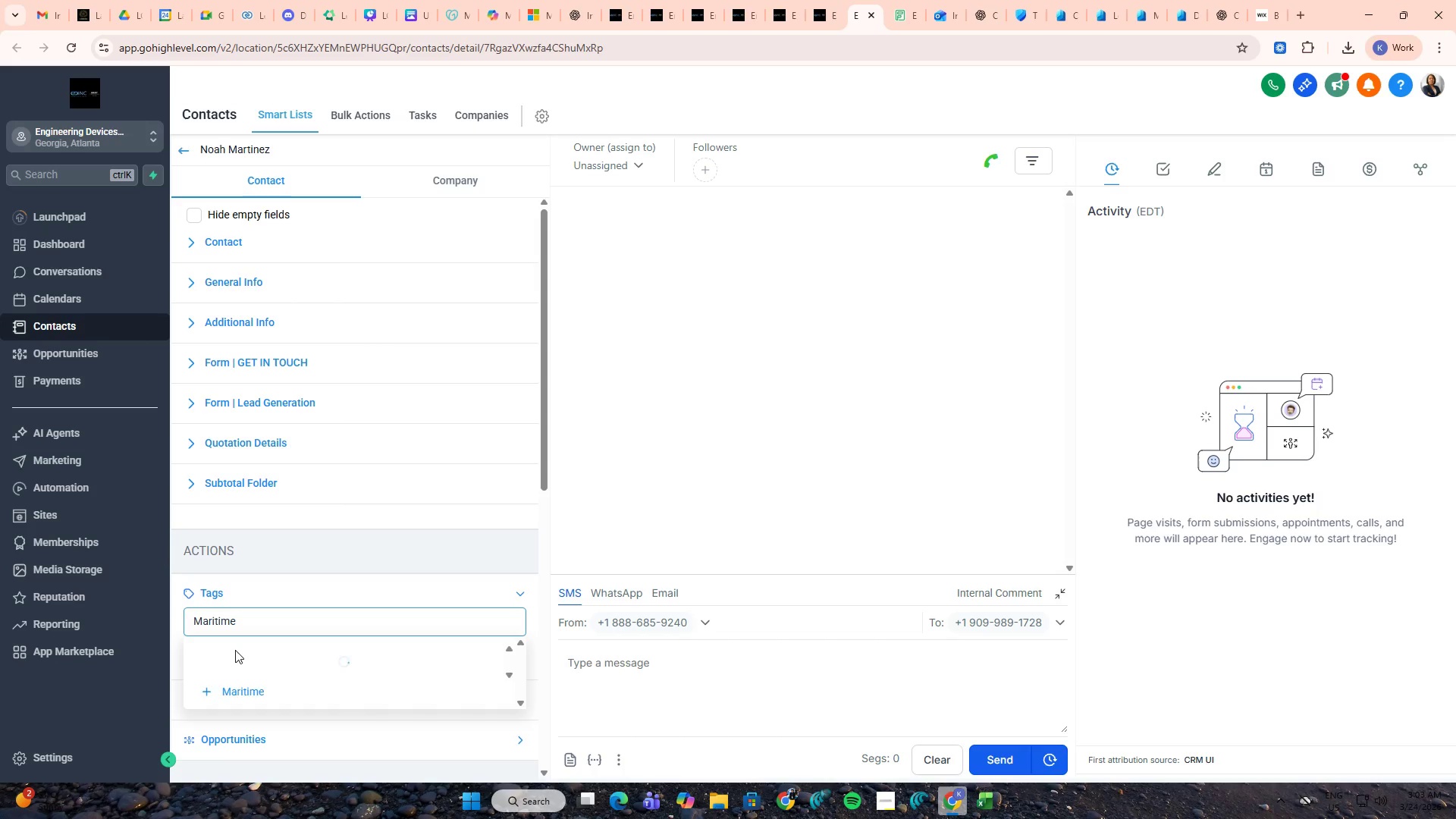 
left_click([235, 651])
 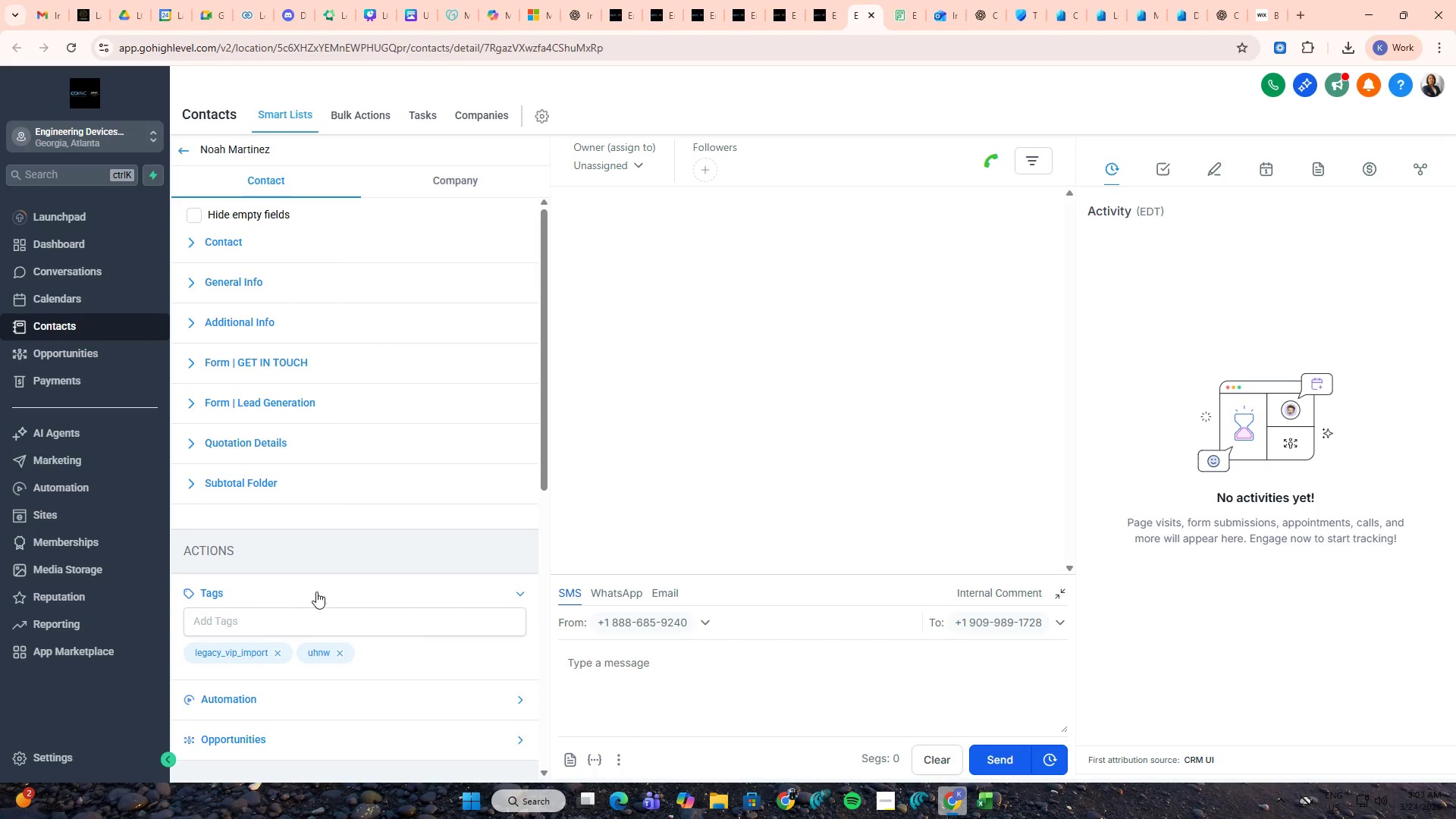 
key(Control+W)
 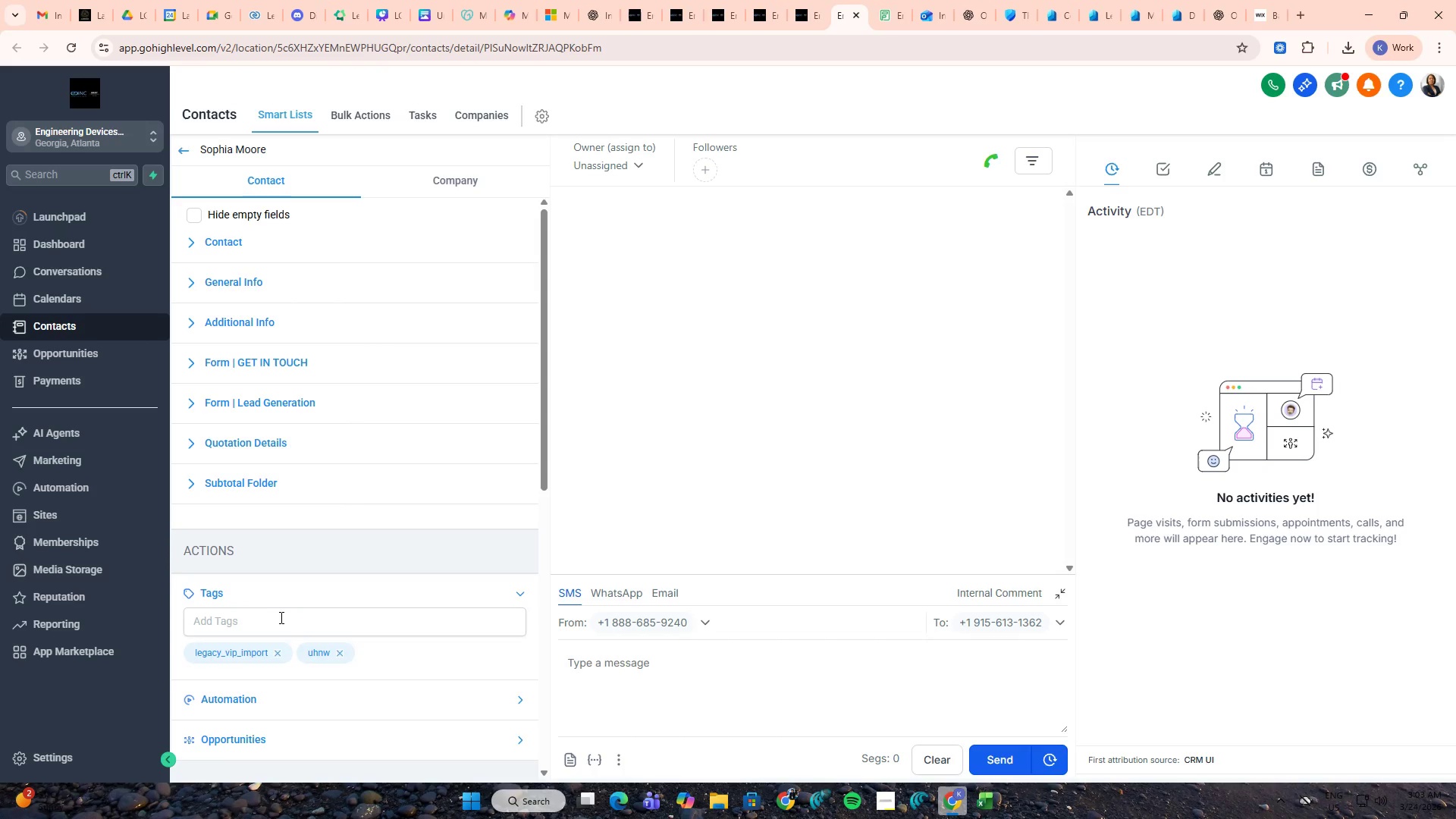 
left_click([279, 617])
 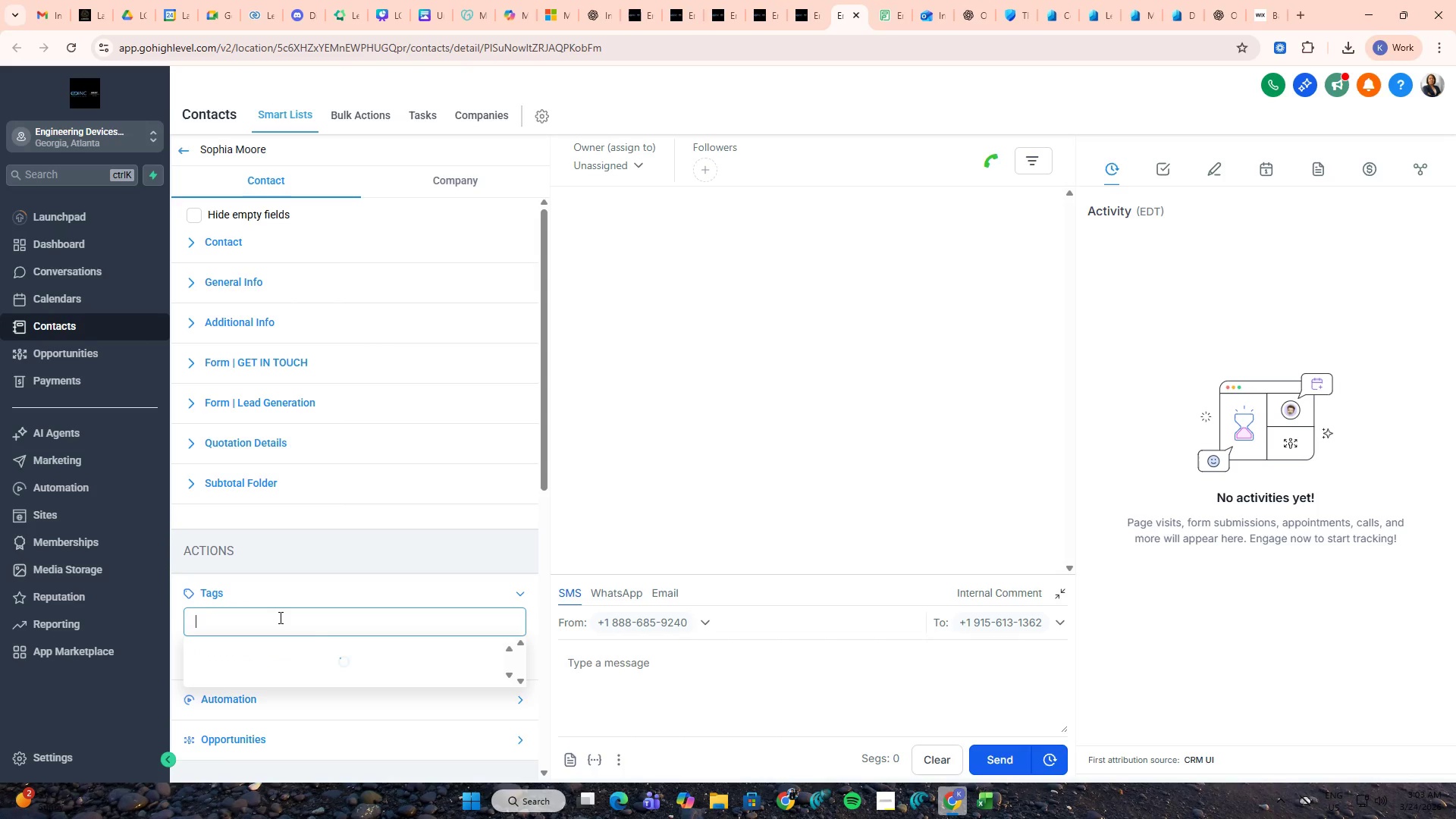 
key(Control+A)
 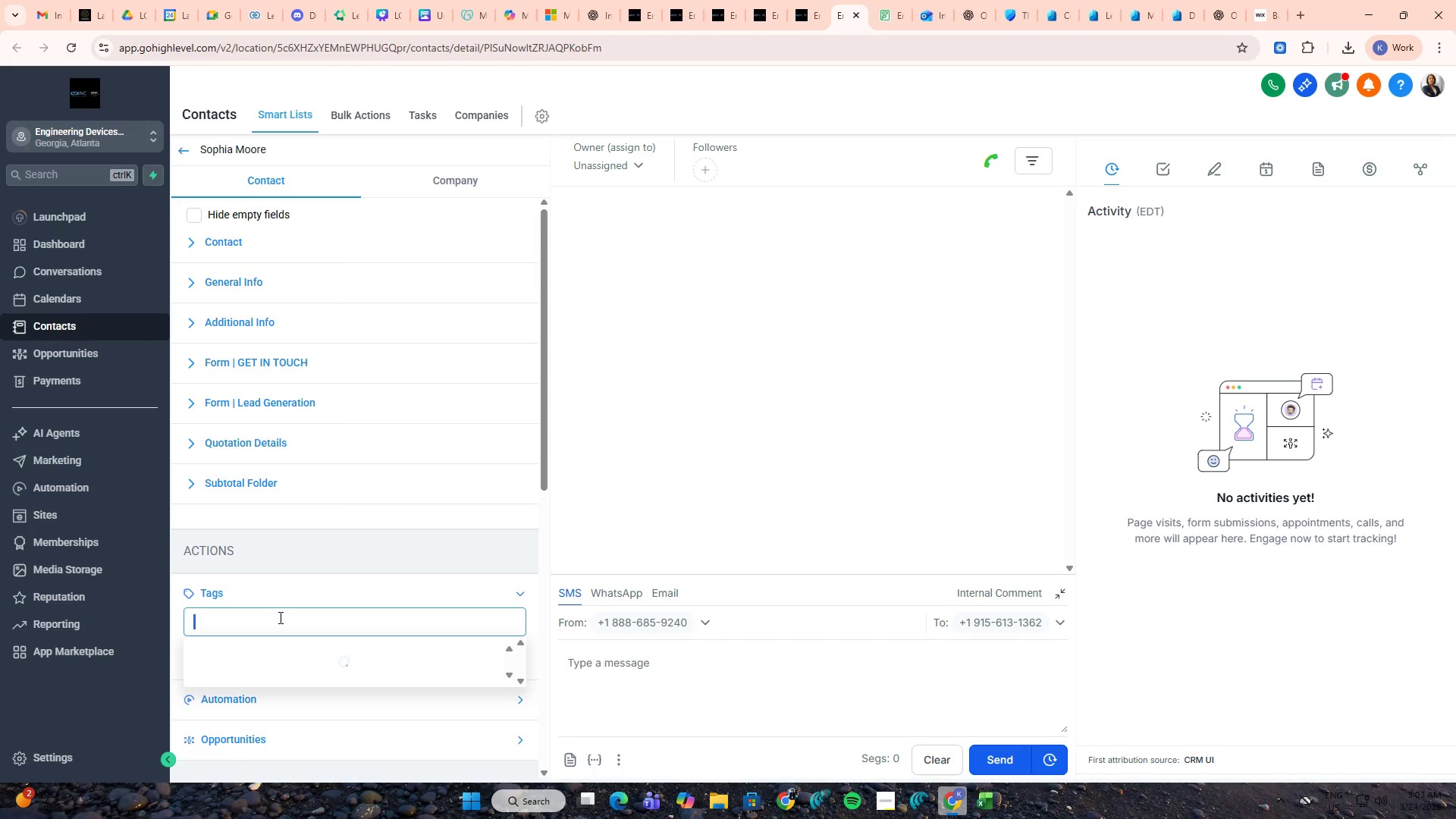 
key(Control+V)
 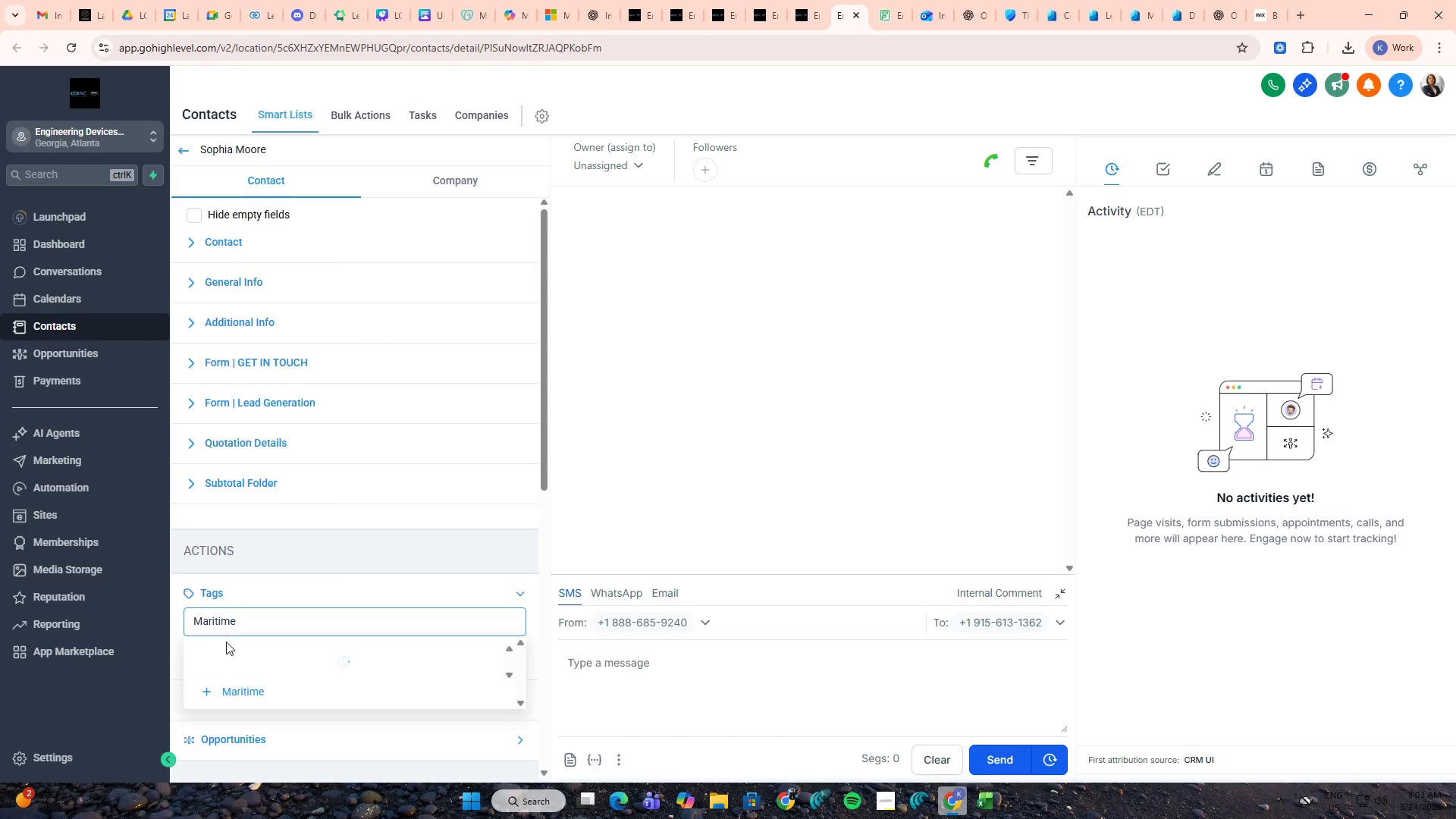 
left_click([222, 649])
 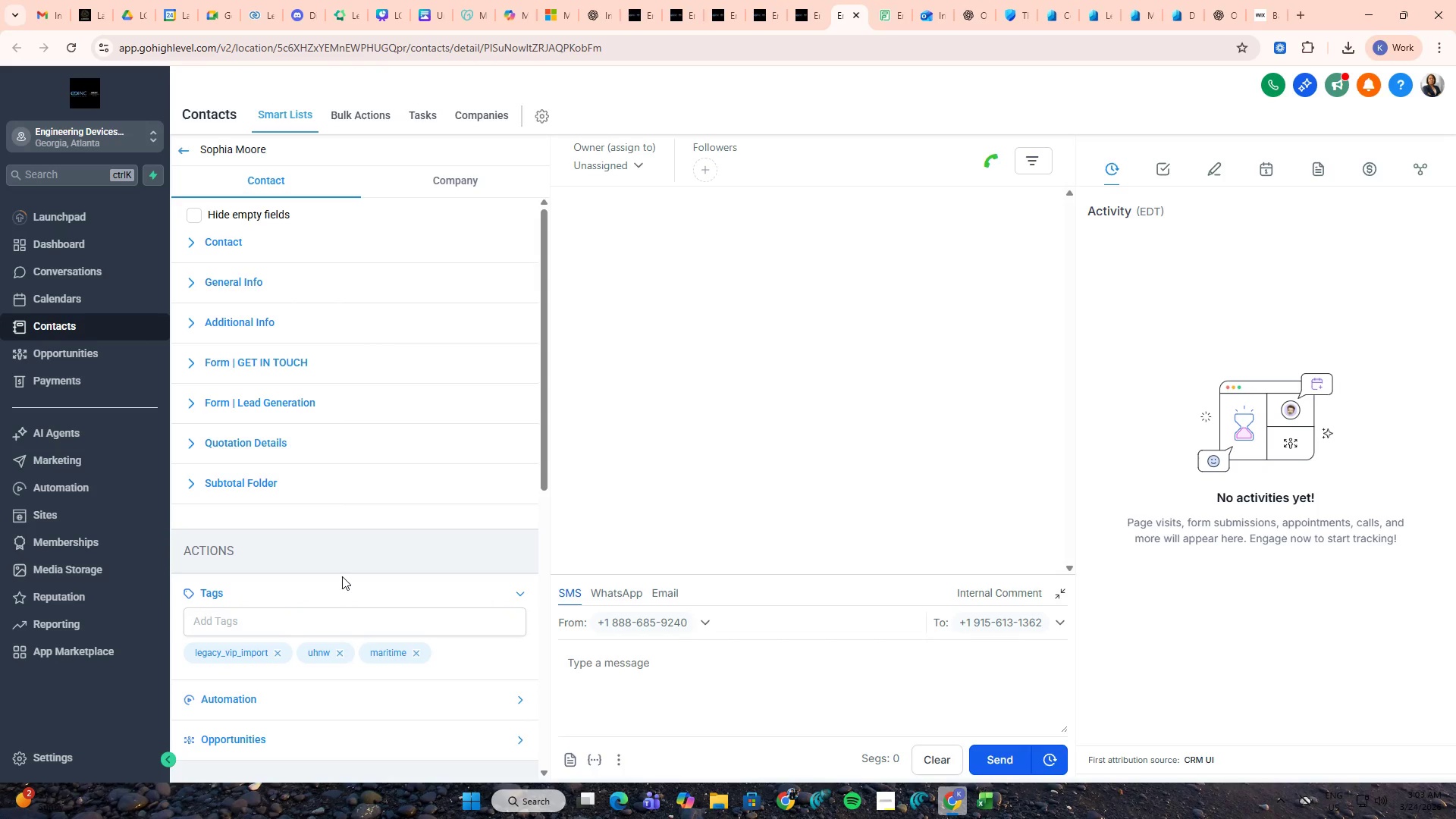 
key(Control+W)
 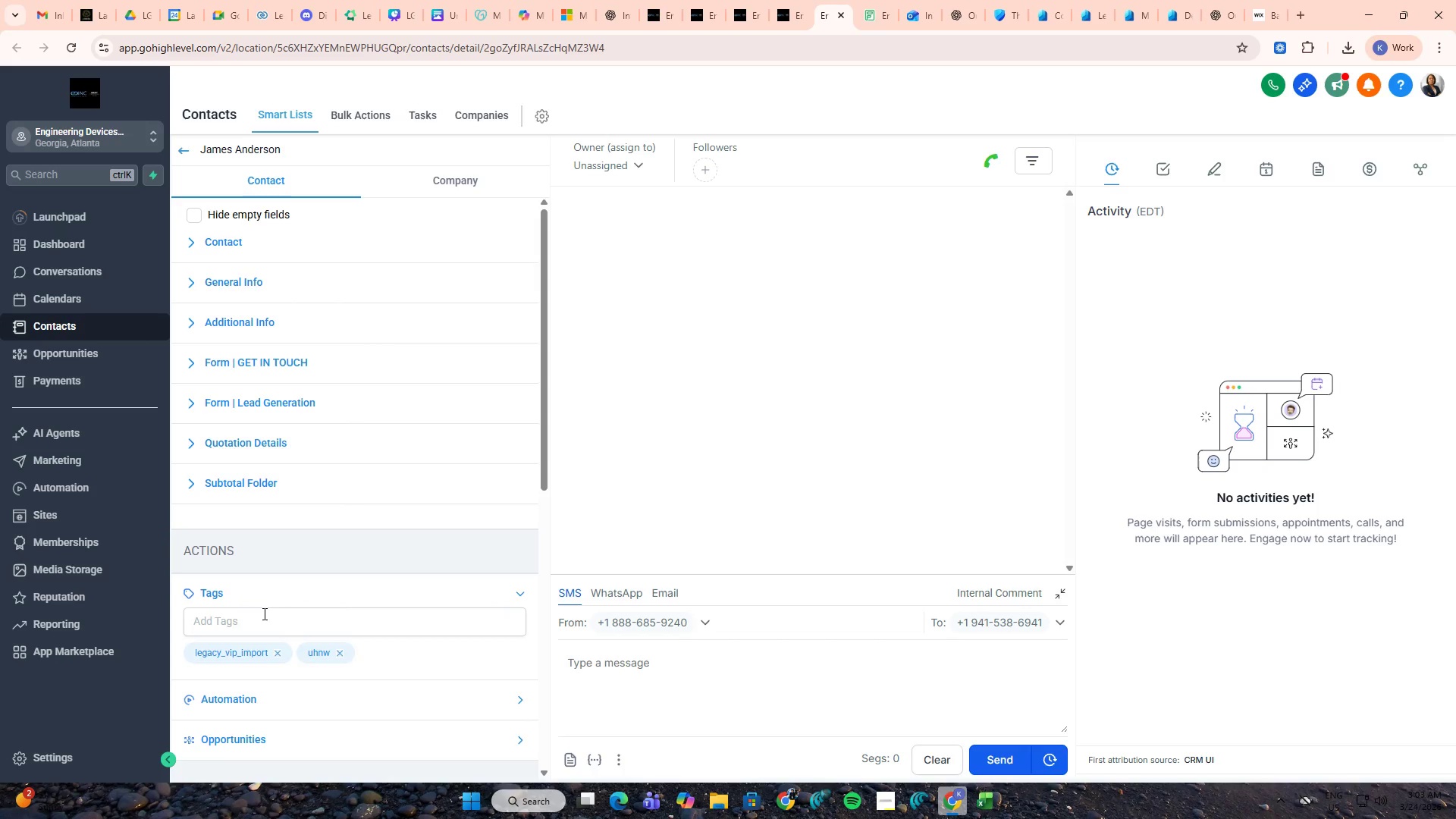 
left_click([263, 613])
 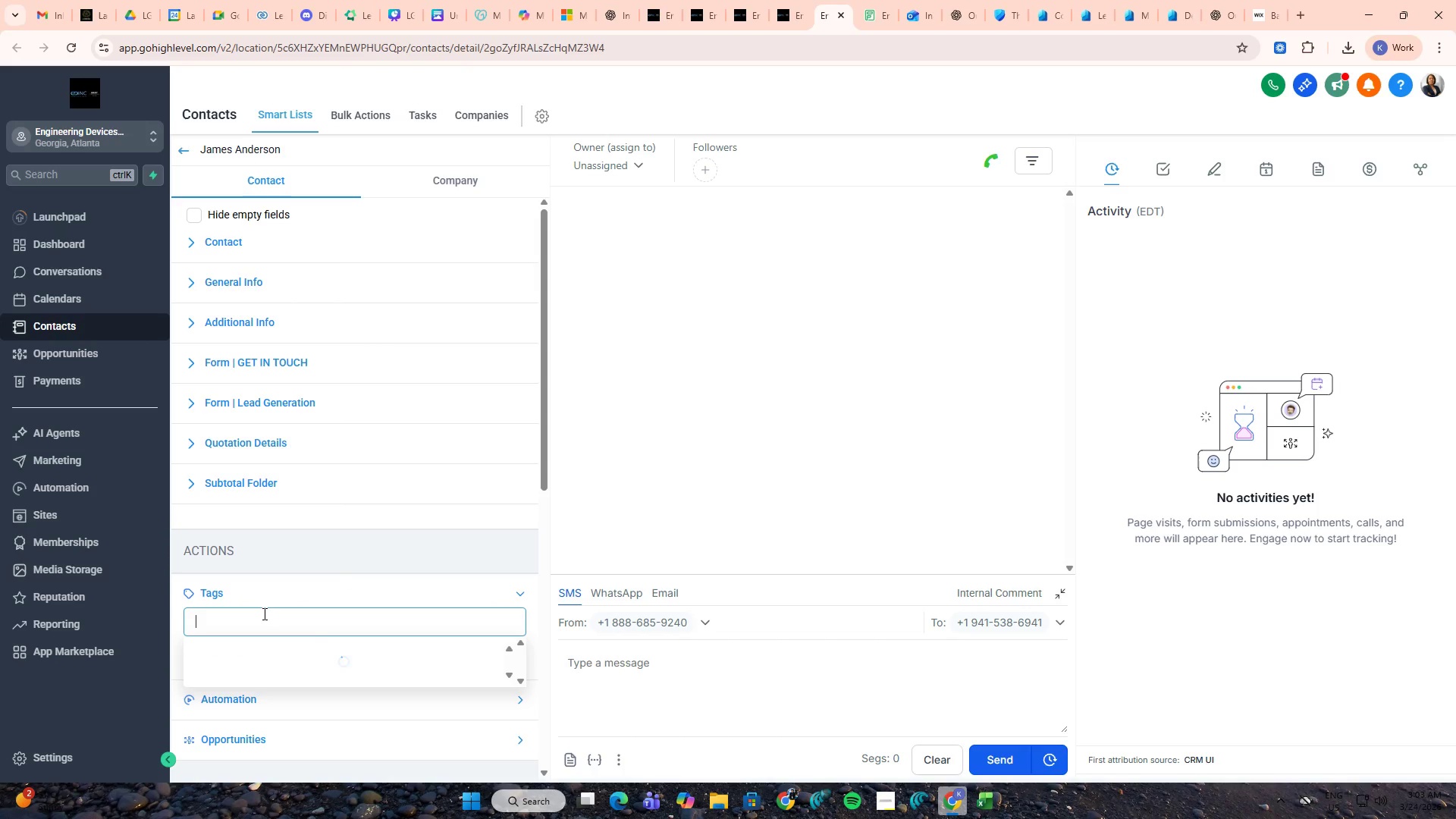 
key(Control+A)
 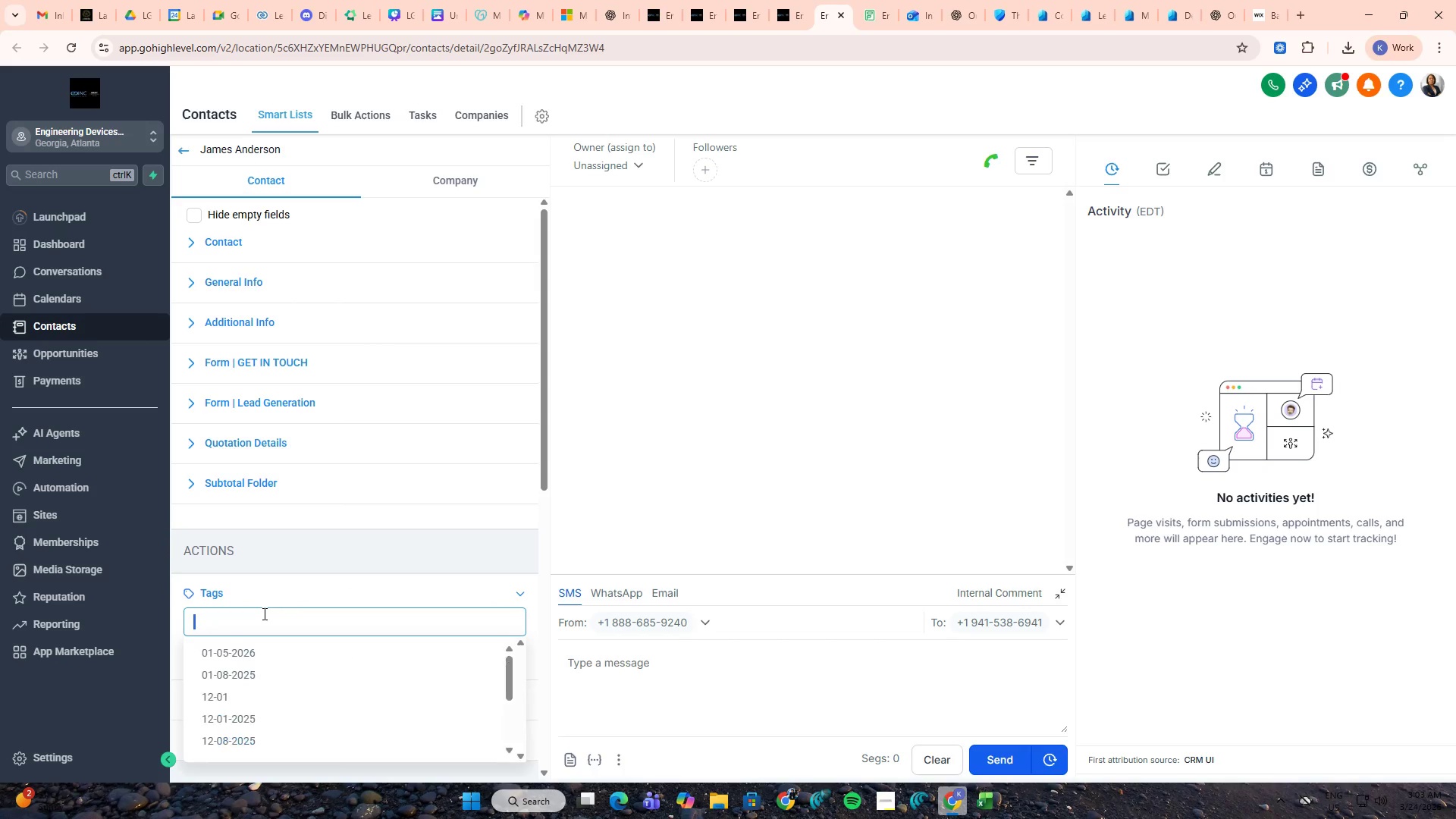 
key(Control+V)
 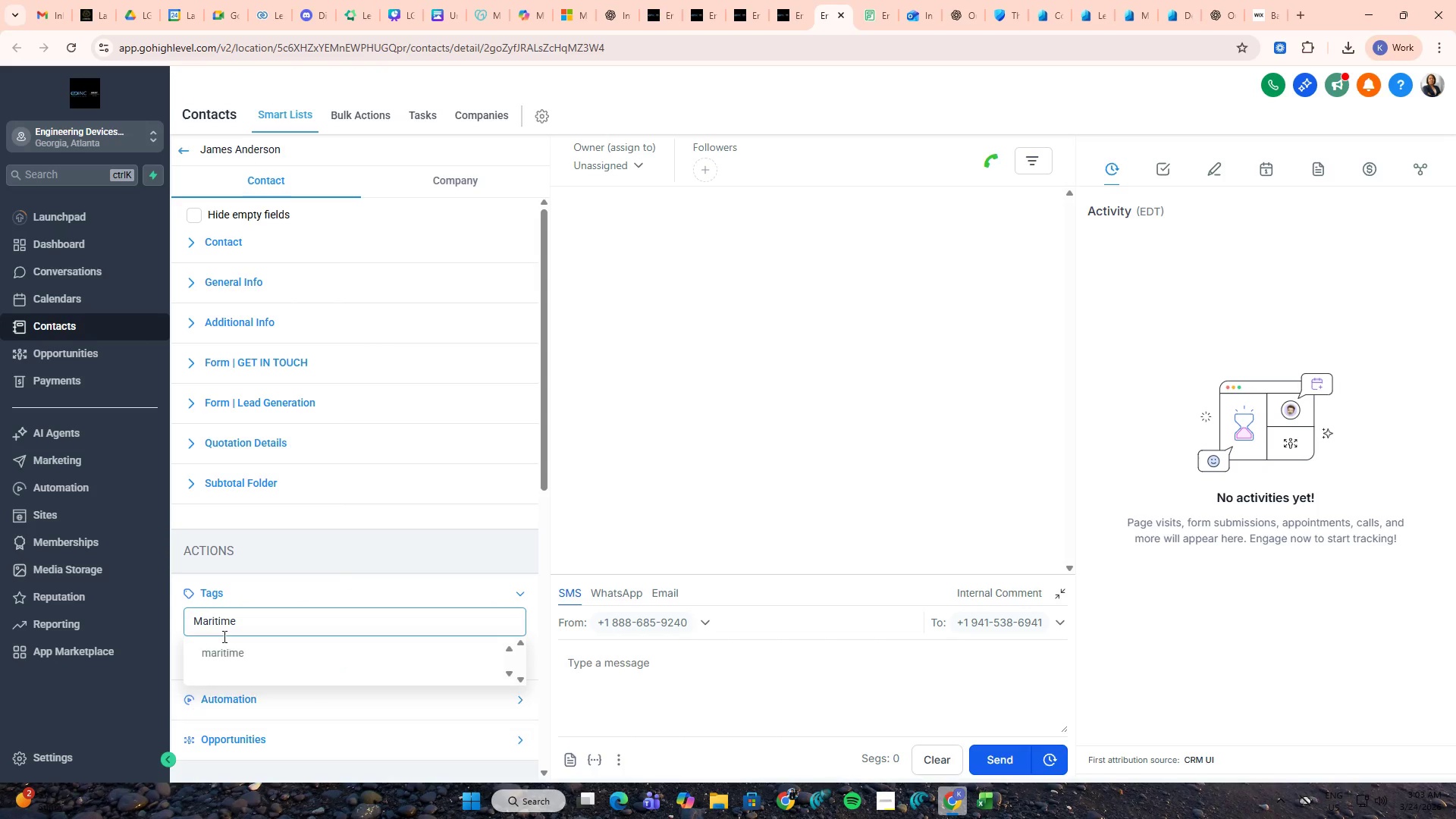 
left_click([222, 647])
 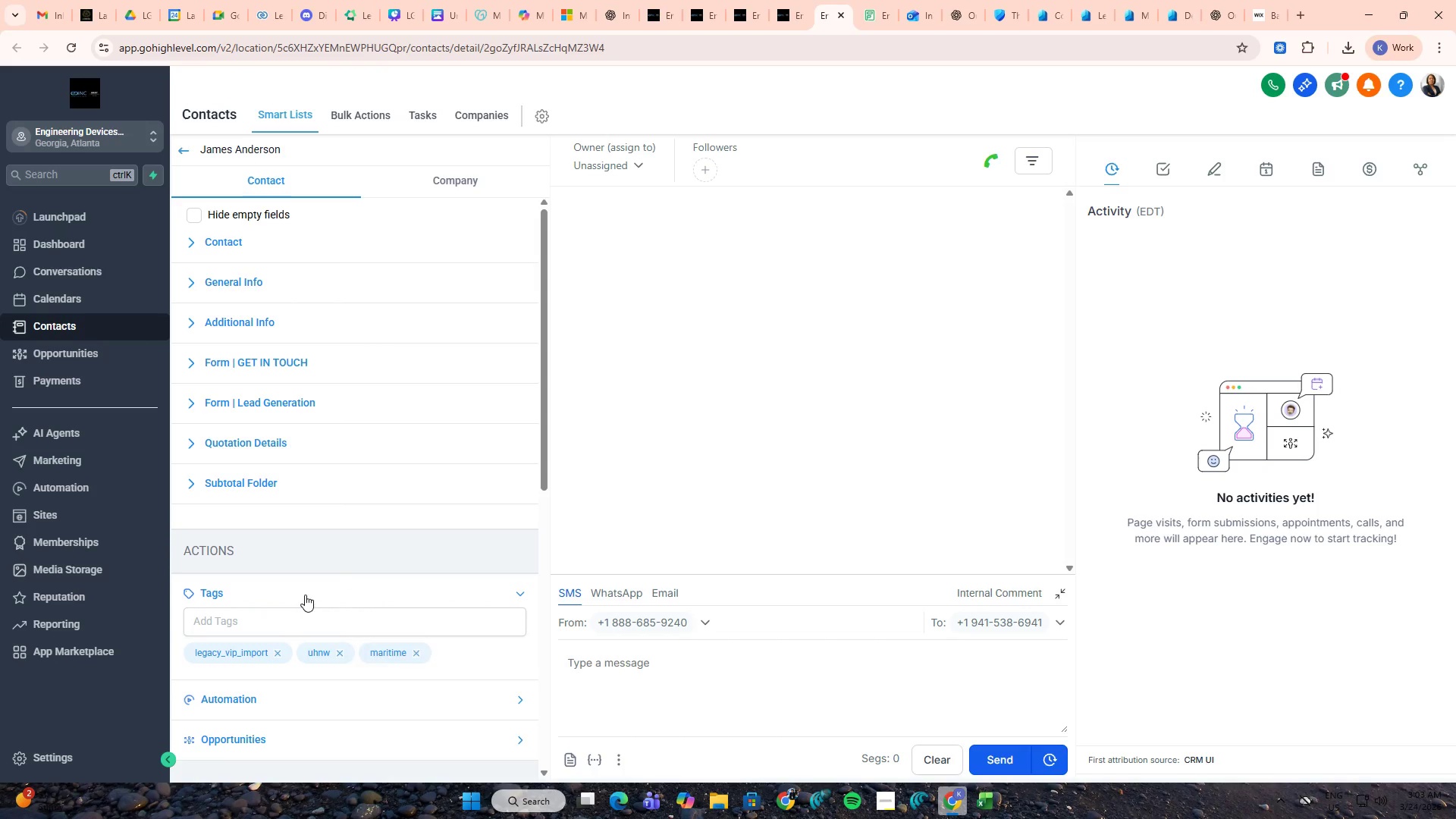 
key(Control+ControlLeft)
 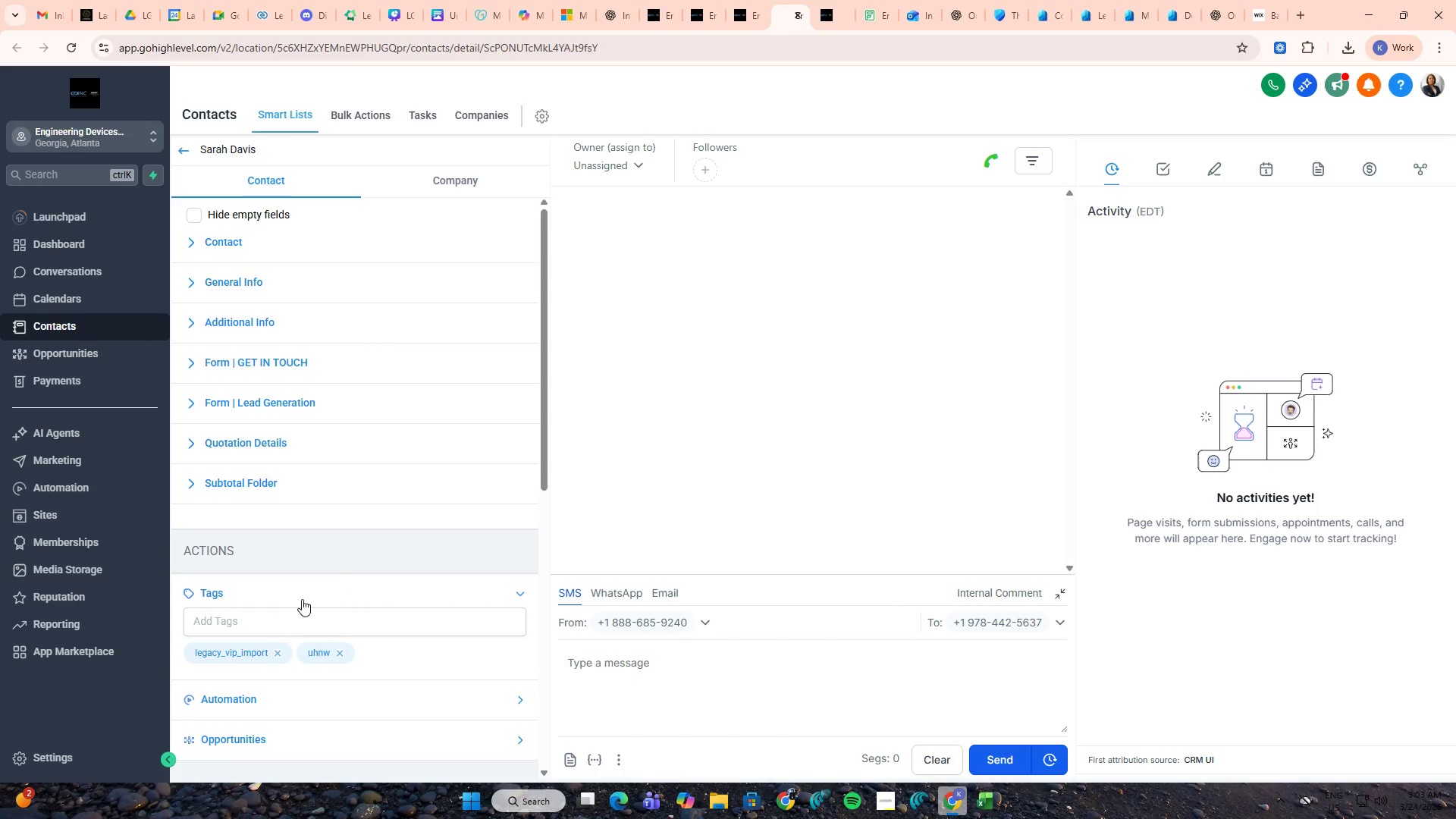 
key(Control+W)
 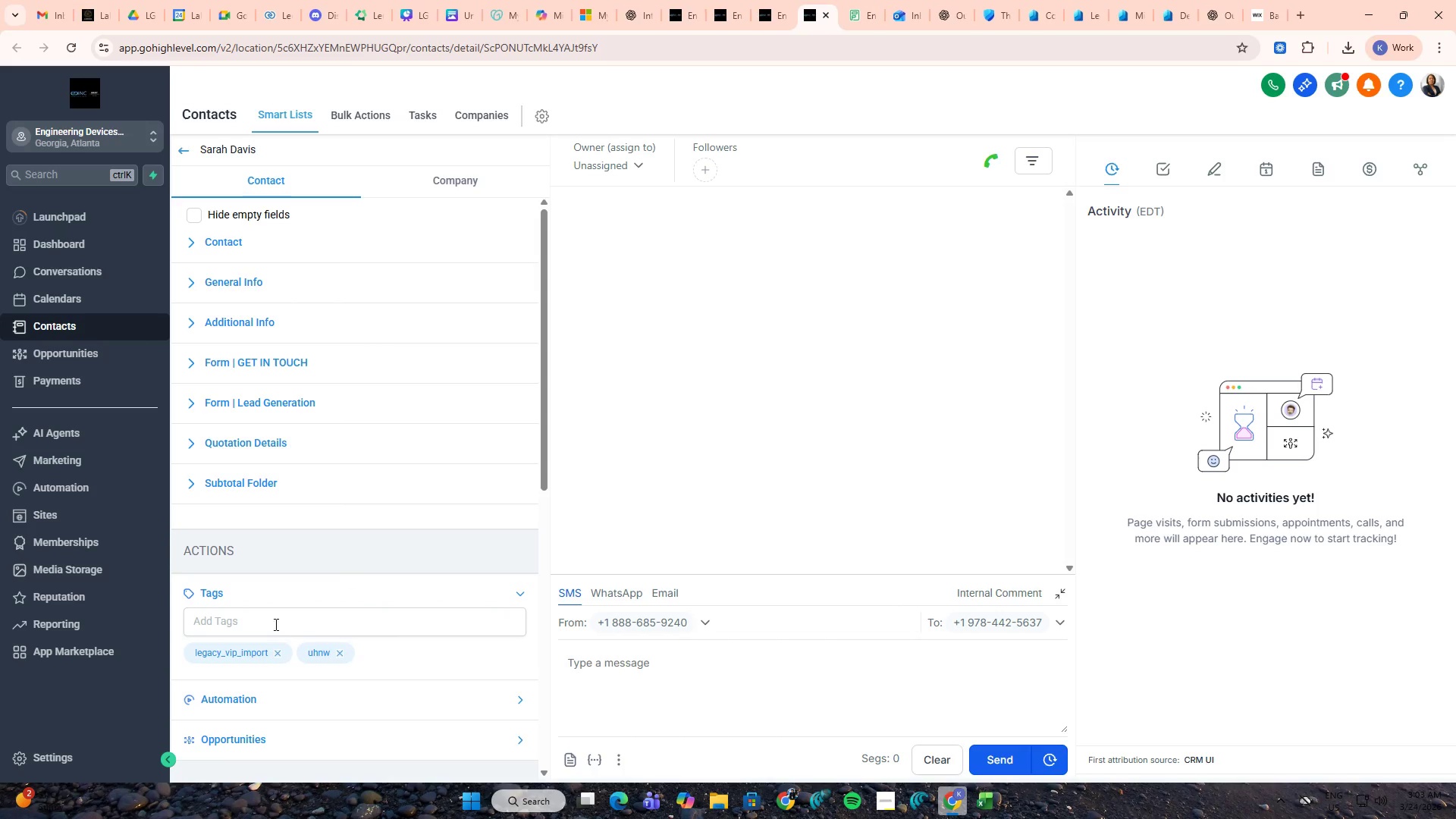 
left_click([275, 624])
 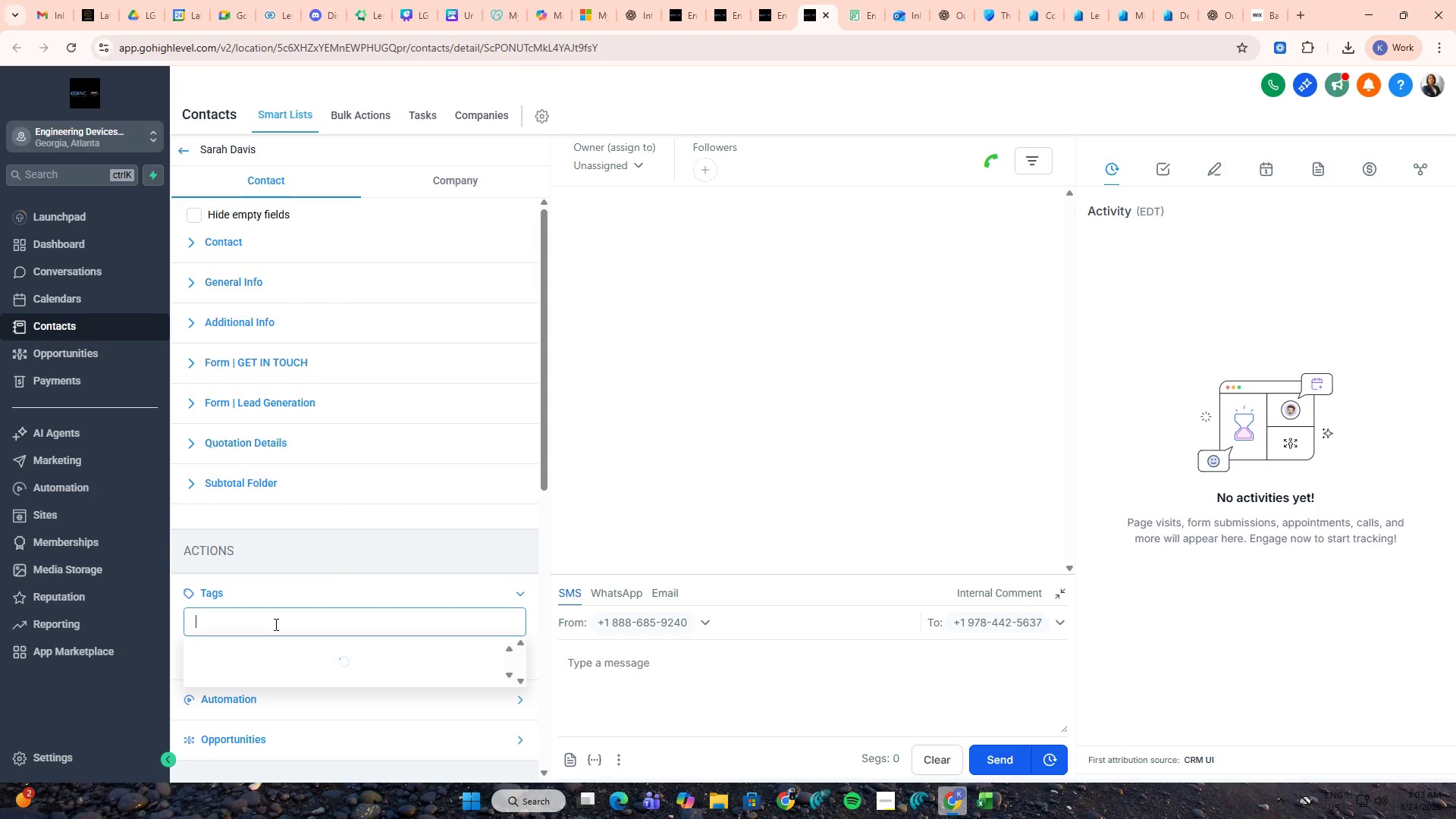 
key(Control+A)
 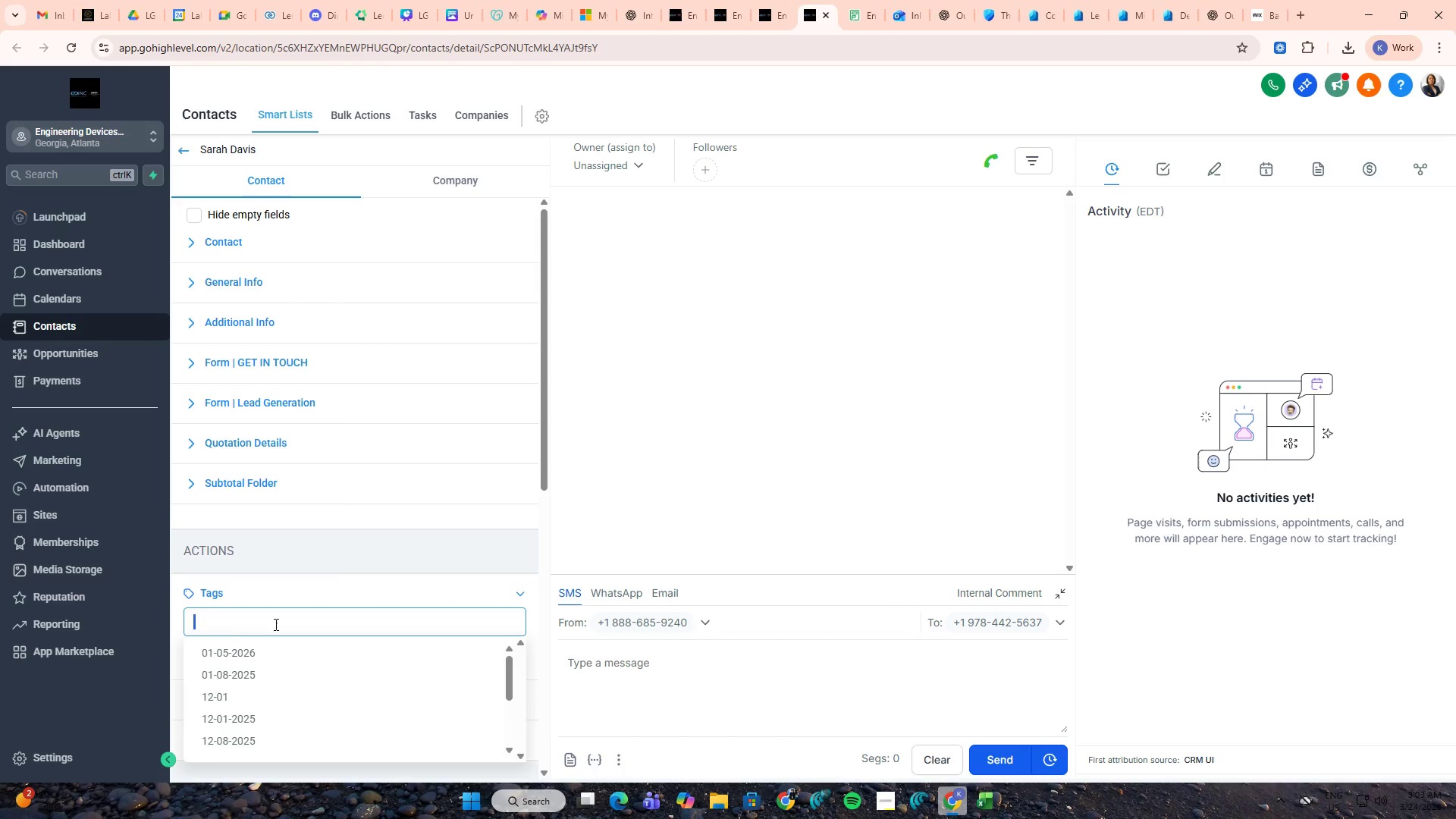 
key(Control+V)
 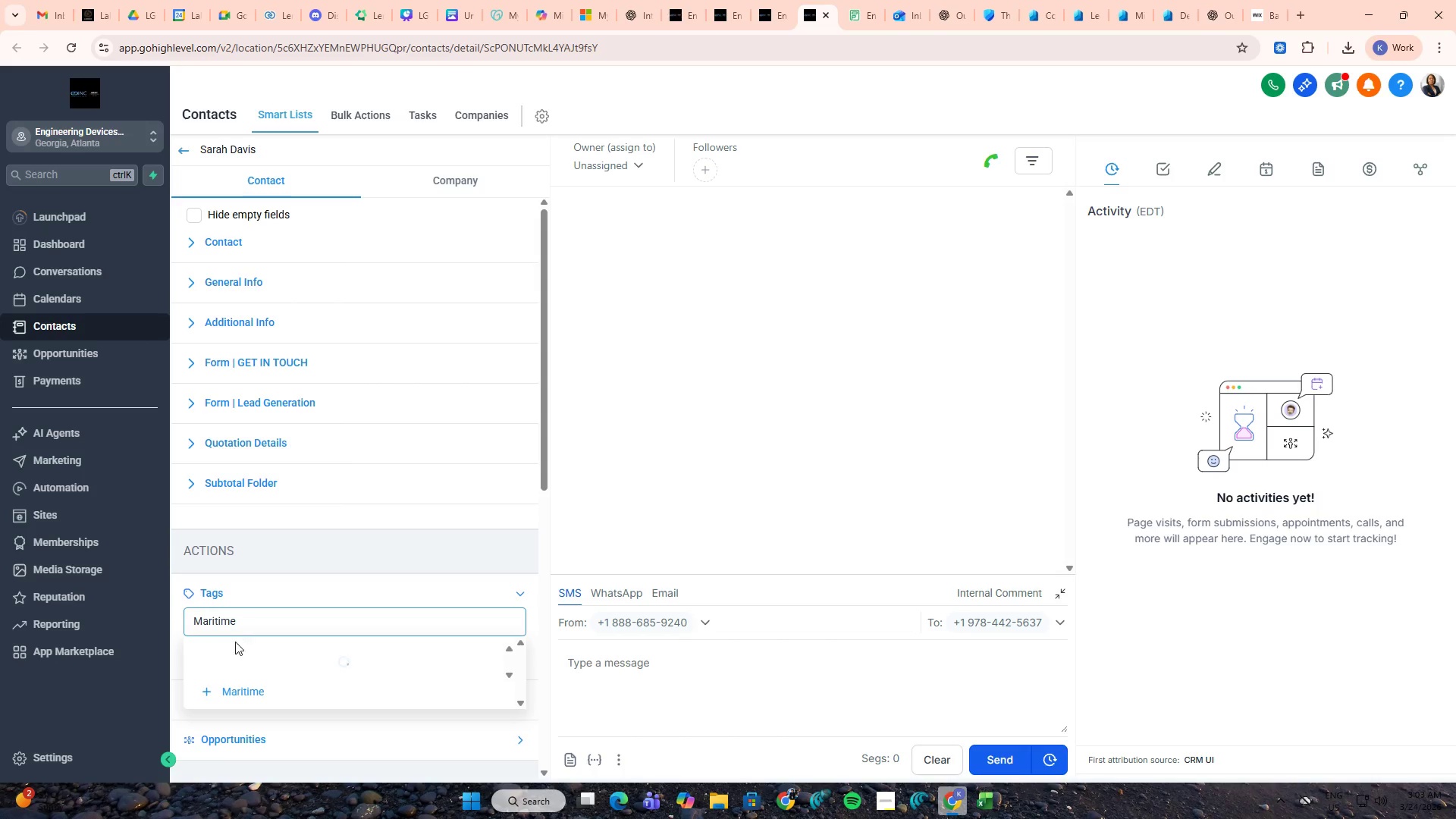 
left_click([235, 645])
 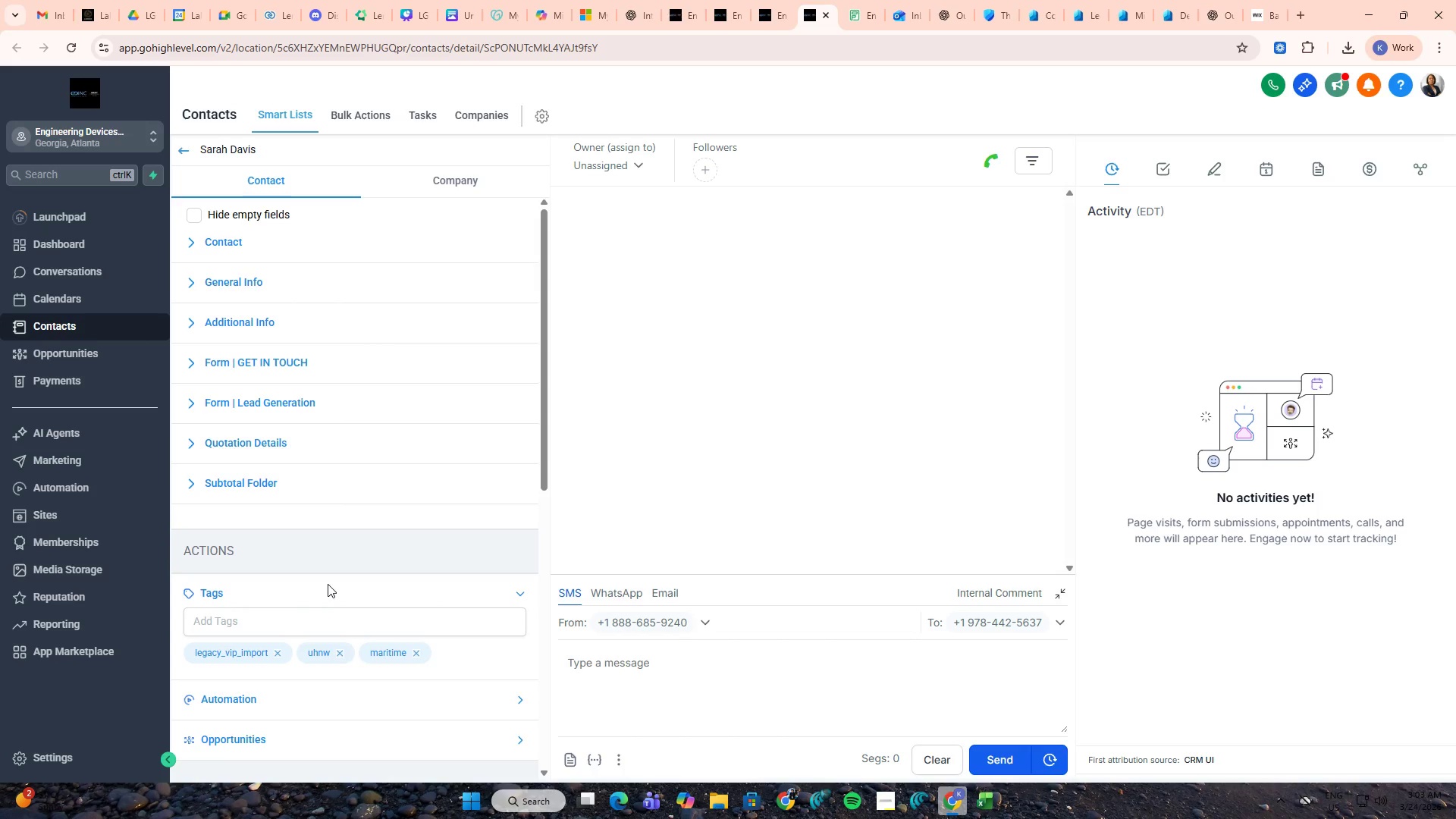 
key(Control+W)
 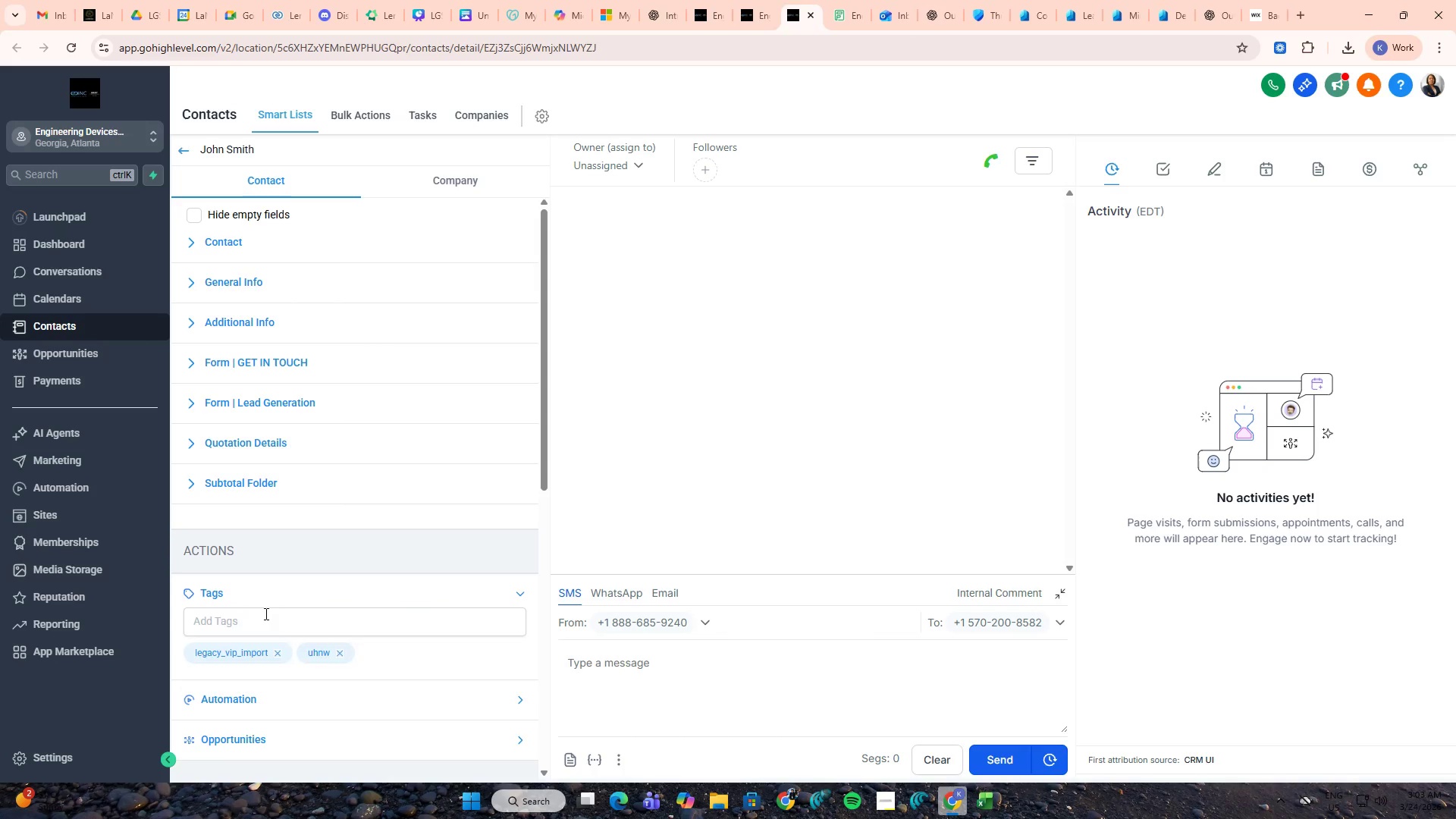 
left_click([265, 614])
 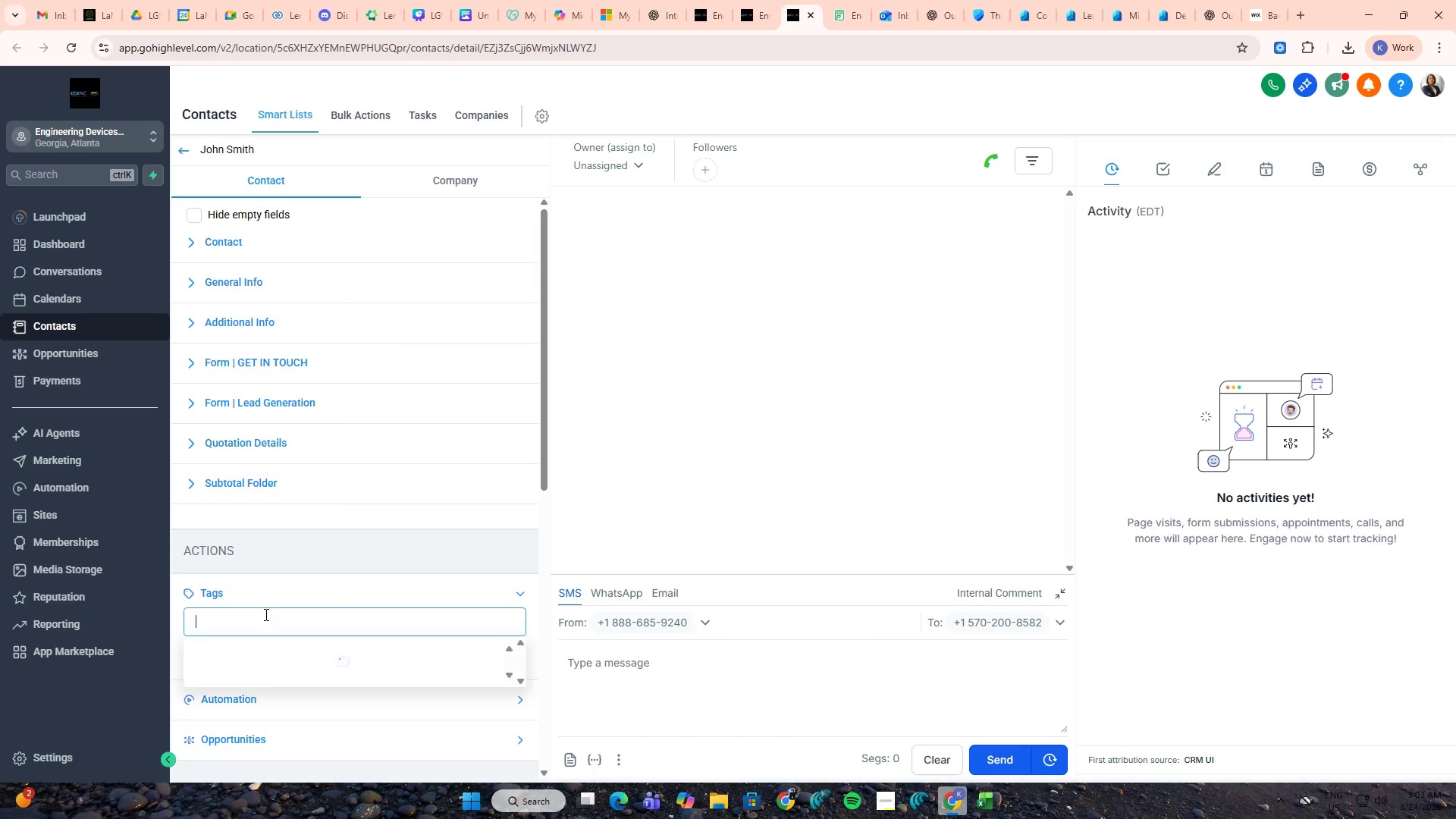 
key(Control+A)
 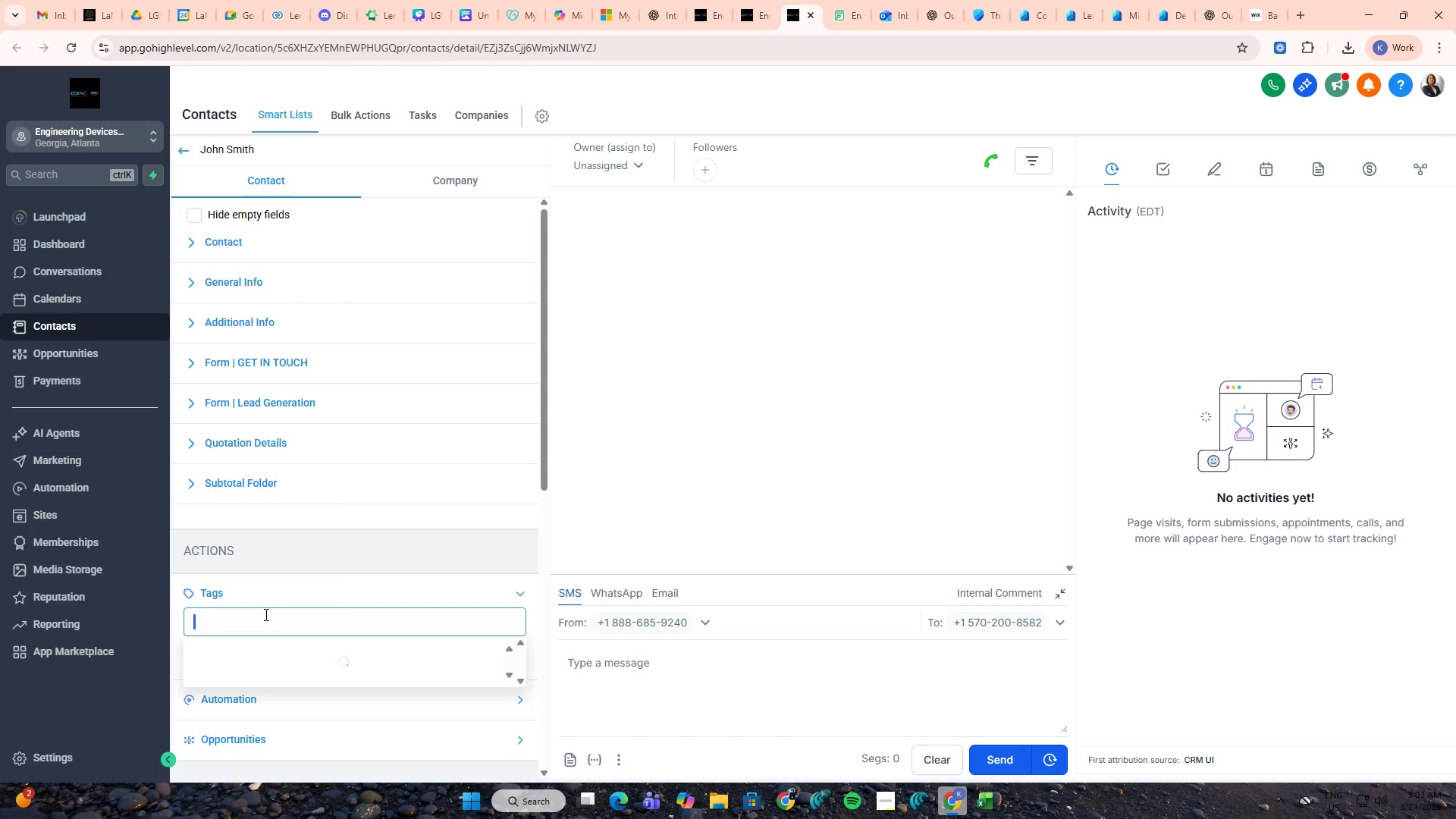 
key(Control+V)
 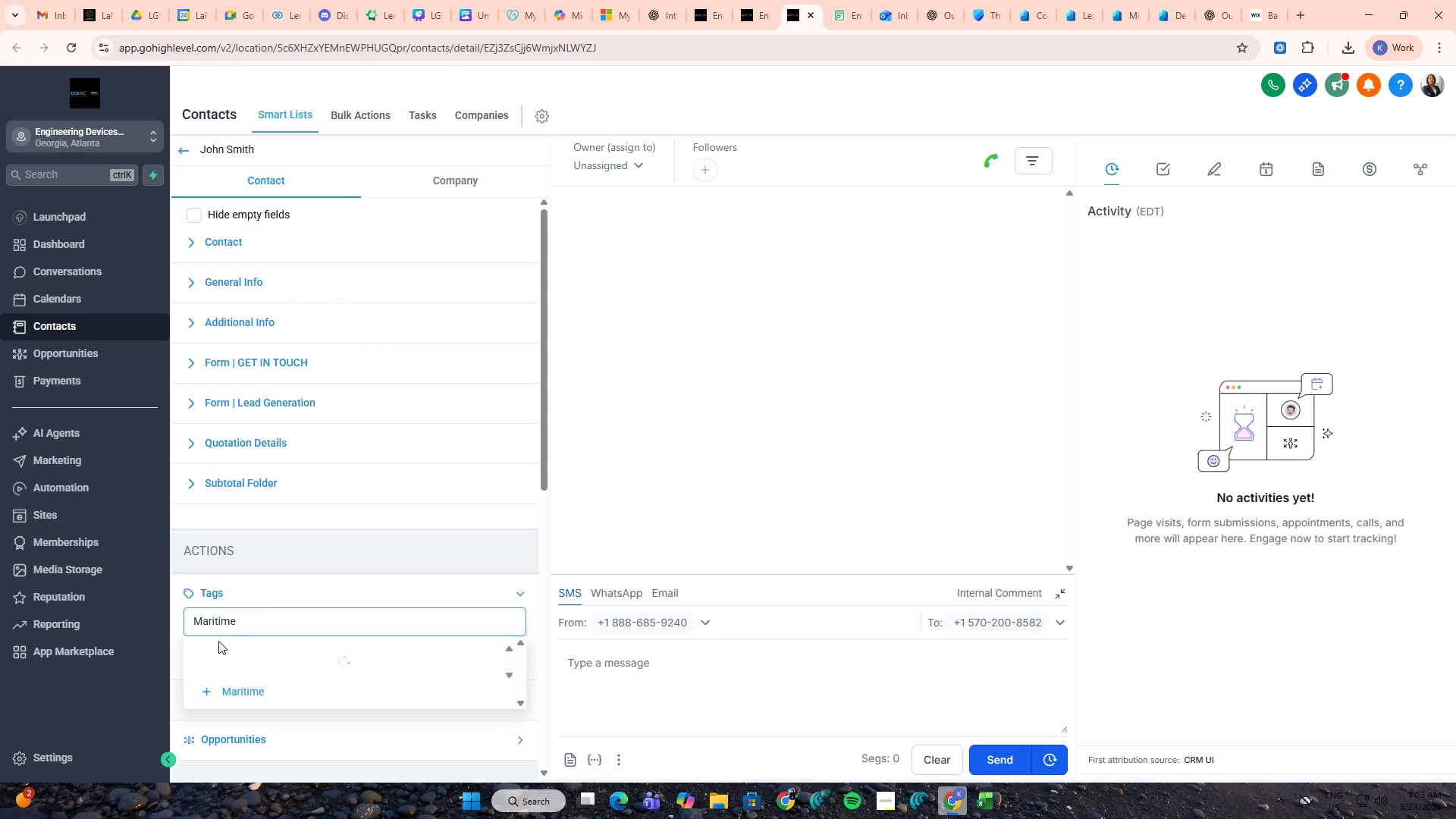 
left_click([219, 647])
 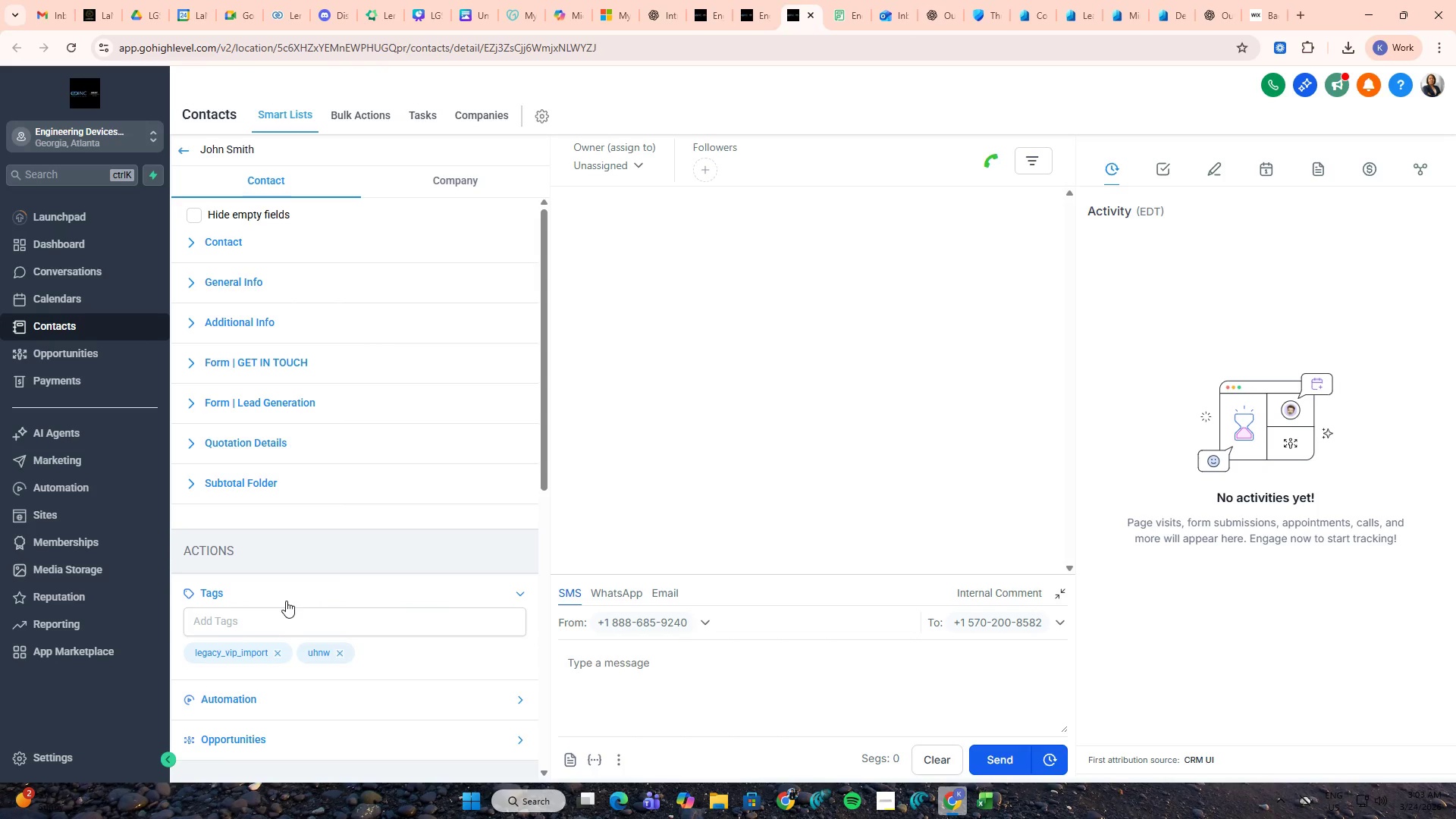 
key(Control+W)
 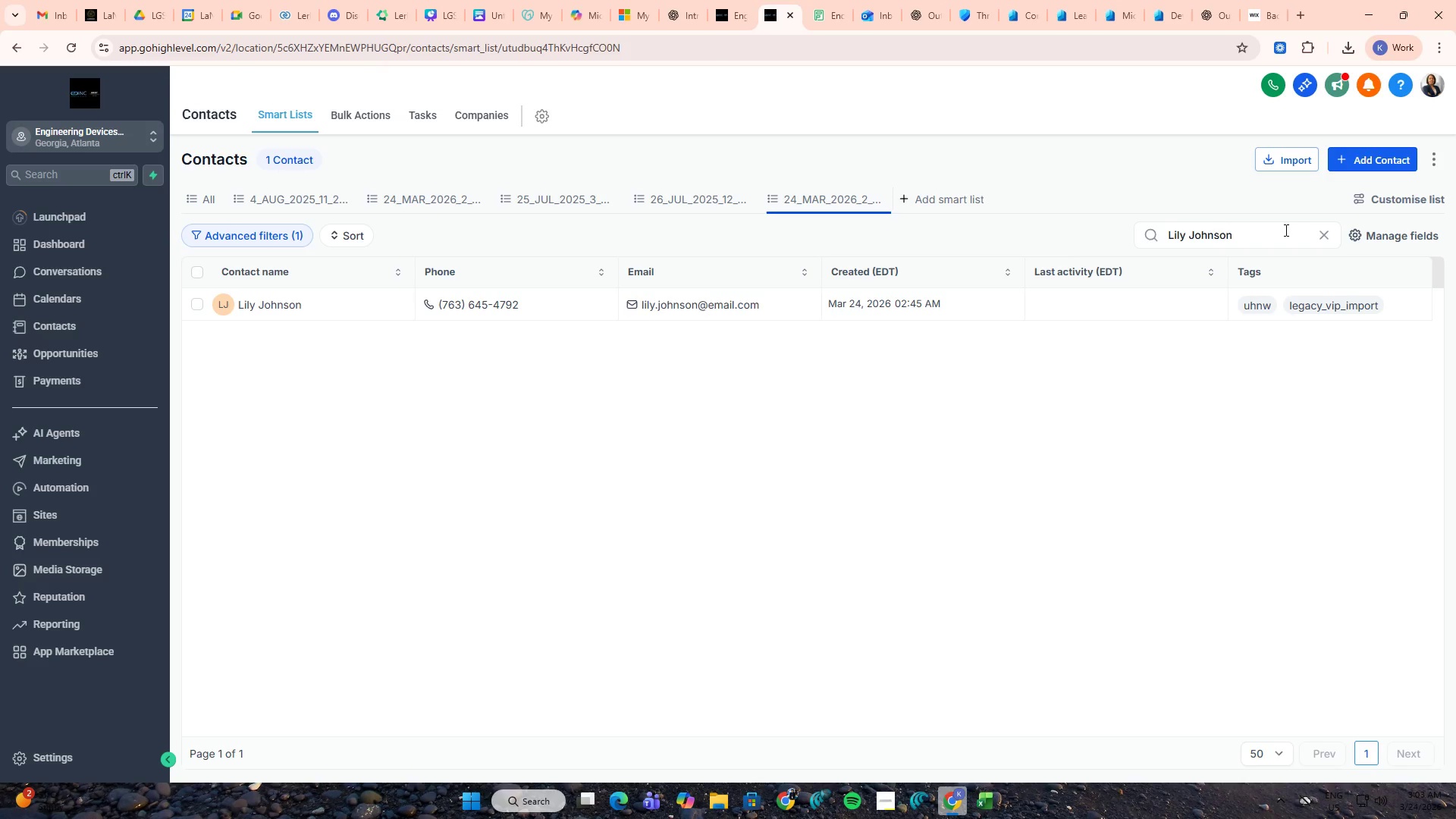 
left_click([1321, 235])
 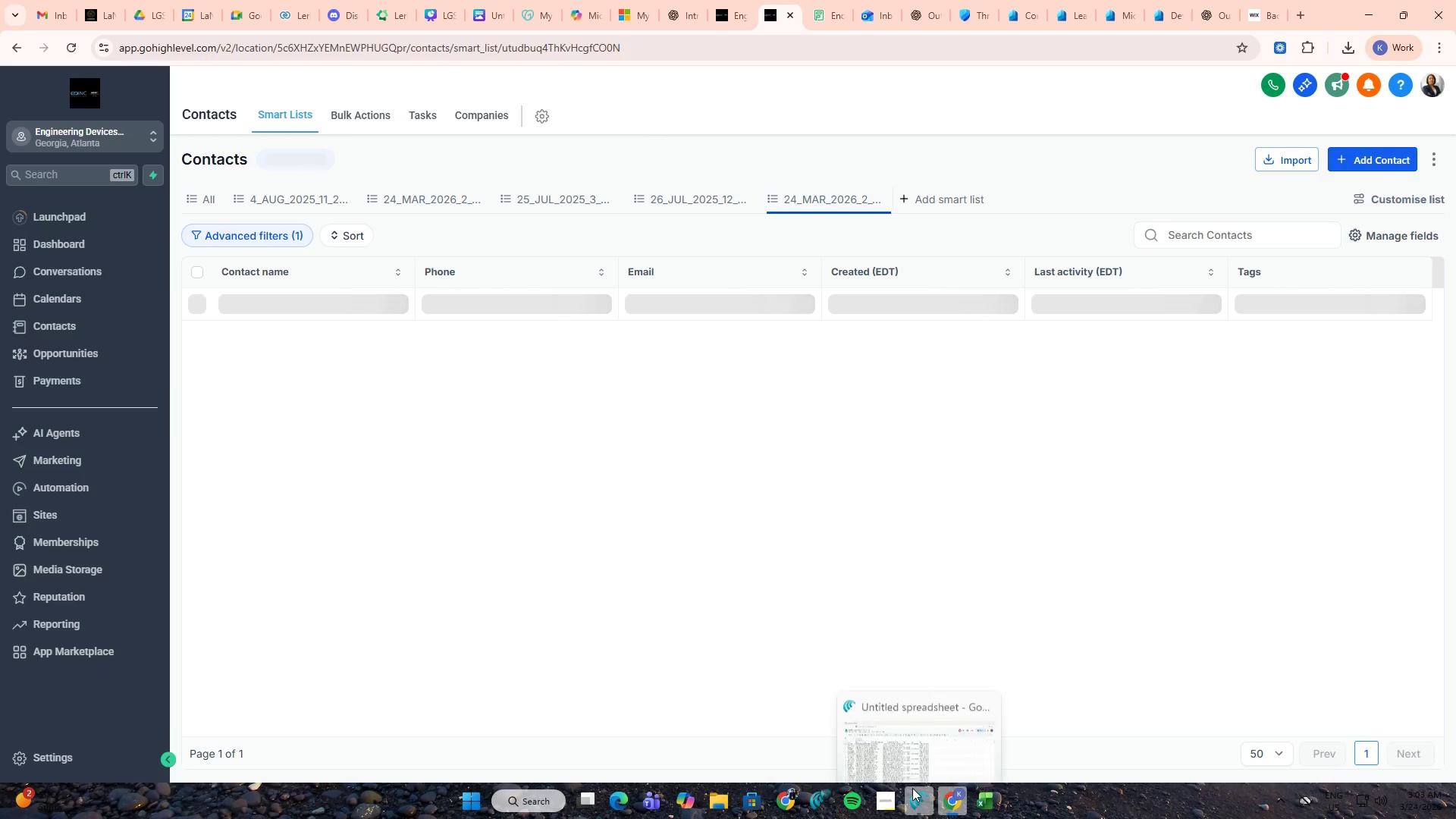 
left_click([912, 788])
 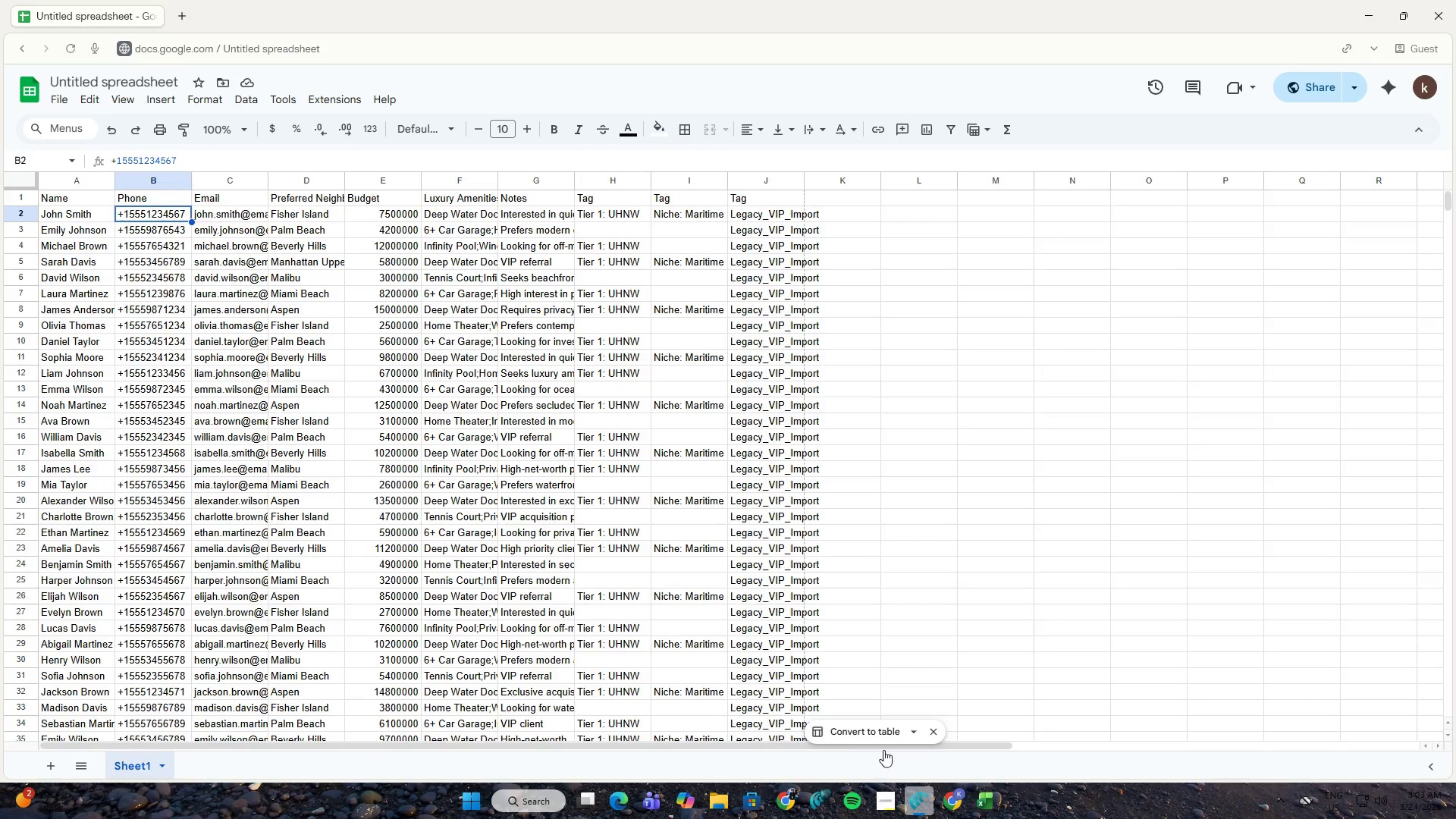 
left_click([945, 788])
 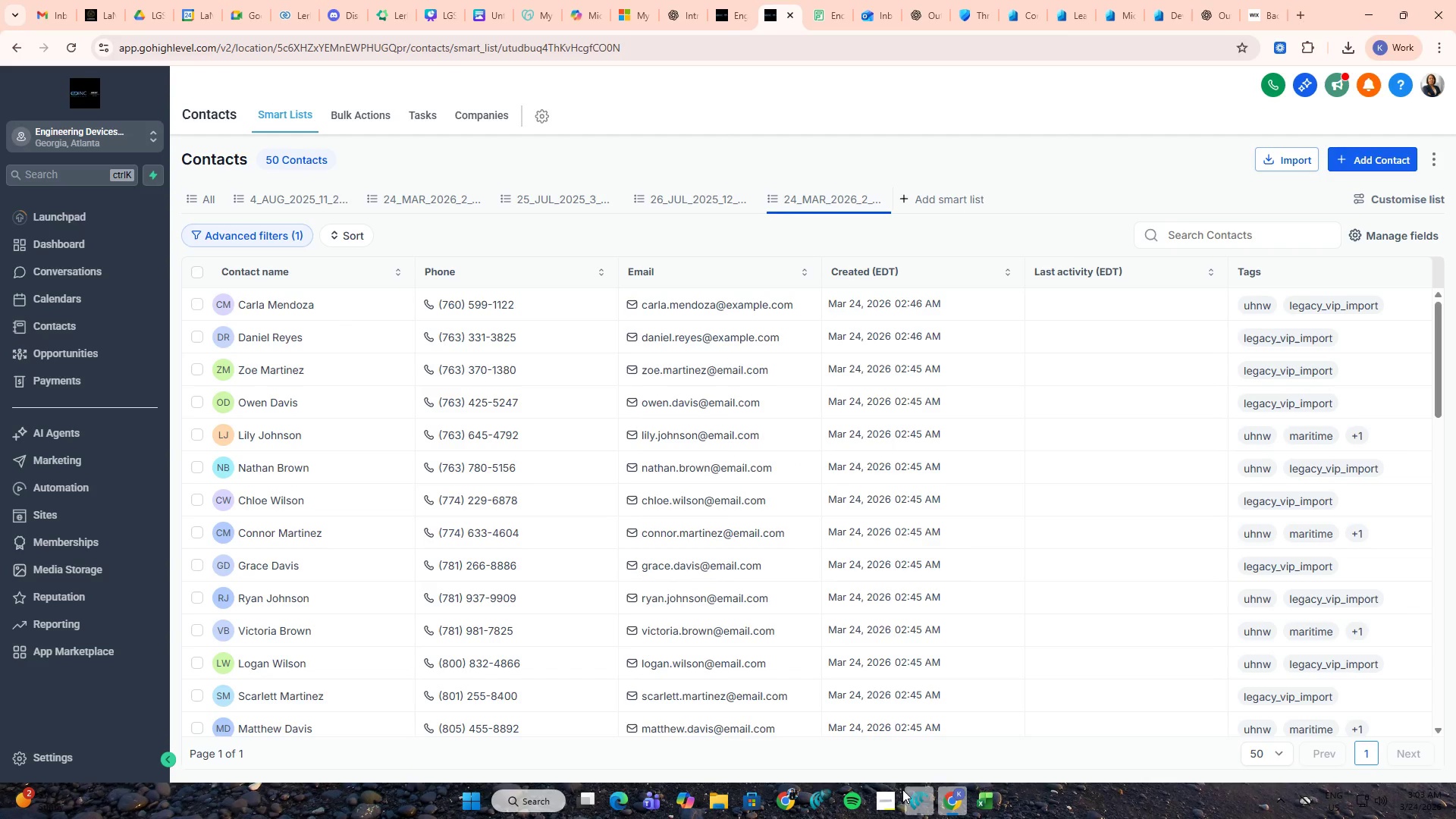 
left_click([887, 798])